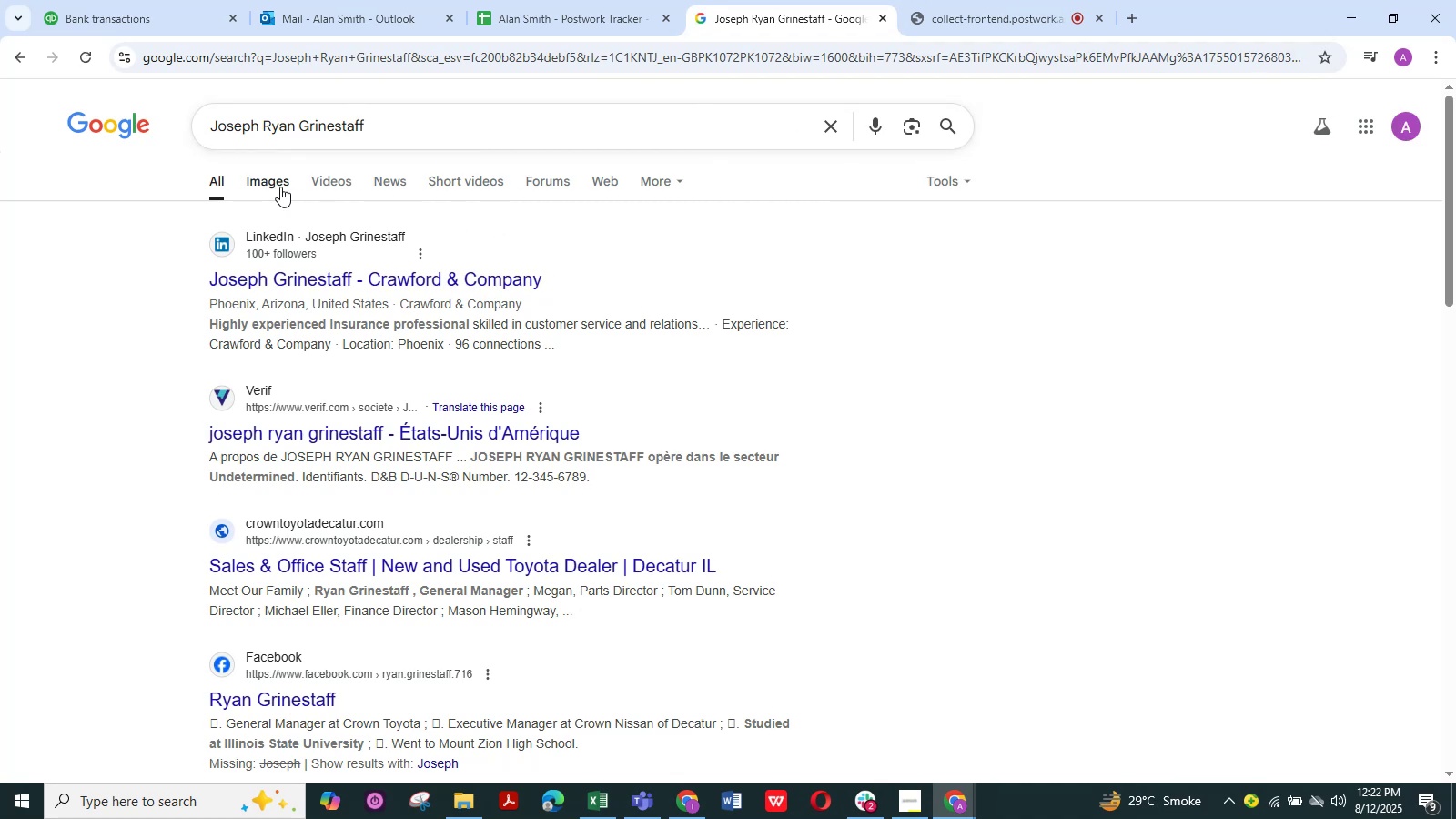 
left_click([270, 188])
 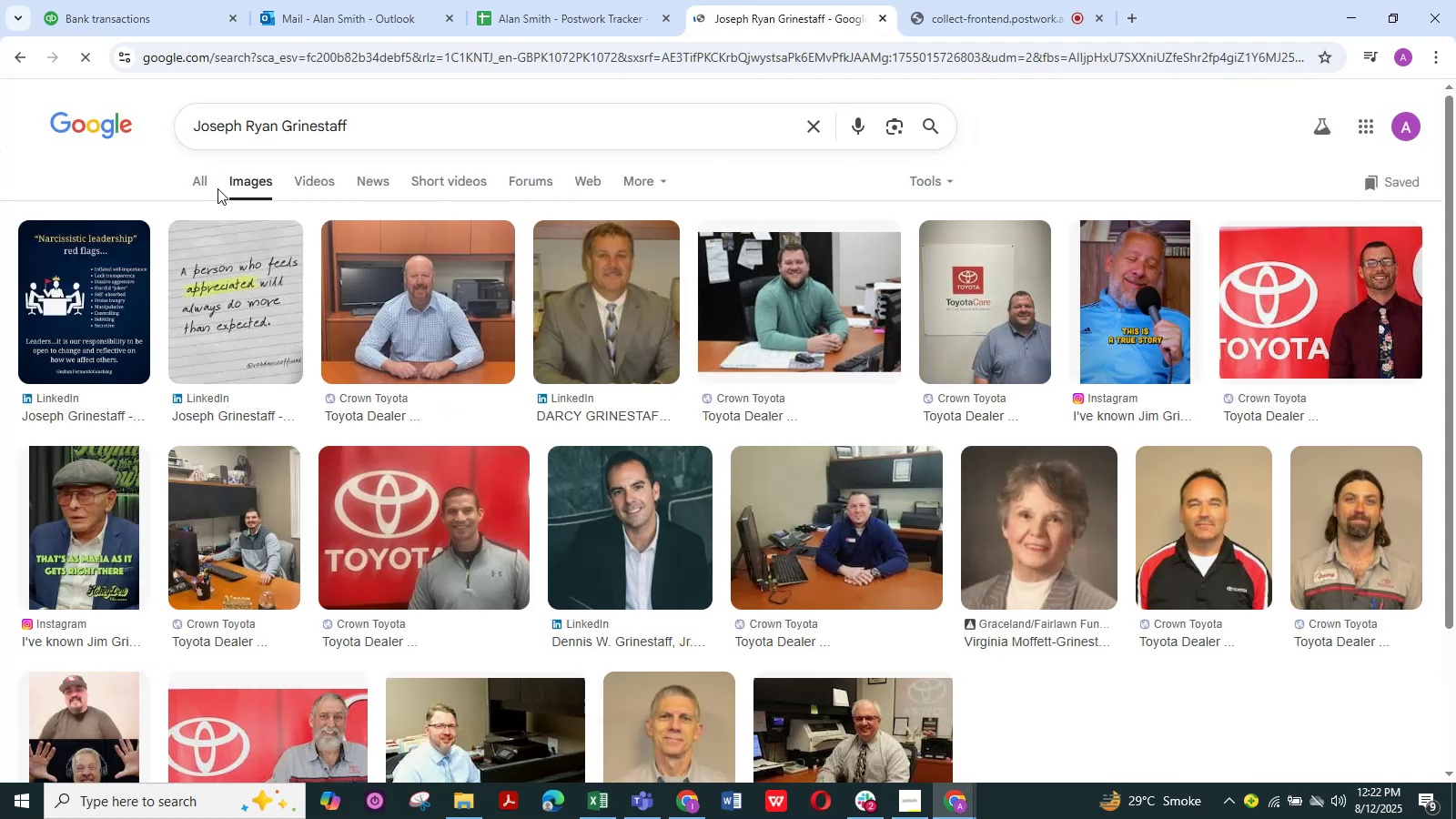 
left_click([201, 182])
 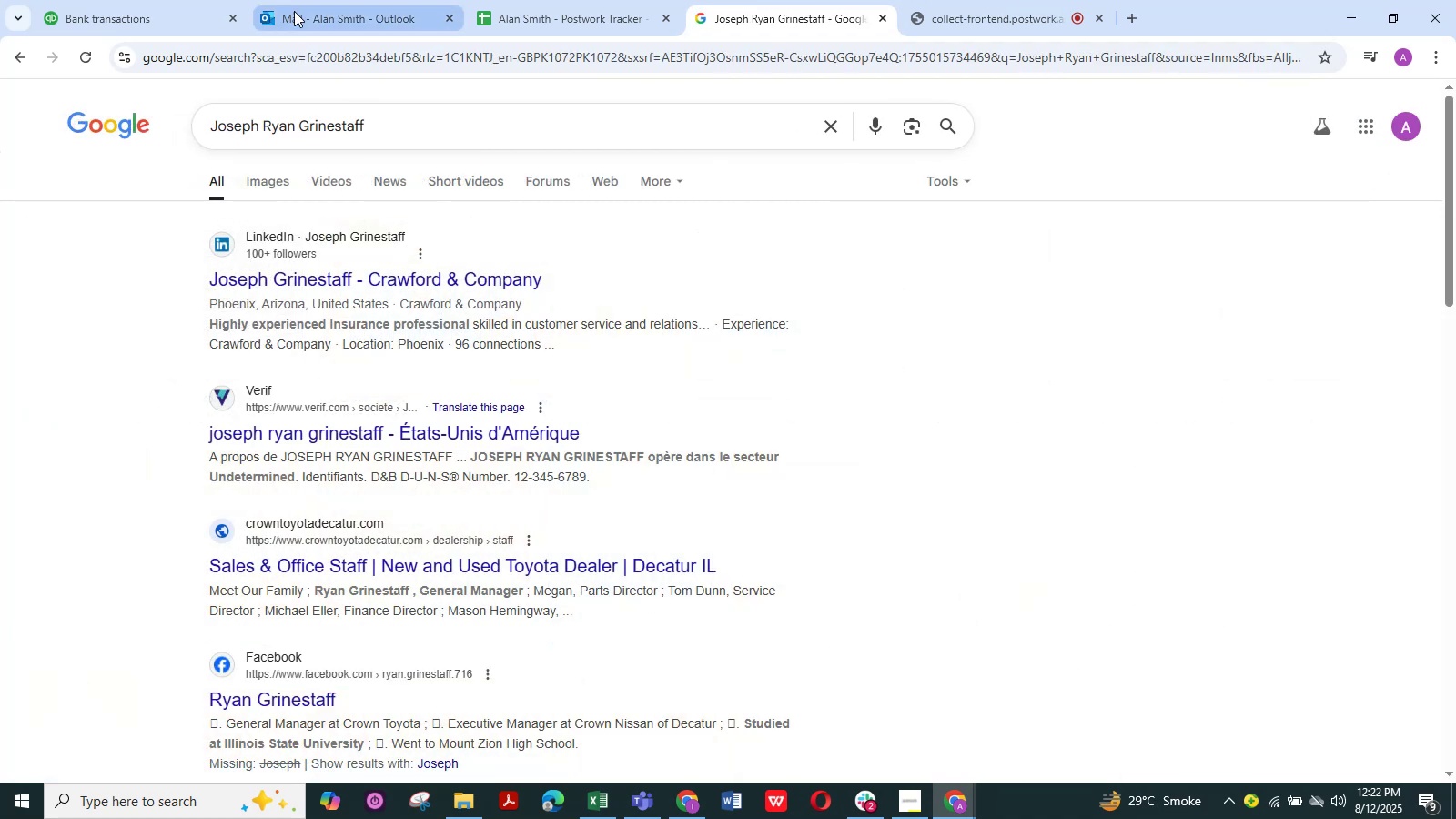 
left_click([143, 20])
 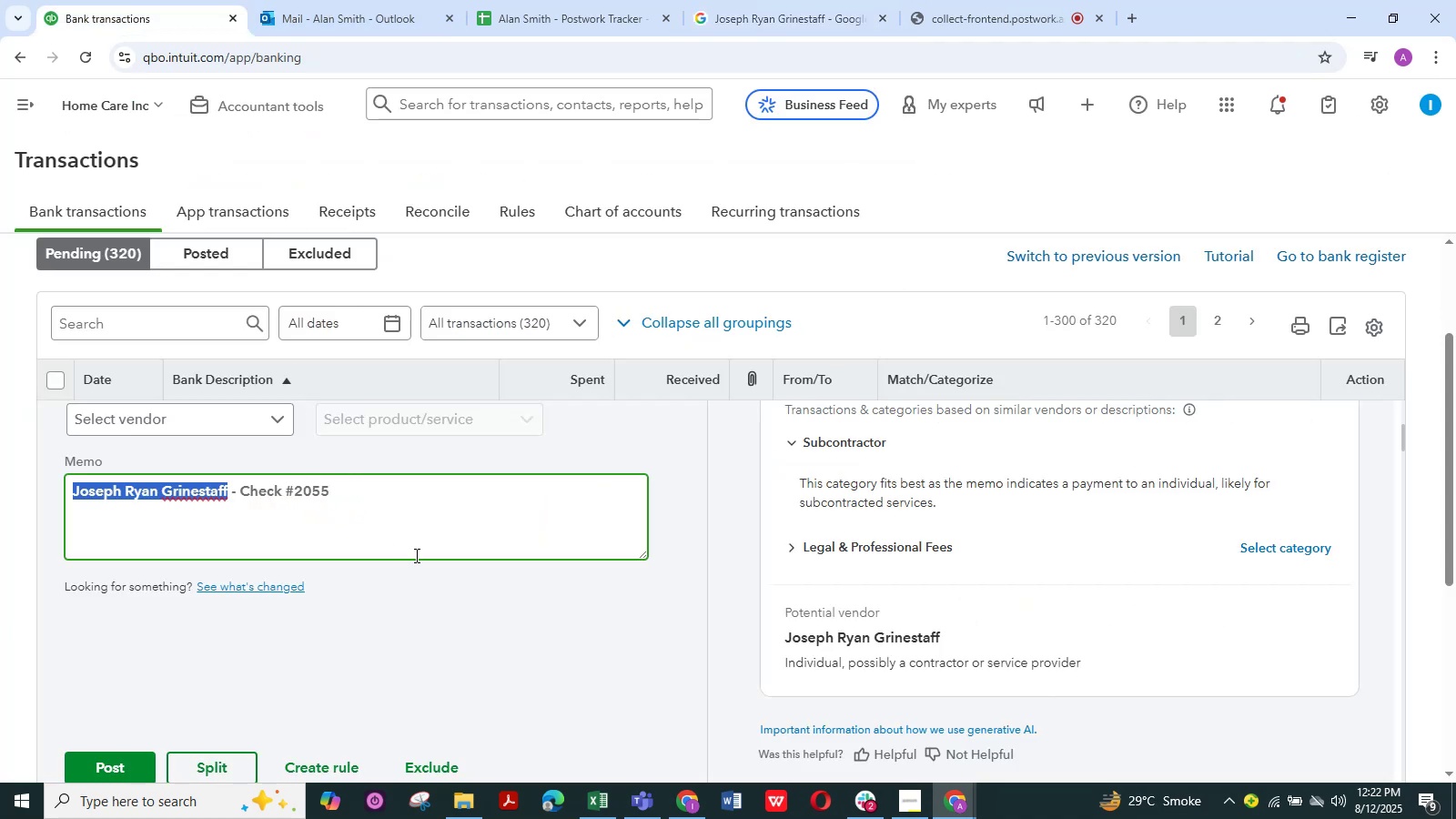 
scroll: coordinate [540, 503], scroll_direction: up, amount: 2.0
 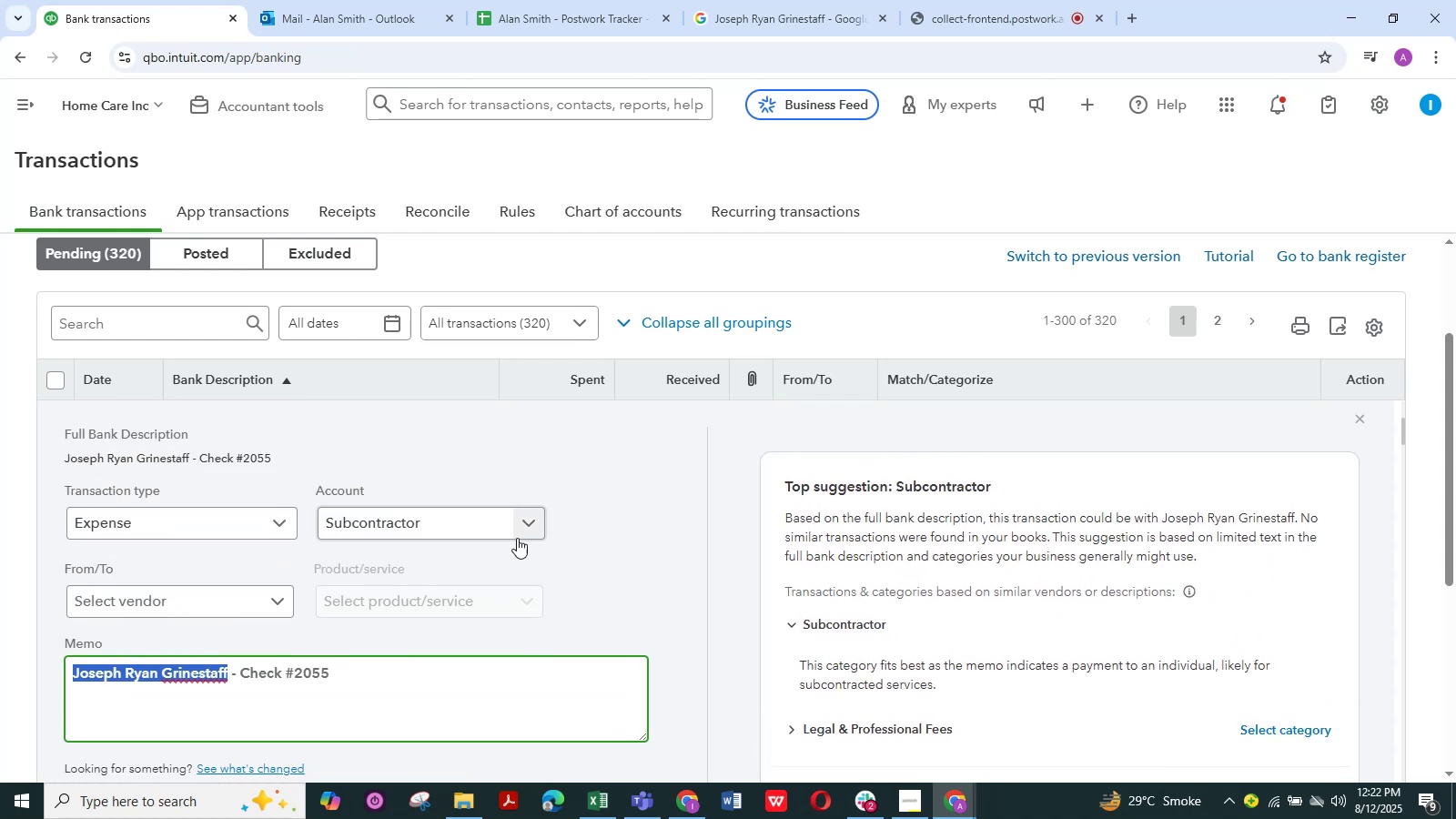 
left_click([525, 529])
 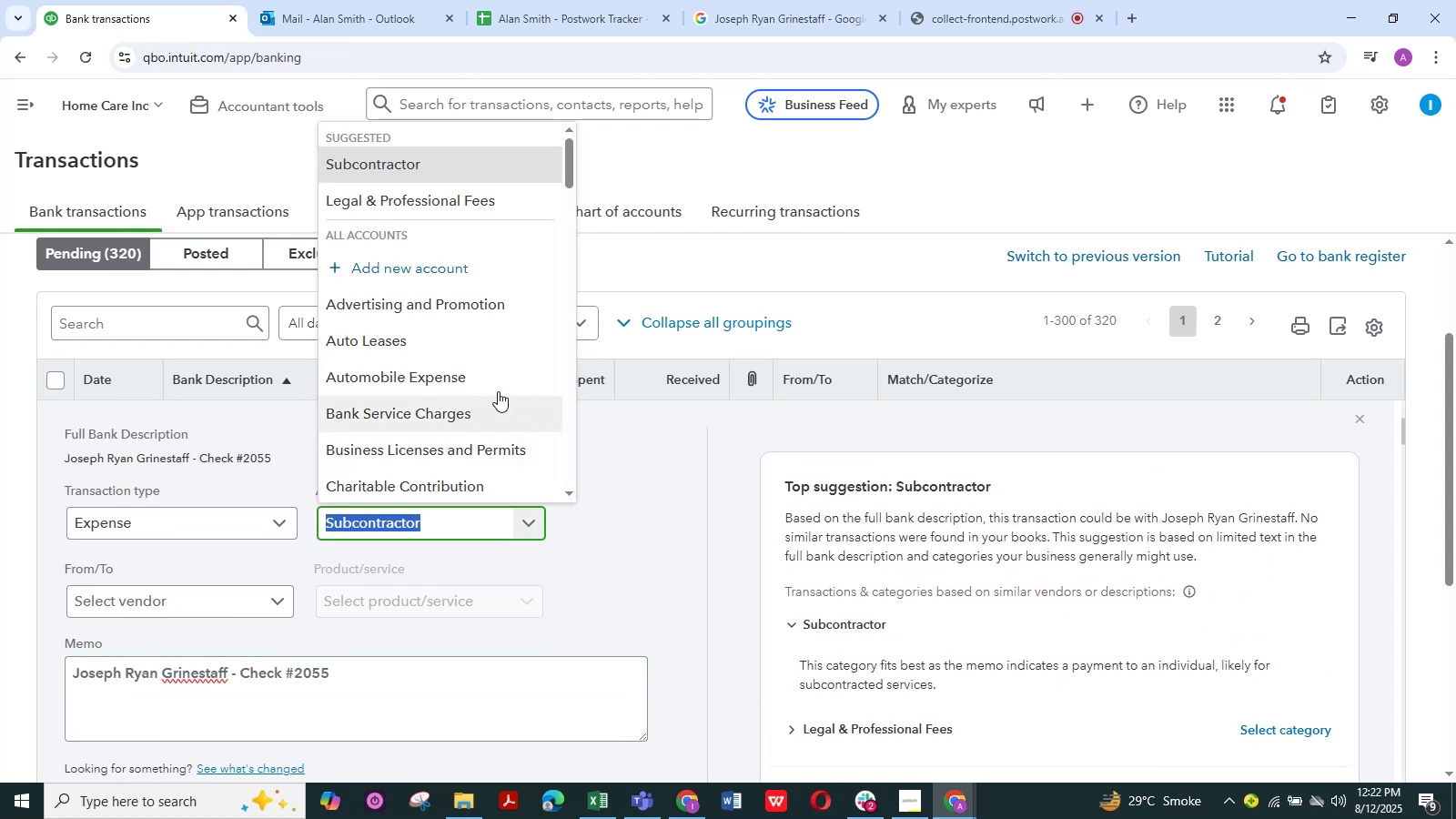 
scroll: coordinate [479, 389], scroll_direction: down, amount: 7.0
 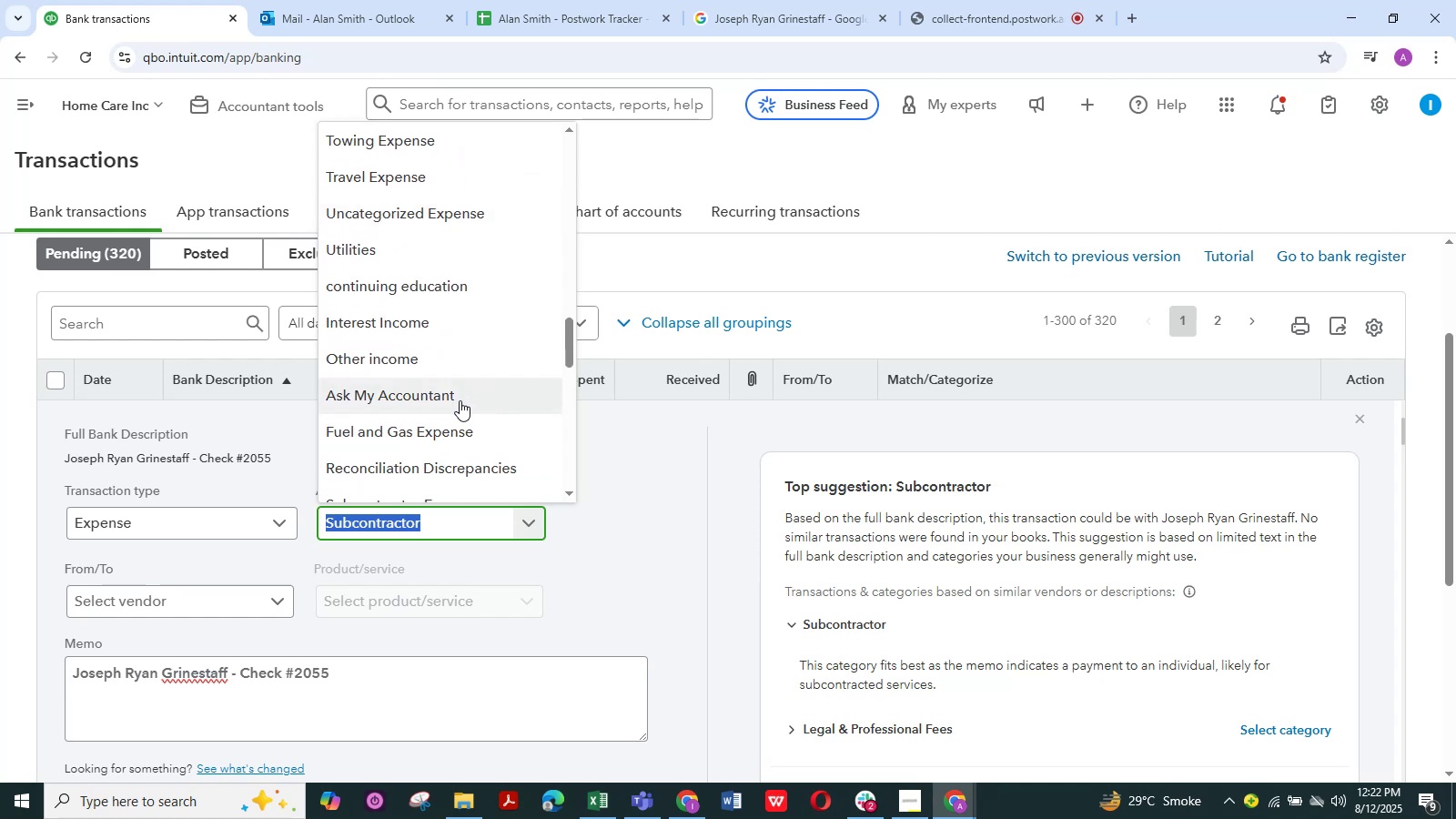 
left_click([456, 401])
 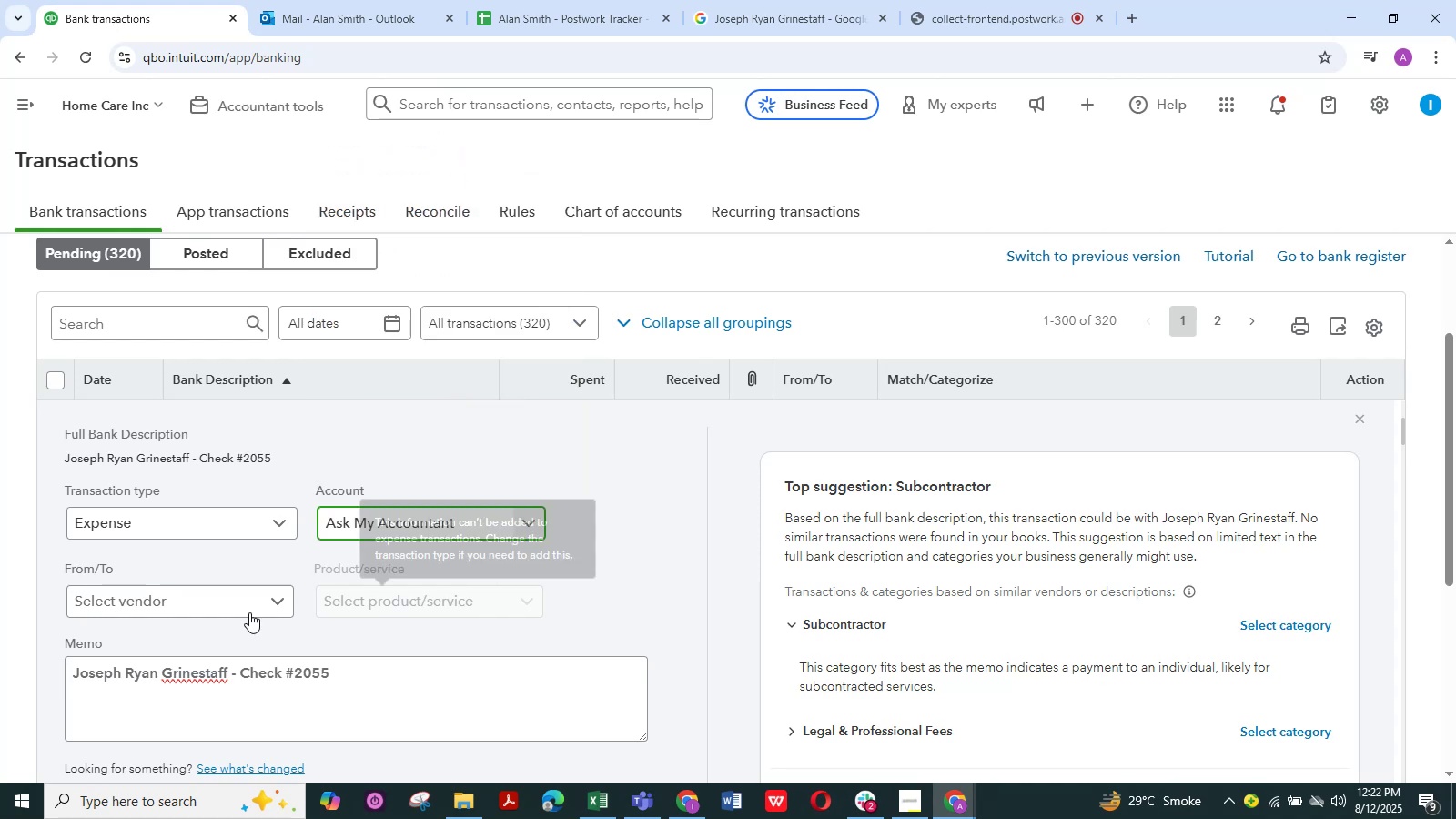 
scroll: coordinate [202, 662], scroll_direction: down, amount: 3.0
 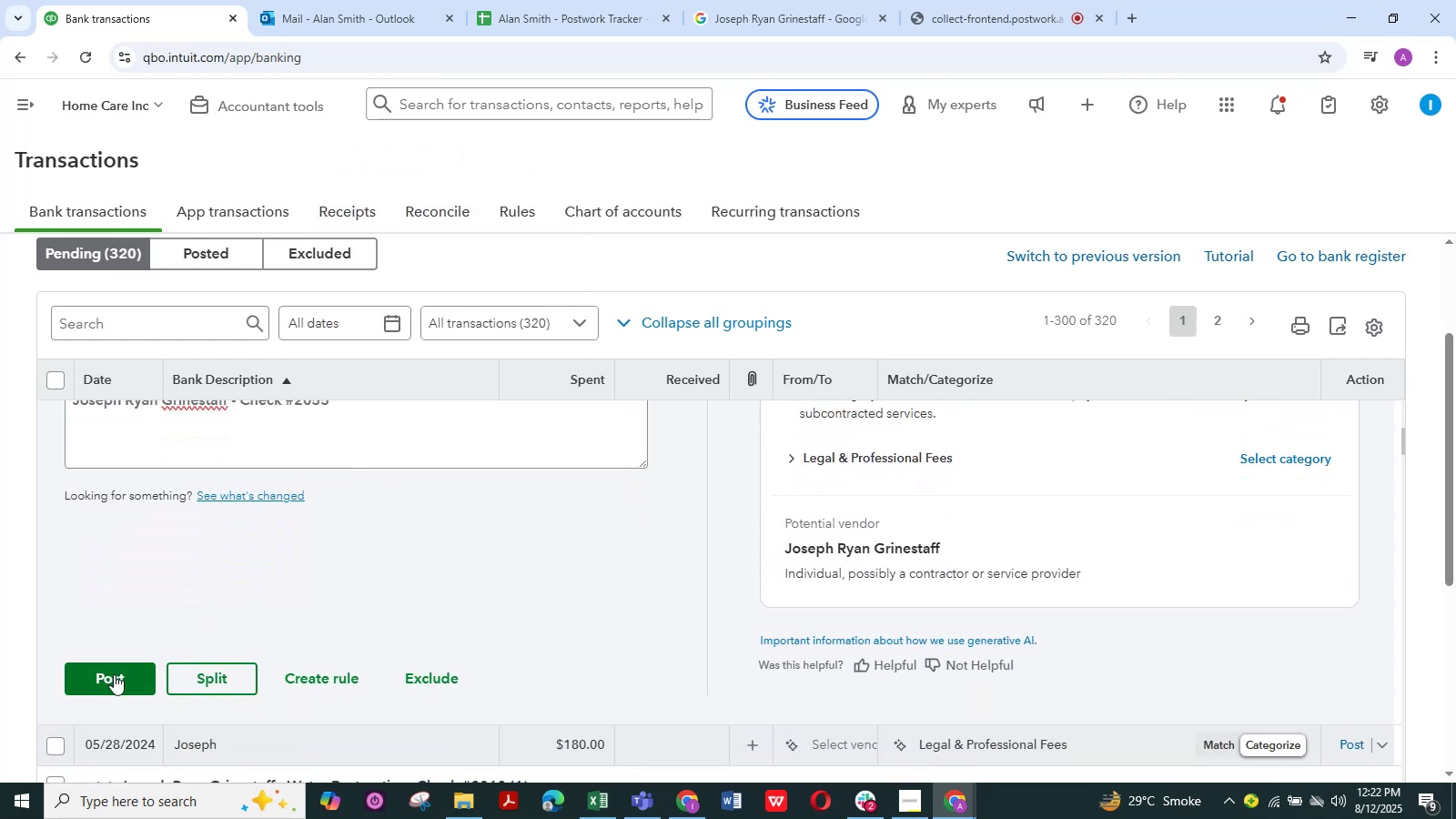 
left_click([112, 676])
 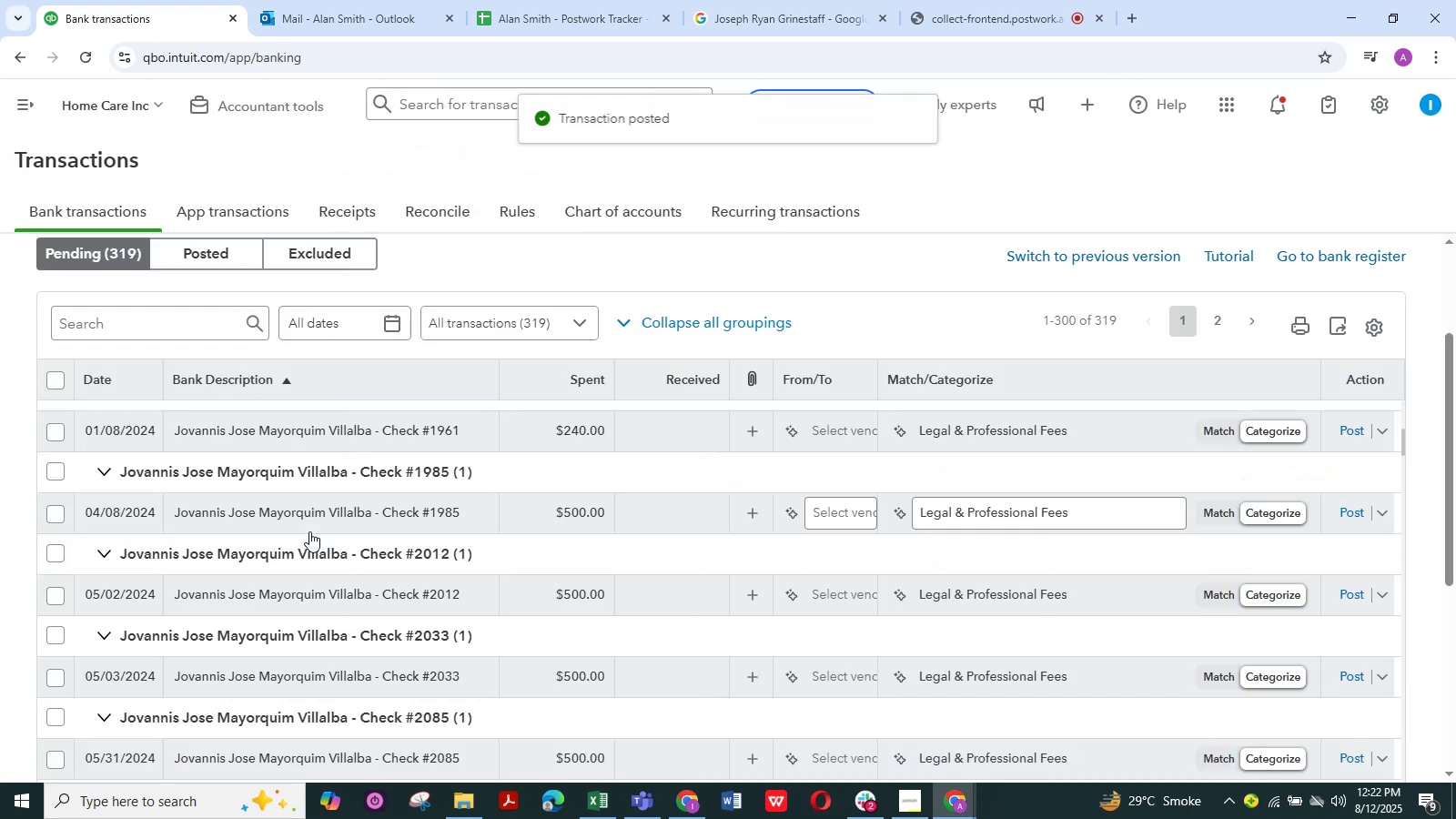 
scroll: coordinate [347, 513], scroll_direction: up, amount: 3.0
 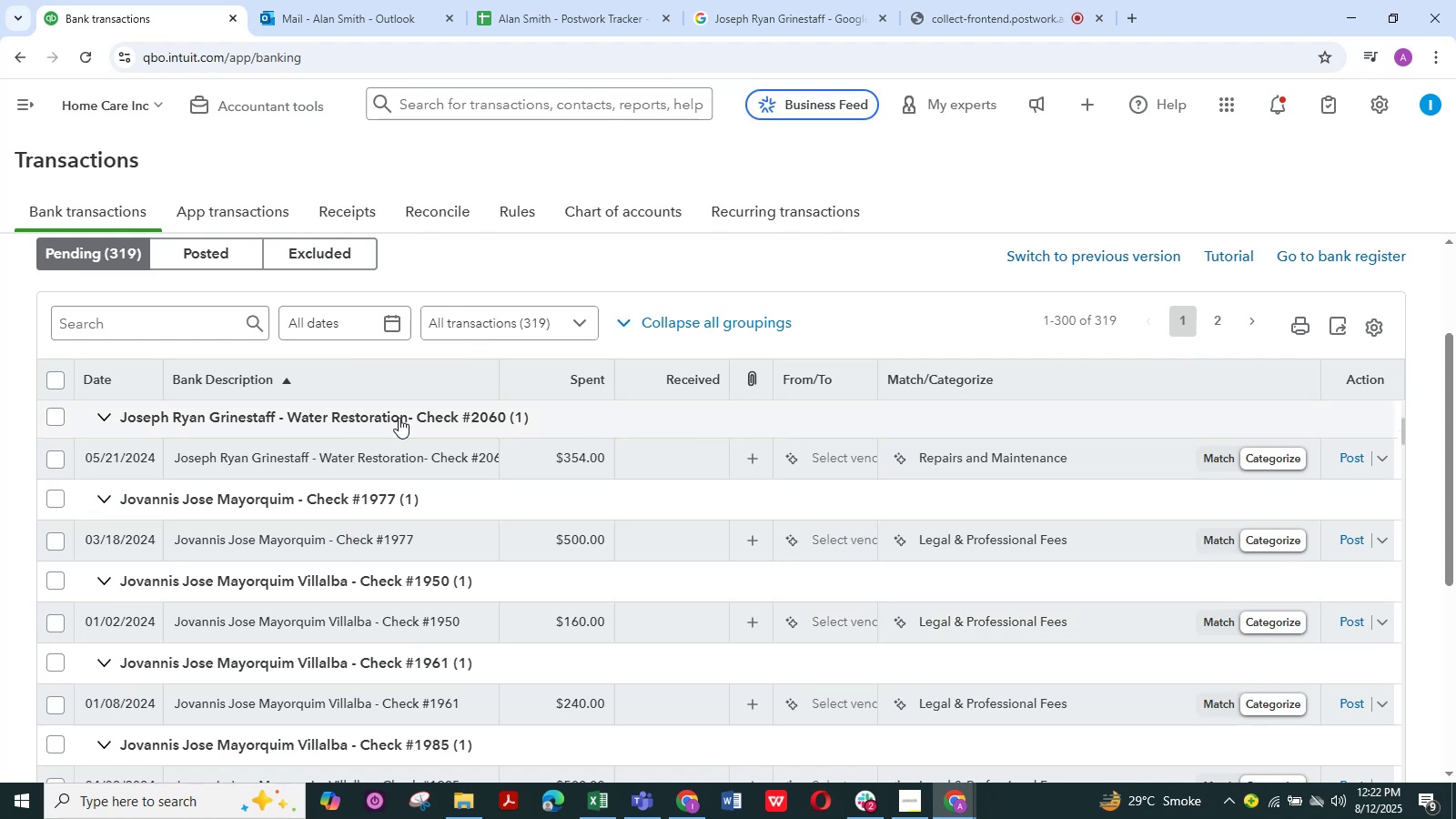 
wait(9.22)
 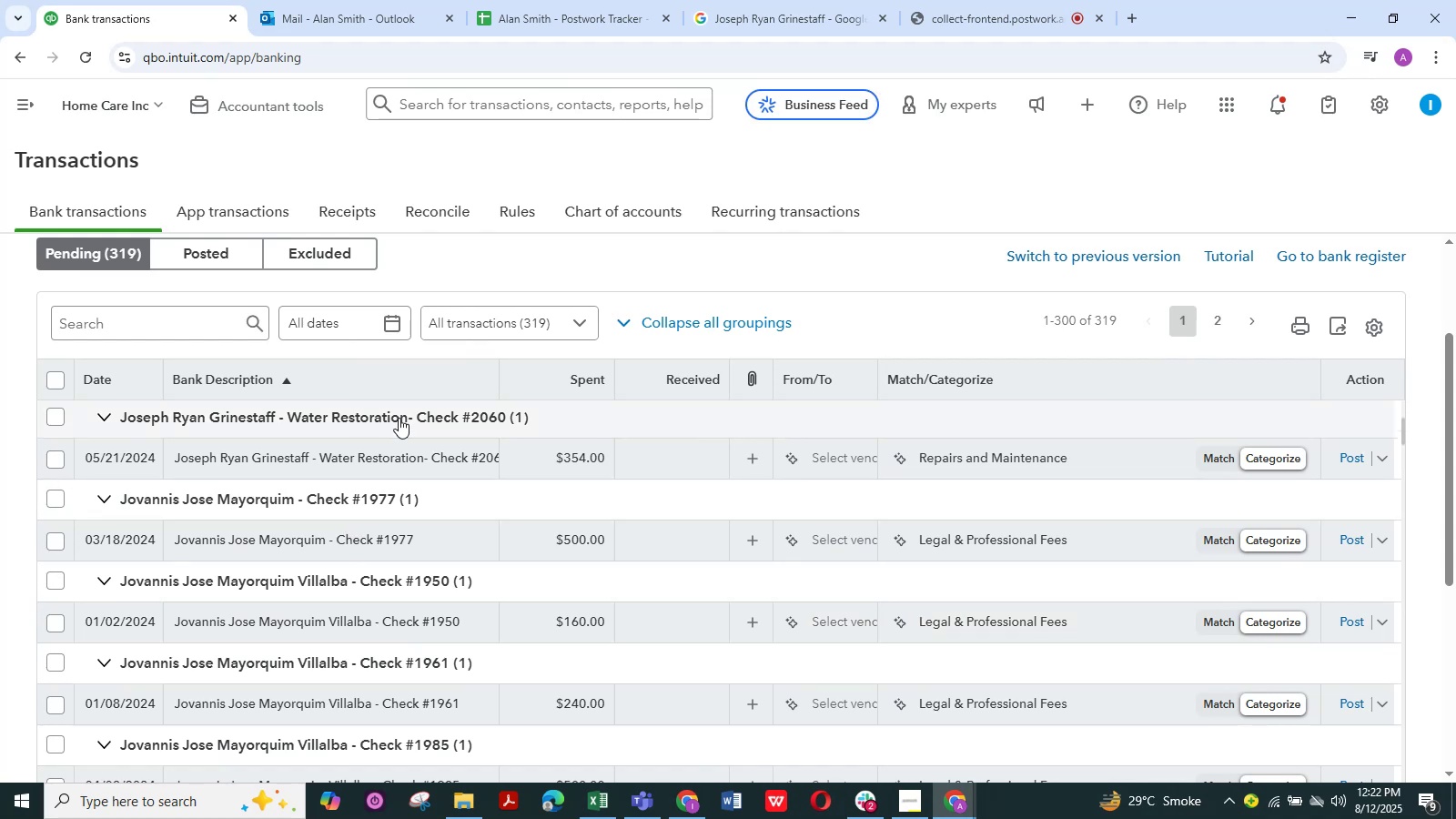 
scroll: coordinate [331, 492], scroll_direction: down, amount: 6.0
 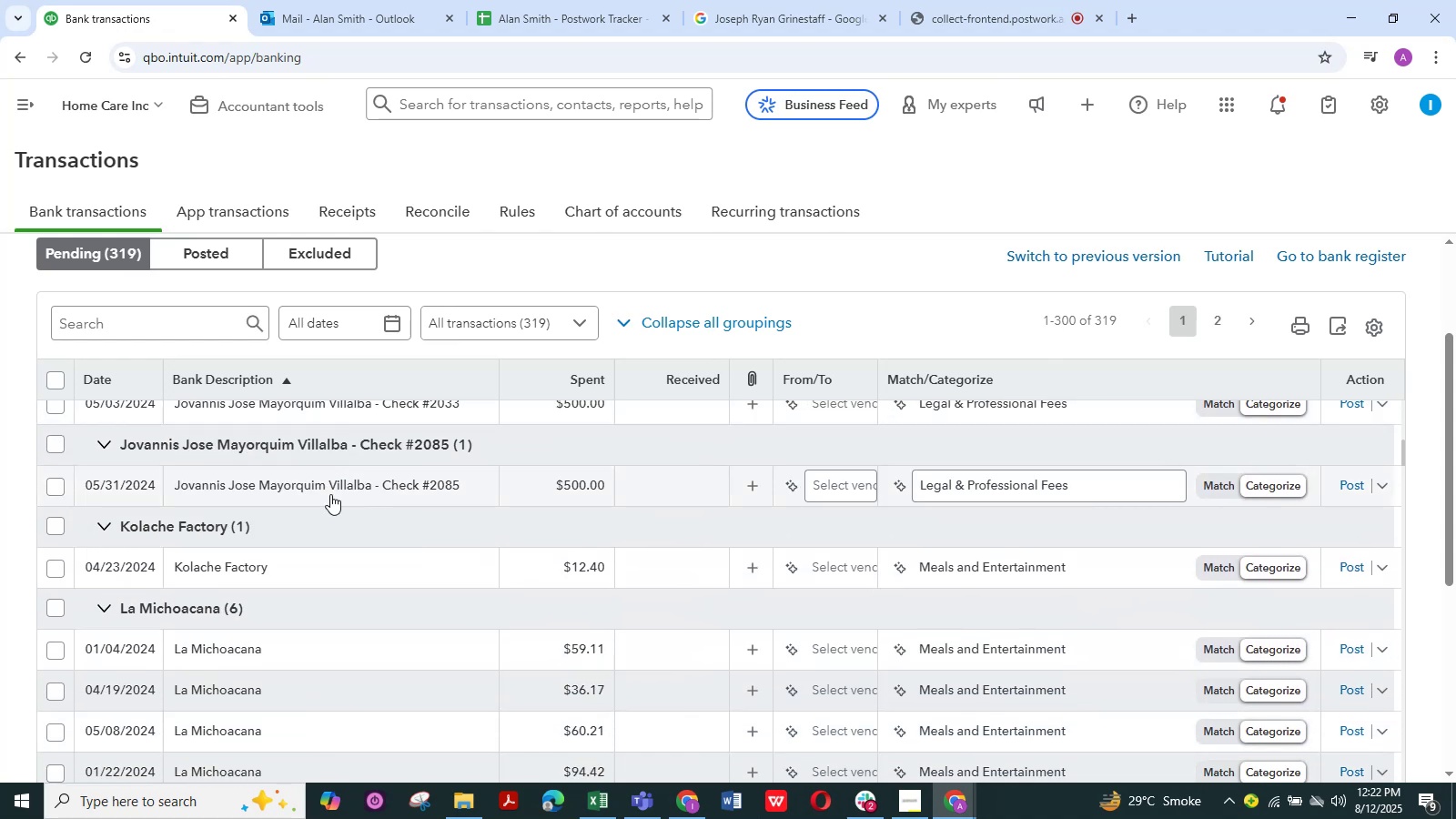 
scroll: coordinate [277, 602], scroll_direction: down, amount: 8.0
 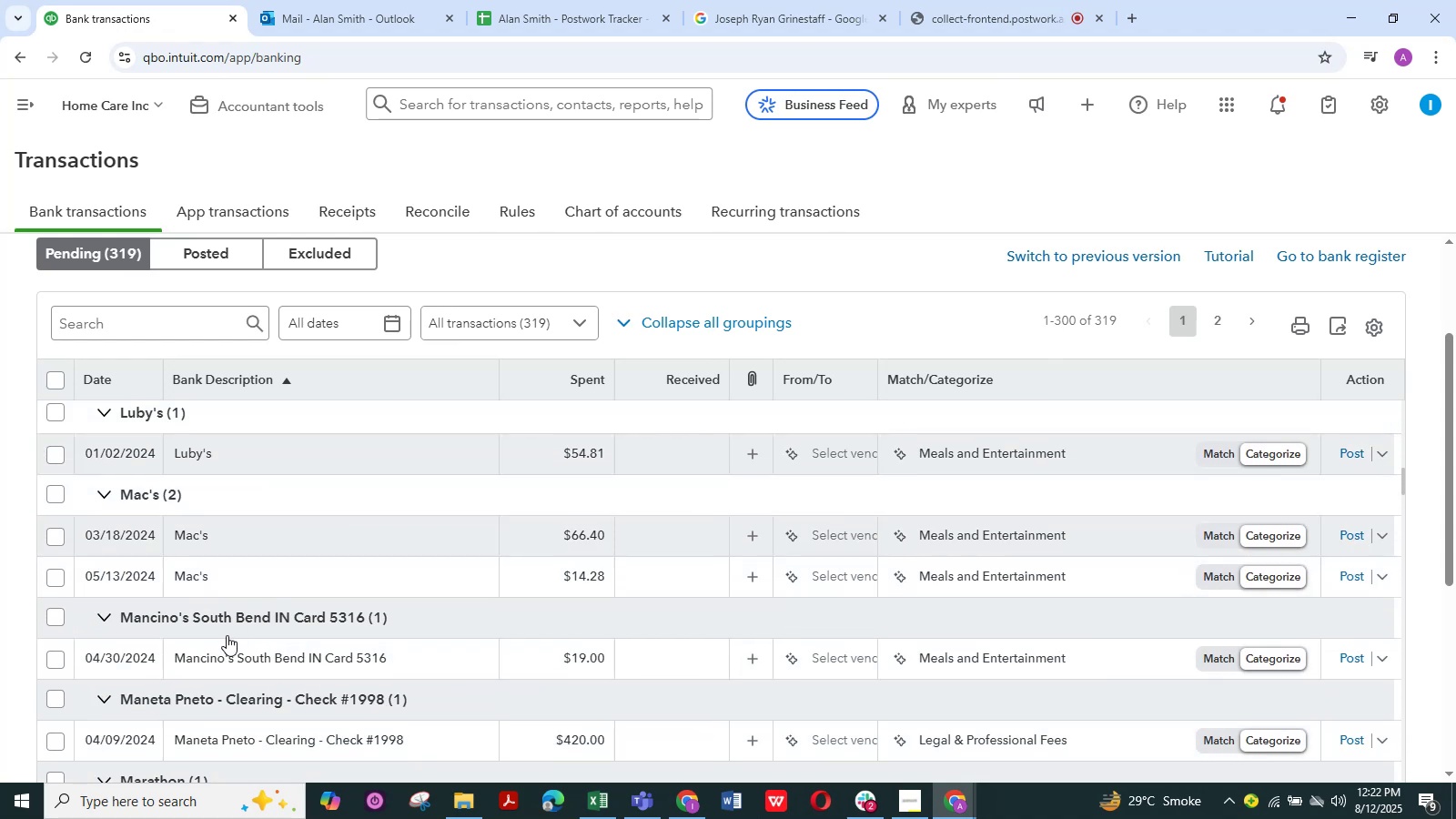 
scroll: coordinate [248, 615], scroll_direction: down, amount: 23.0
 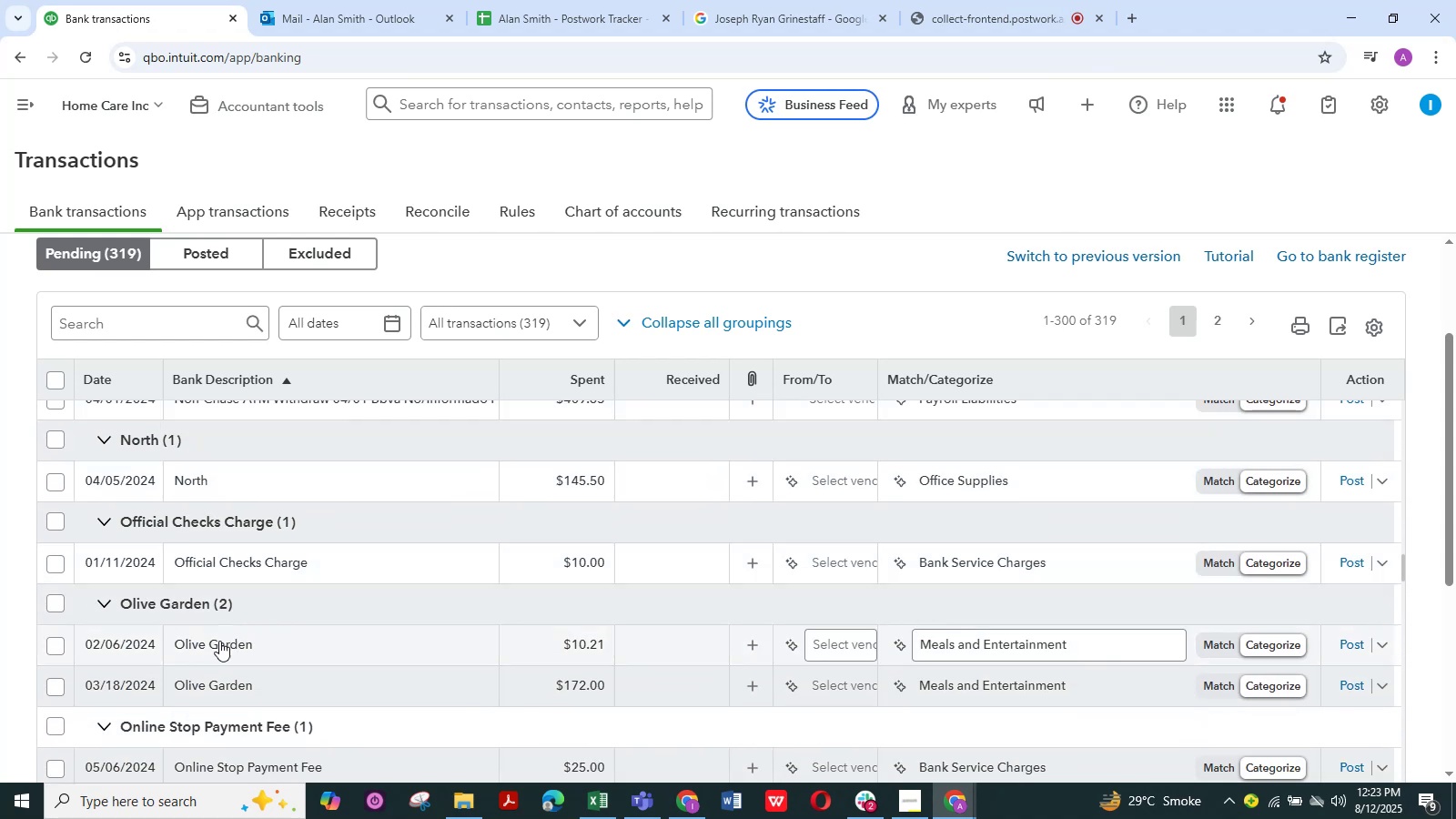 
left_click([200, 646])
 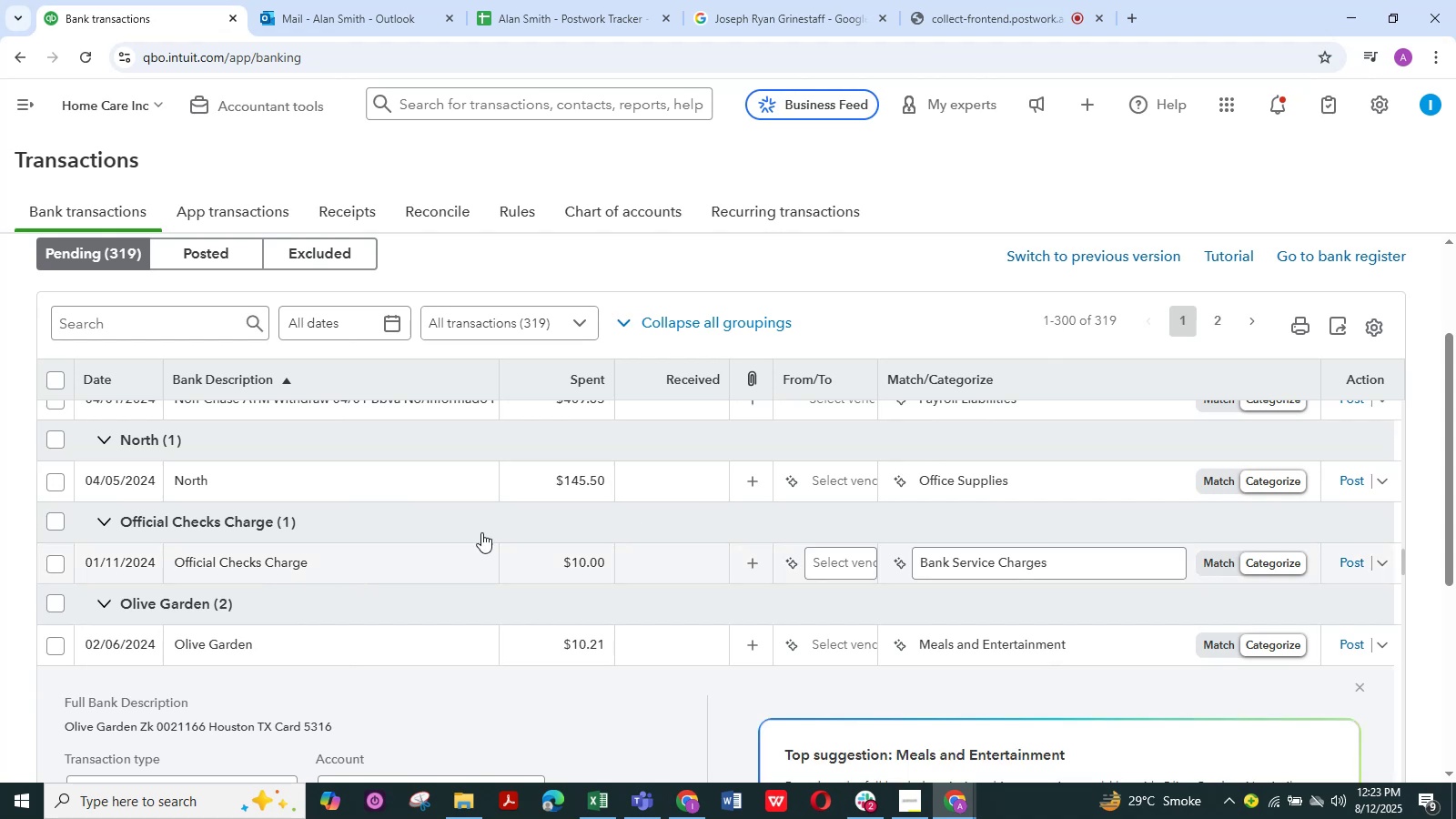 
scroll: coordinate [293, 595], scroll_direction: down, amount: 3.0
 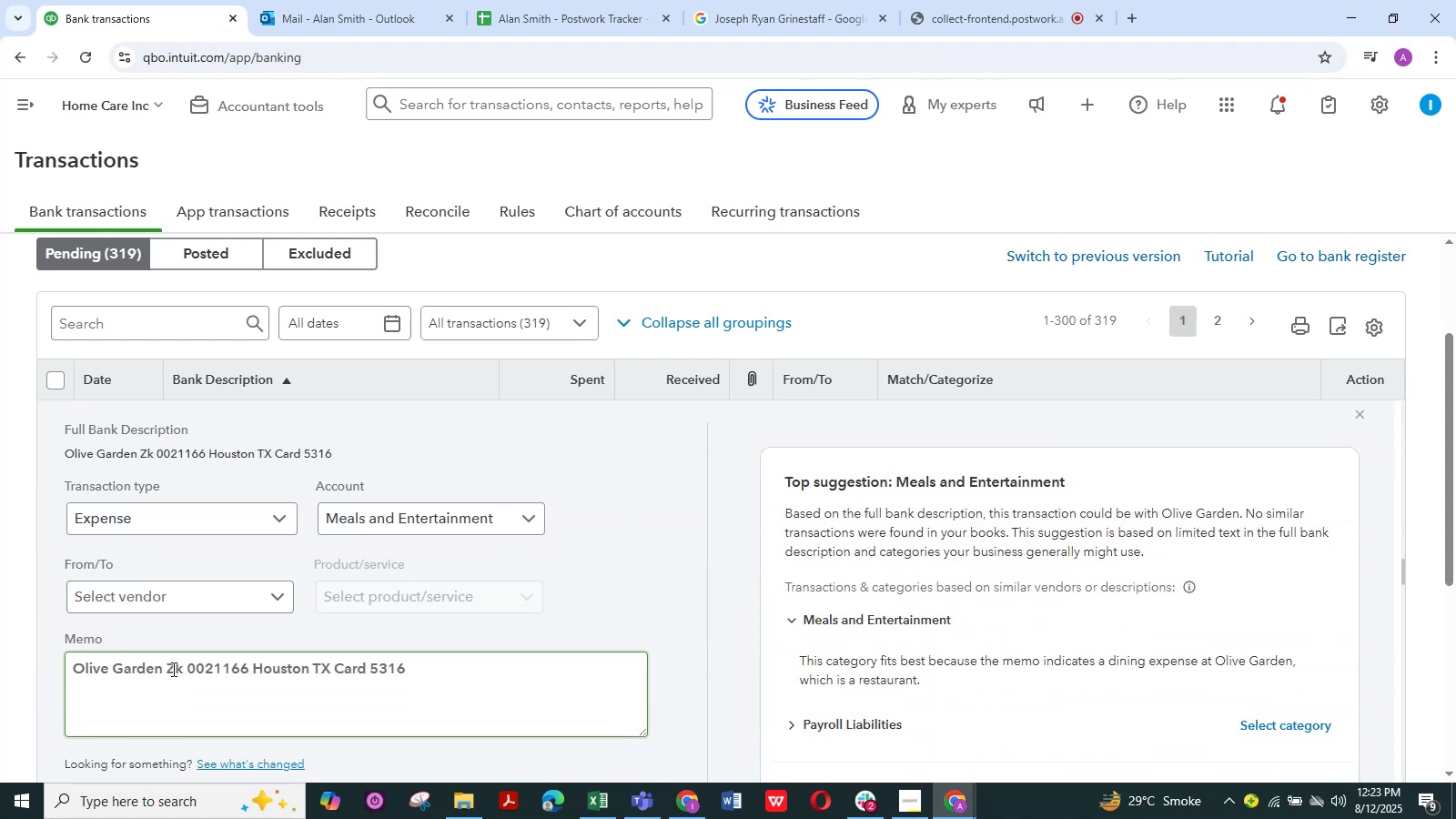 
left_click_drag(start_coordinate=[164, 670], to_coordinate=[15, 676])
 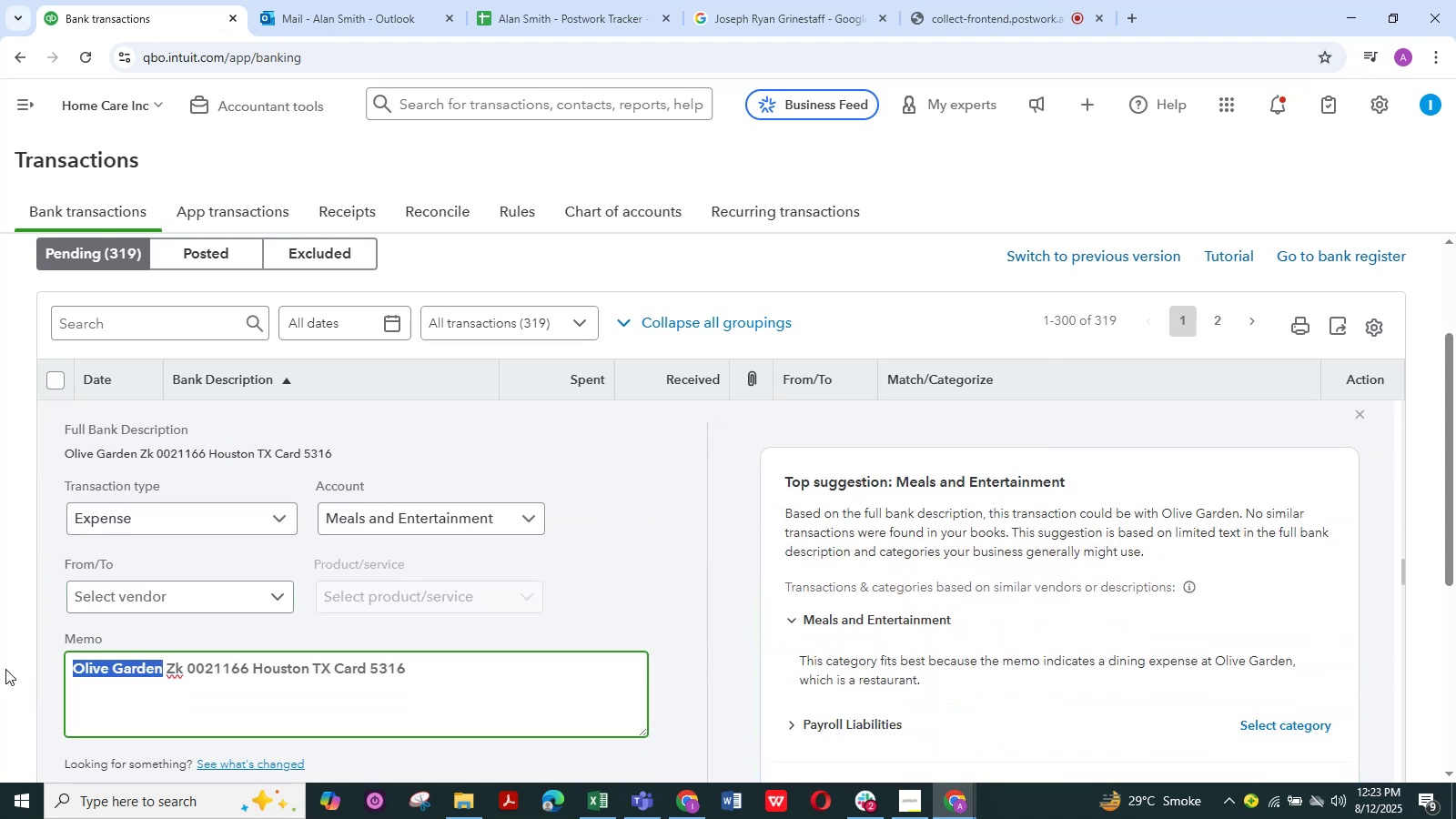 
key(Control+C)
 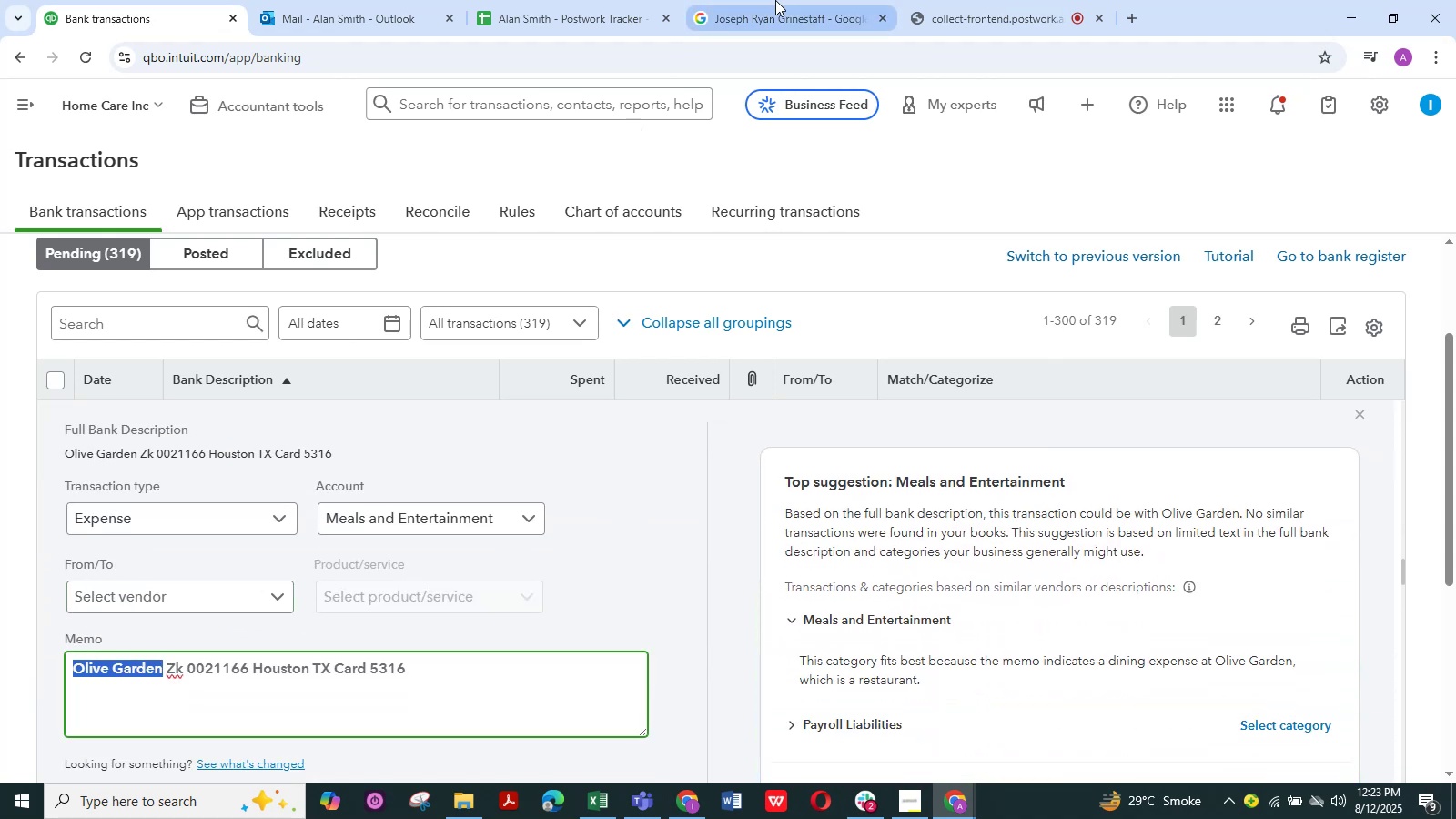 
left_click([775, 0])
 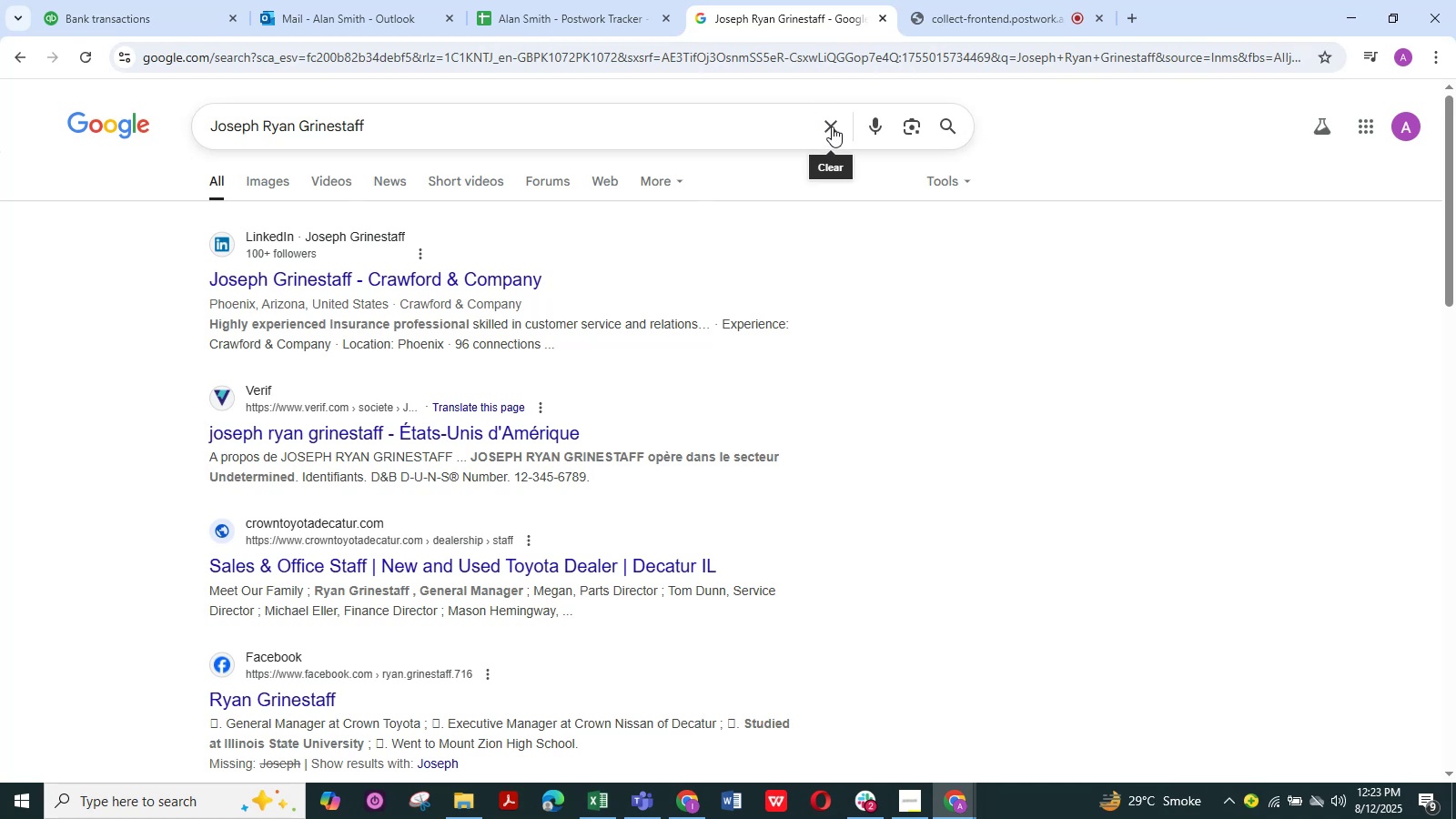 
left_click([833, 125])
 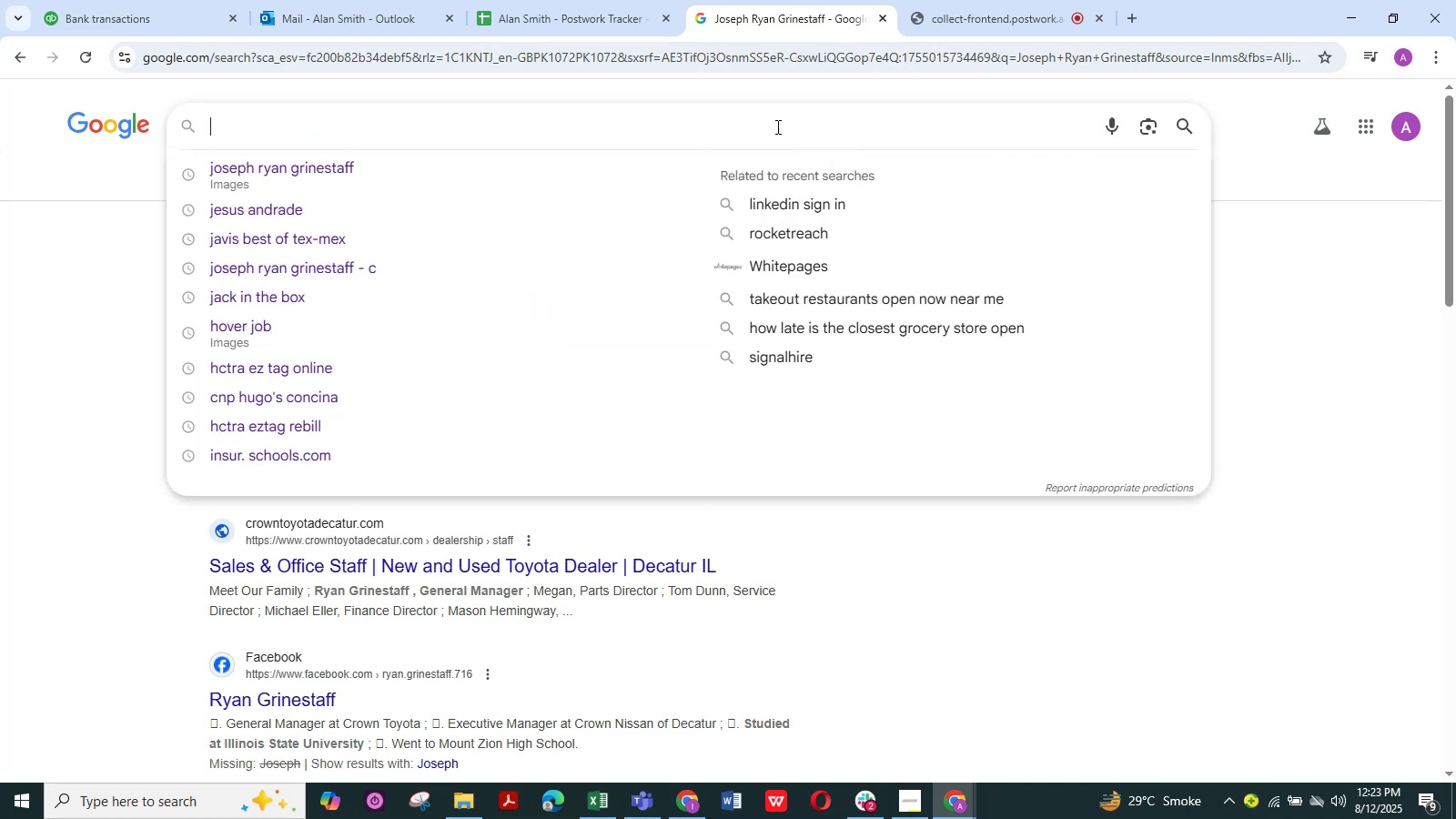 
left_click([776, 126])
 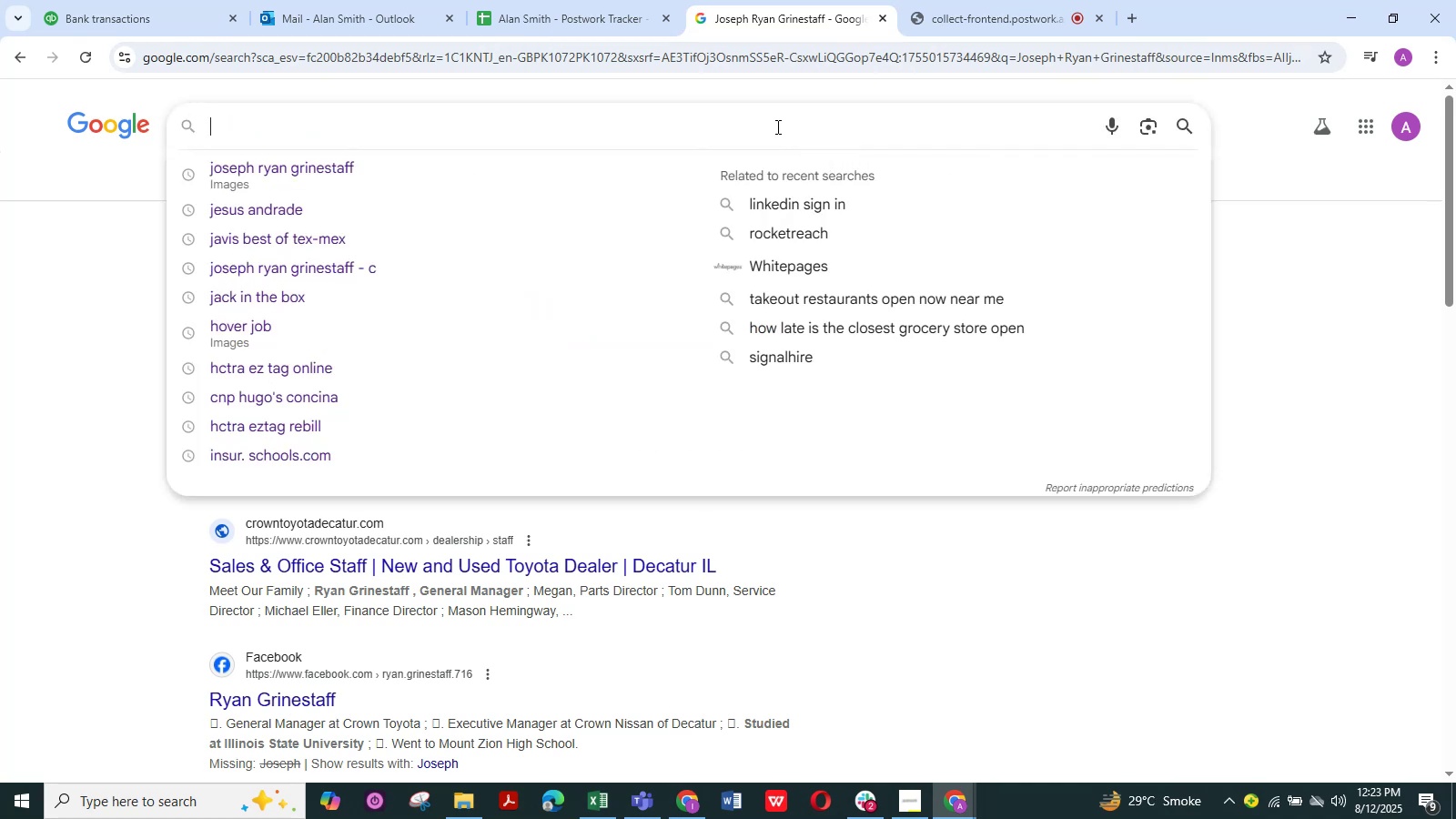 
hold_key(key=ControlLeft, duration=1.18)
 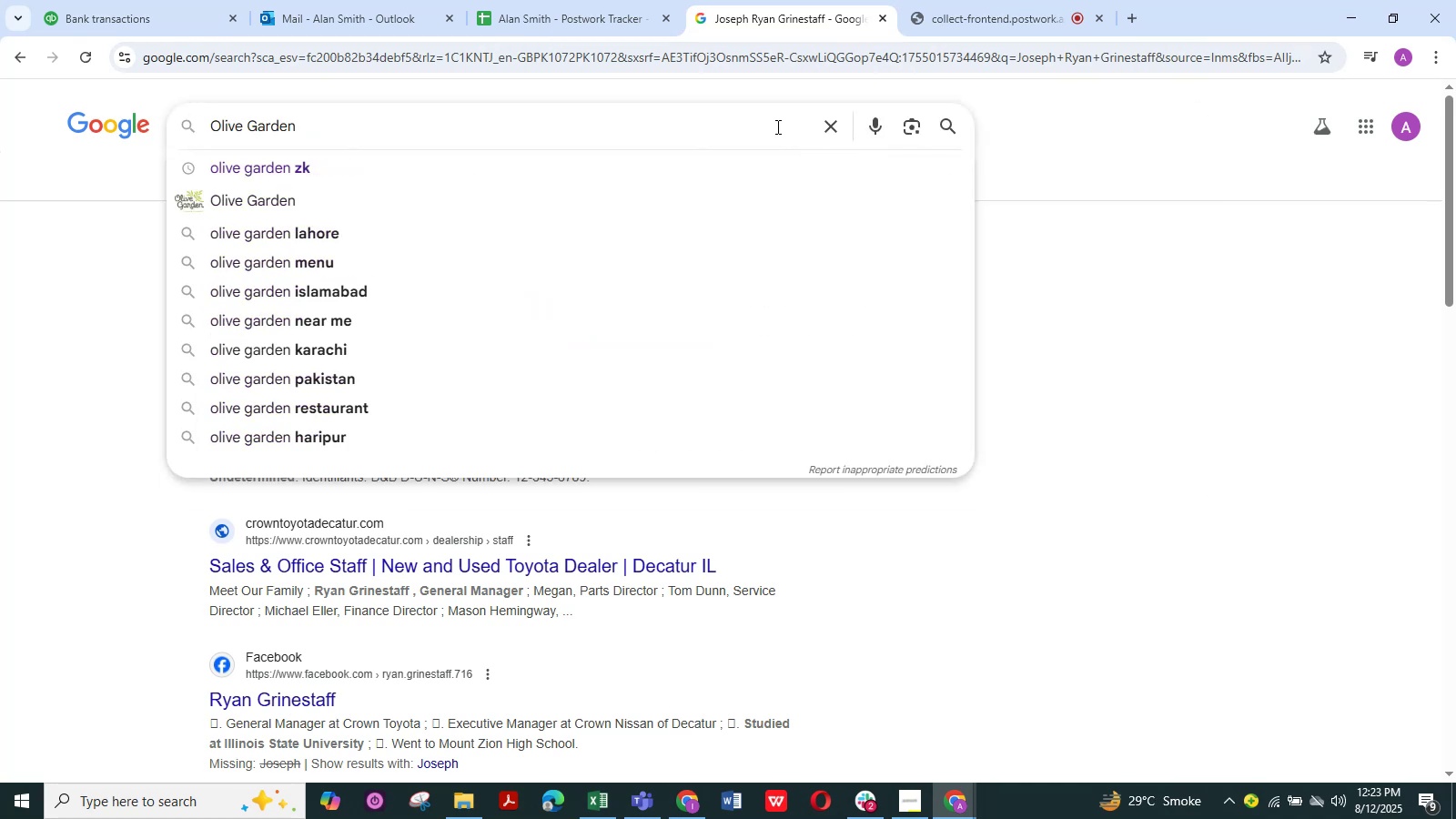 
hold_key(key=V, duration=0.34)
 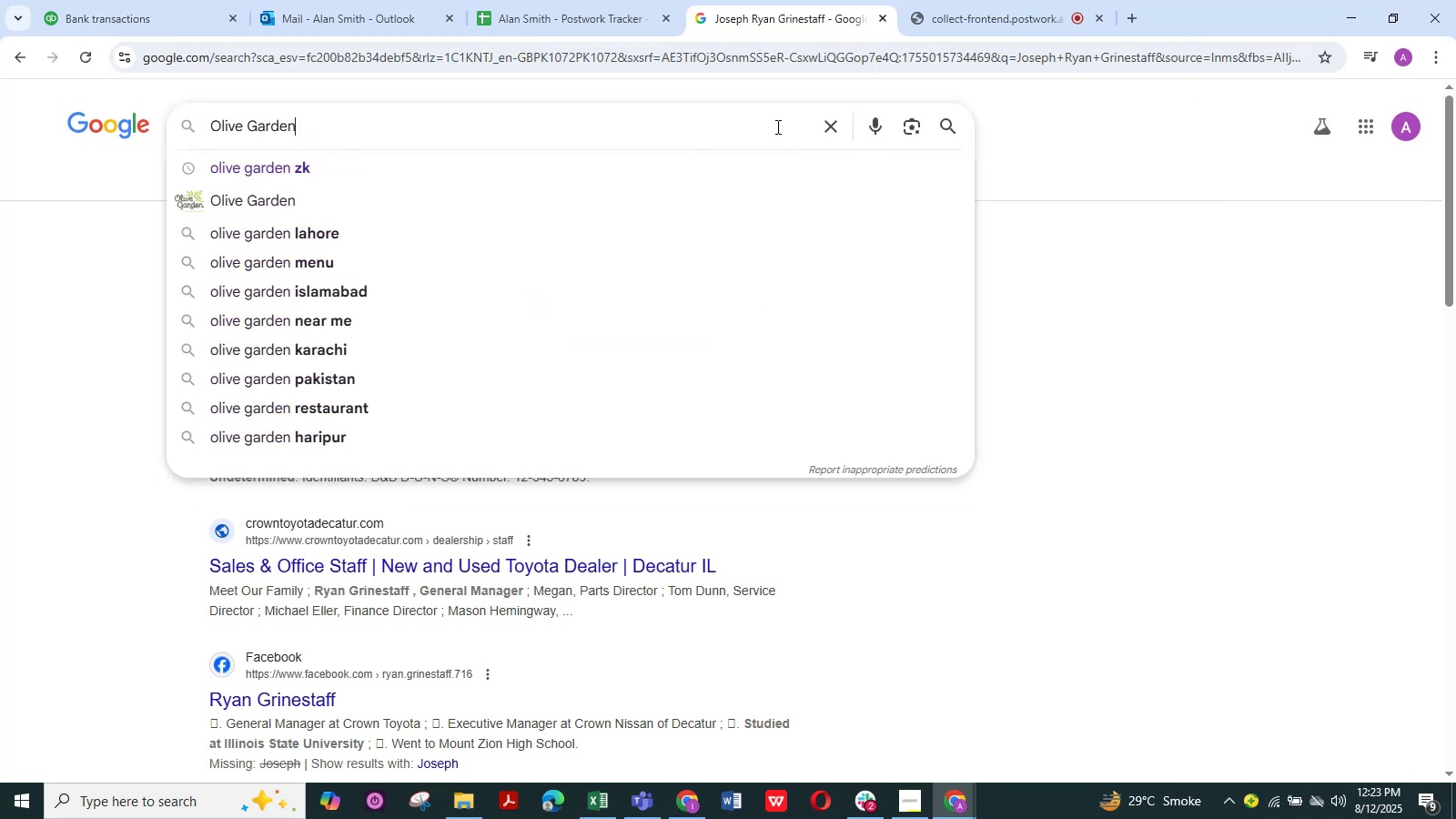 
key(NumpadEnter)
 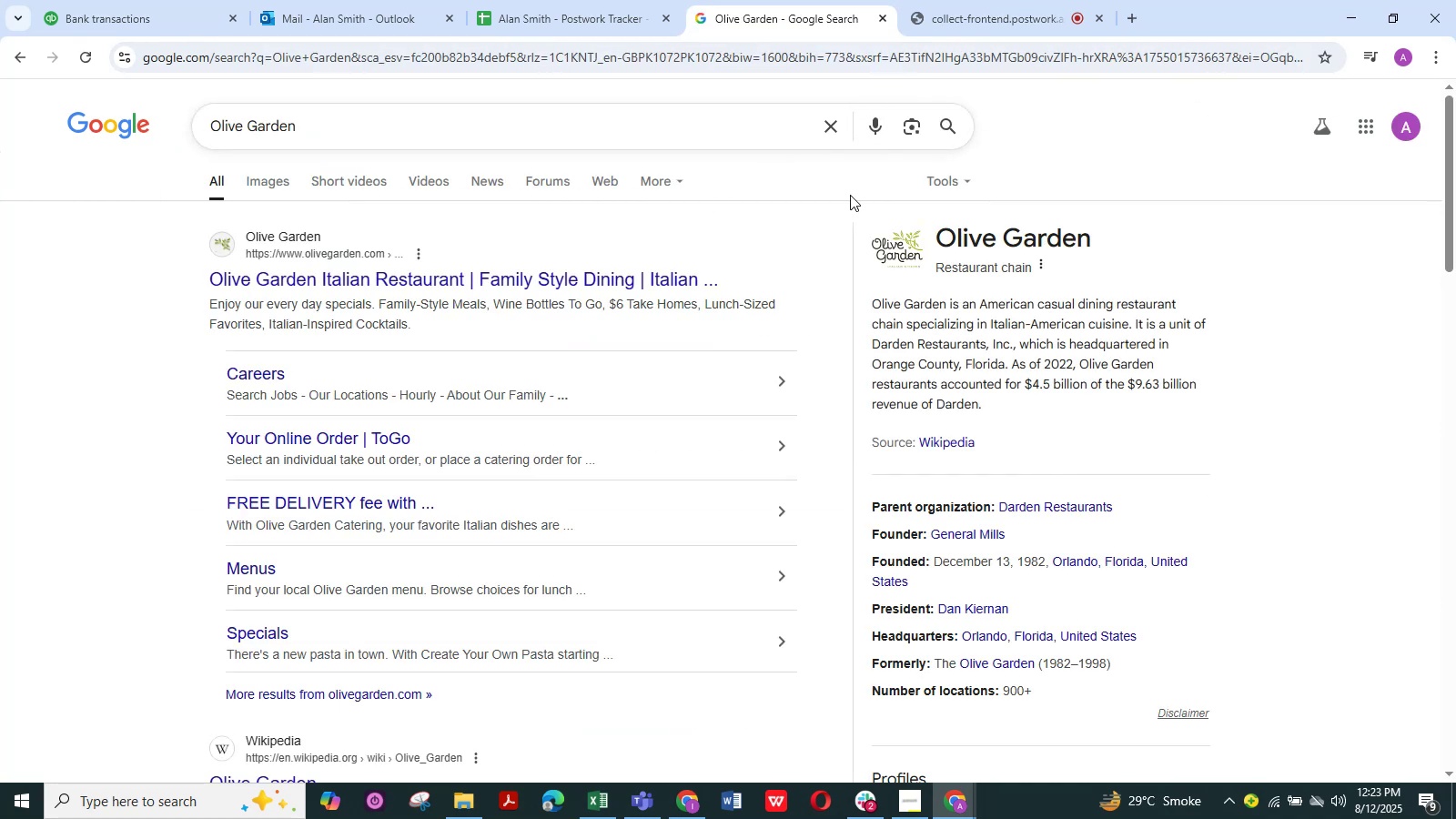 
left_click([947, 121])
 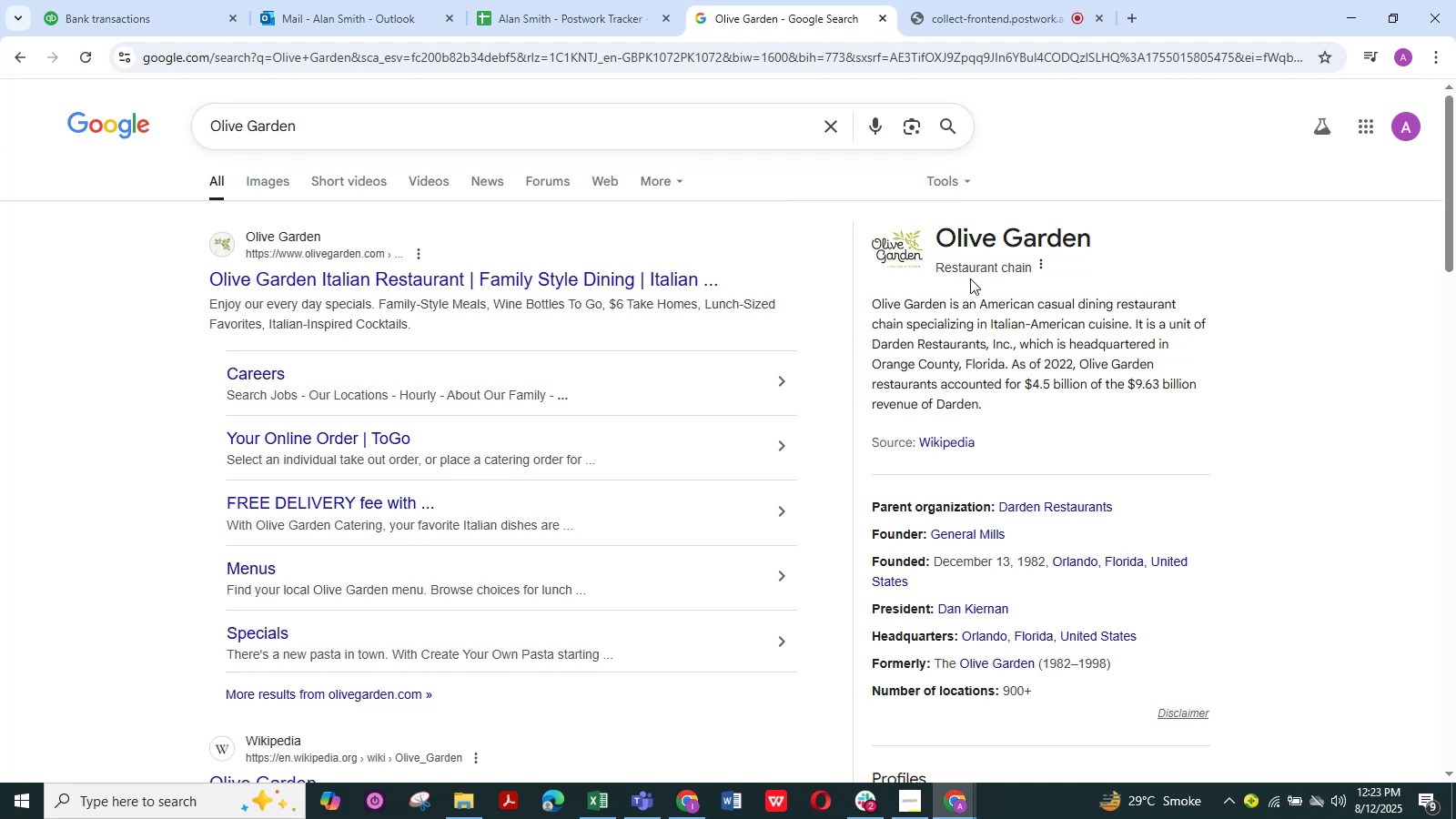 
wait(5.2)
 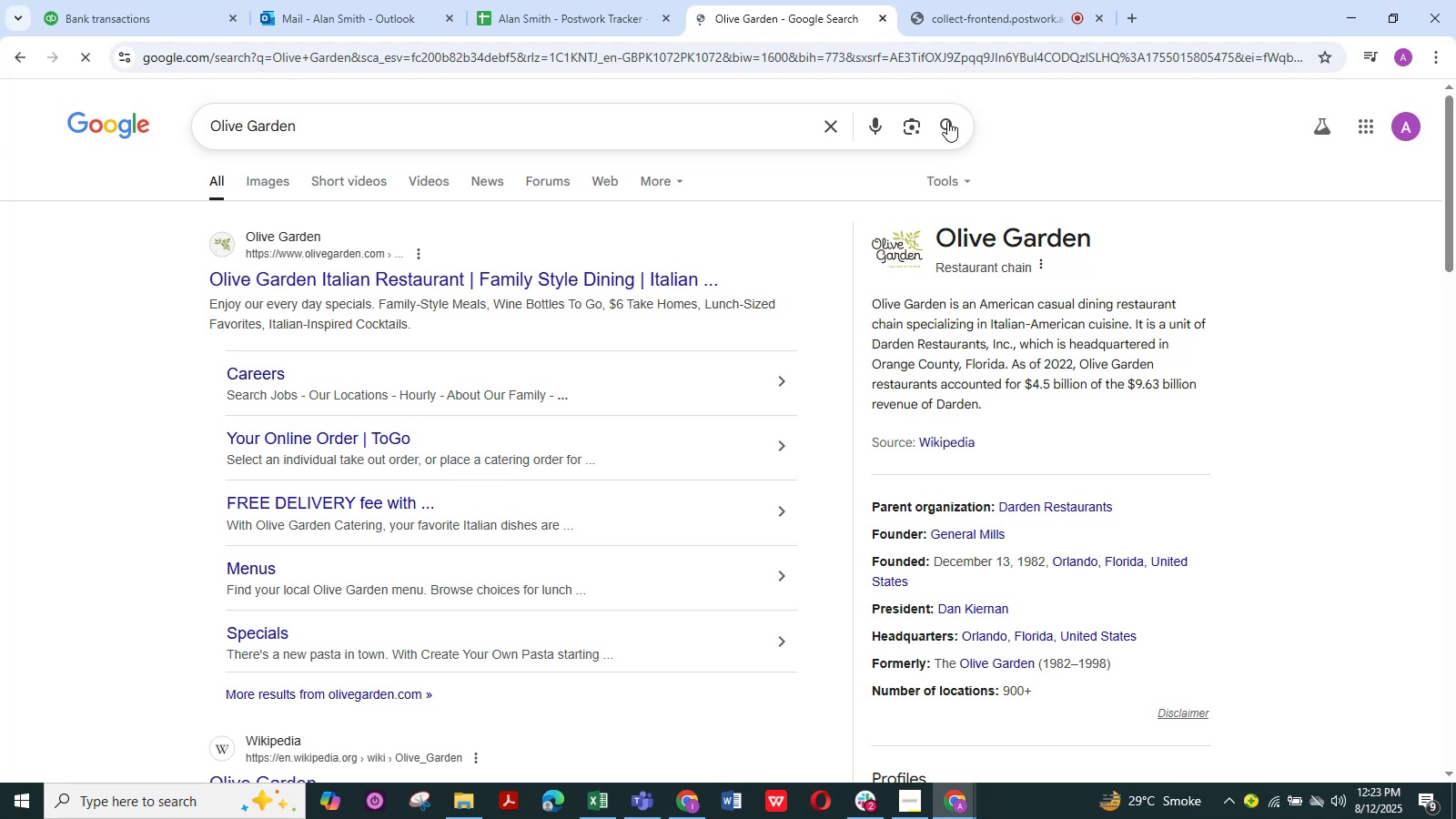 
left_click([138, 25])
 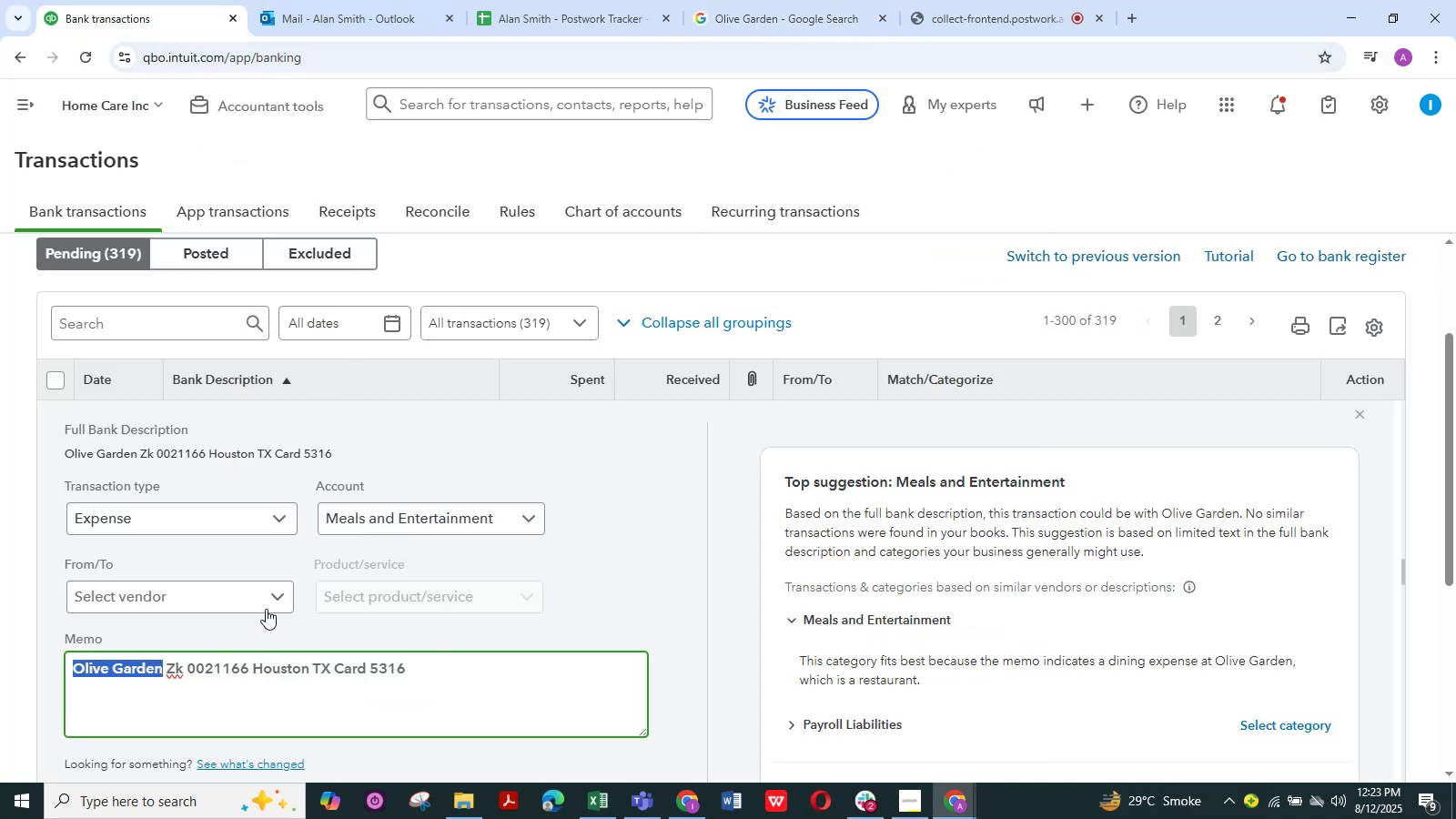 
left_click([269, 595])
 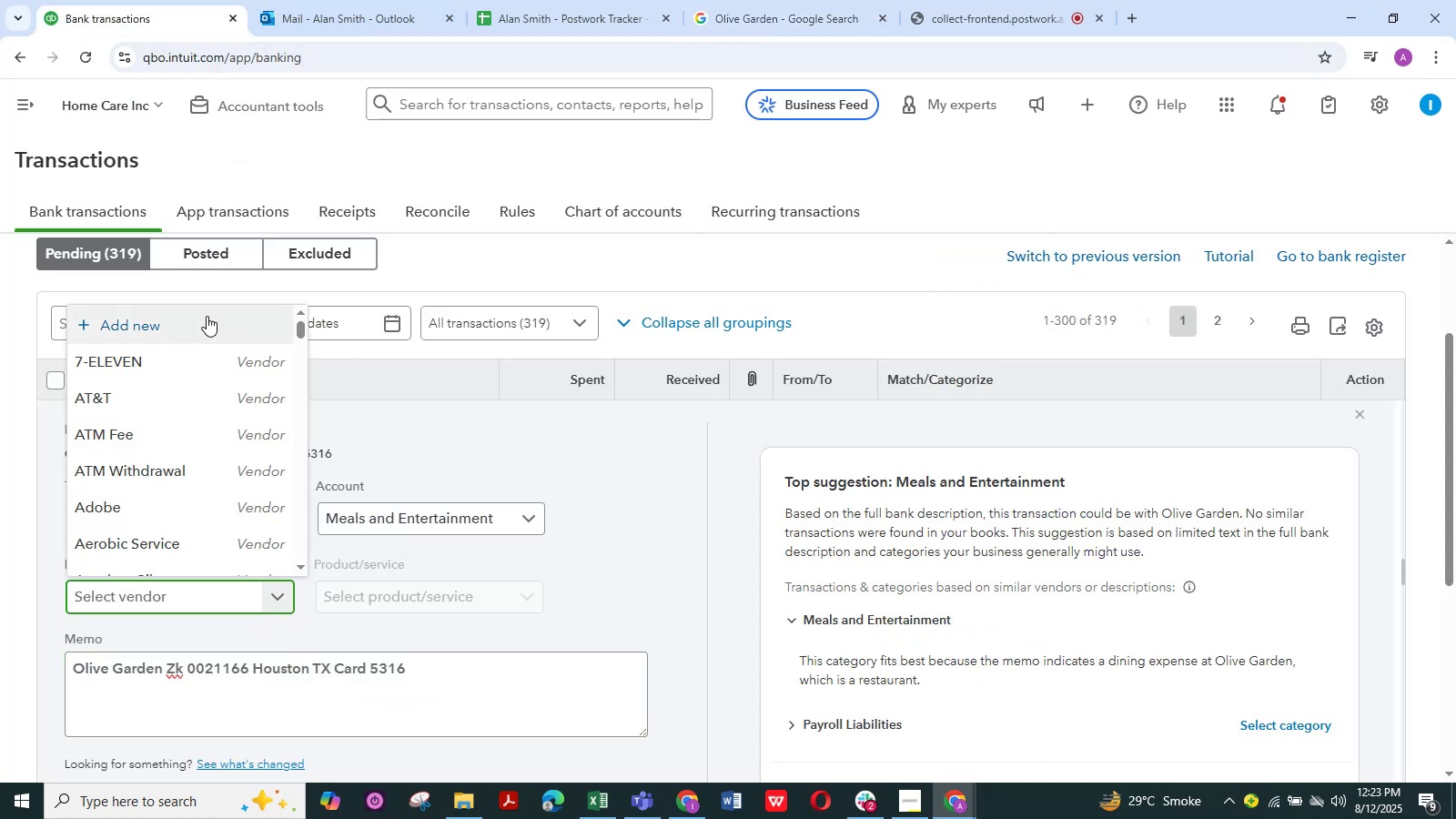 
left_click([192, 329])
 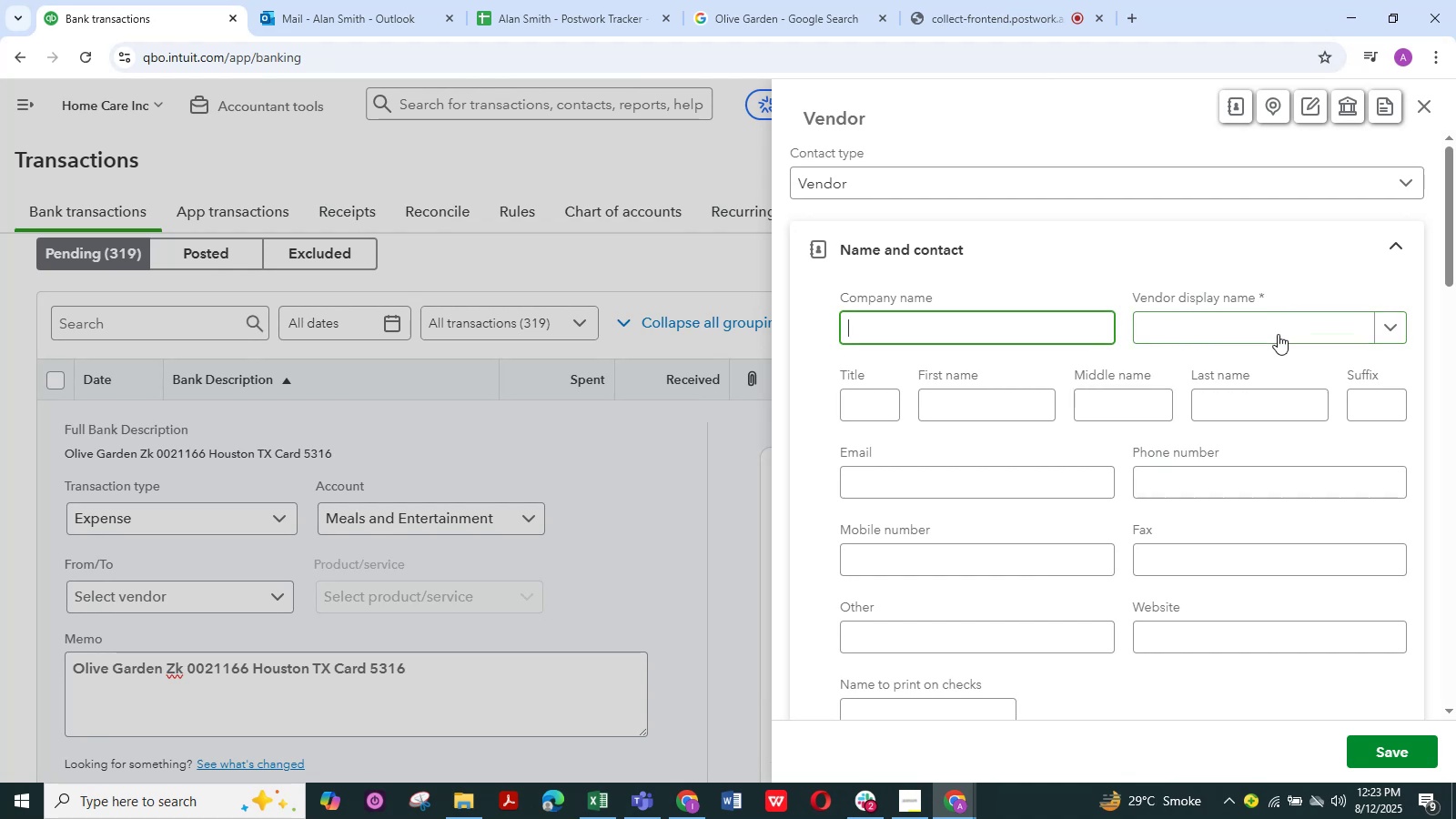 
left_click([1266, 326])
 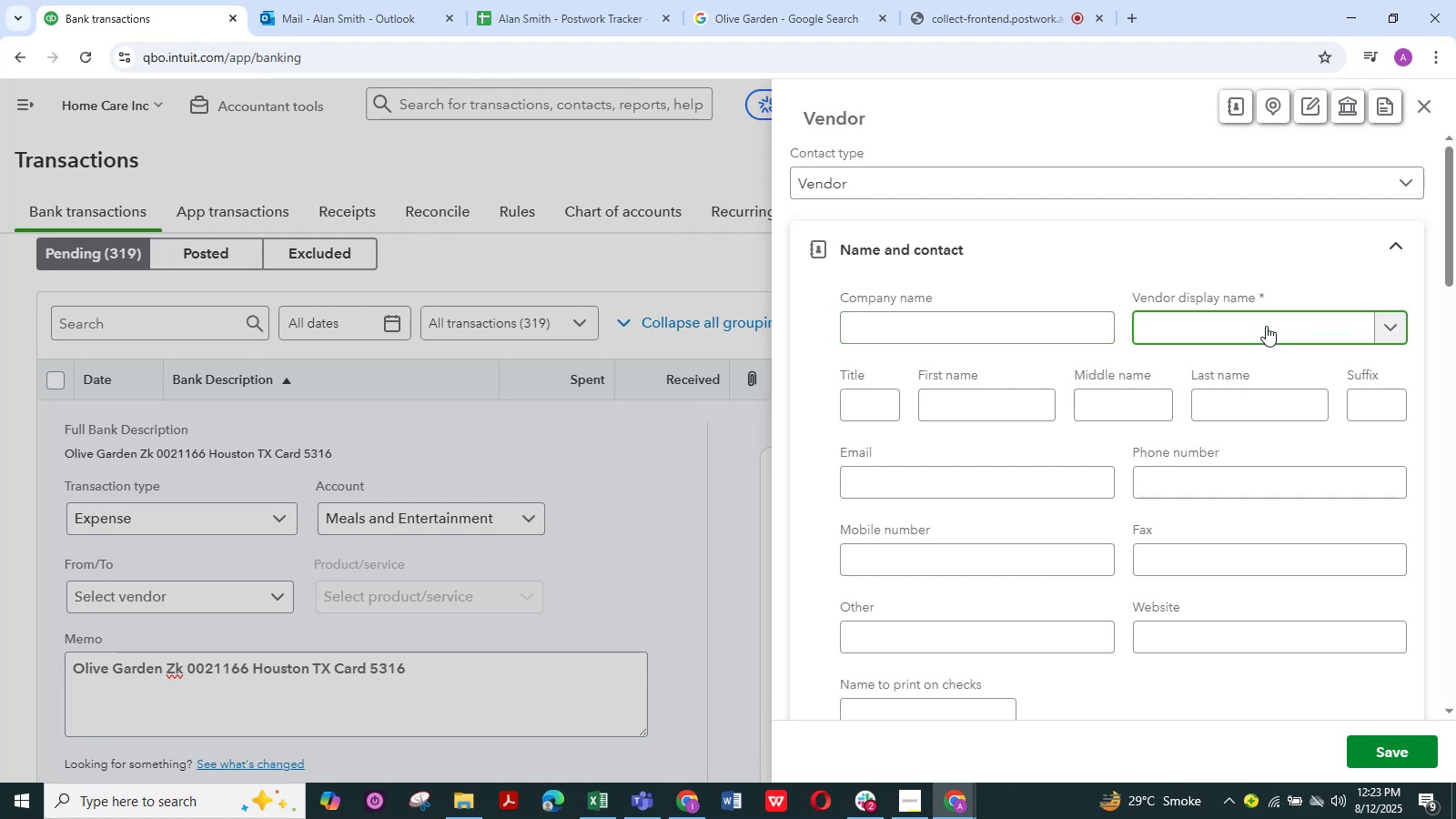 
key(Control+V)
 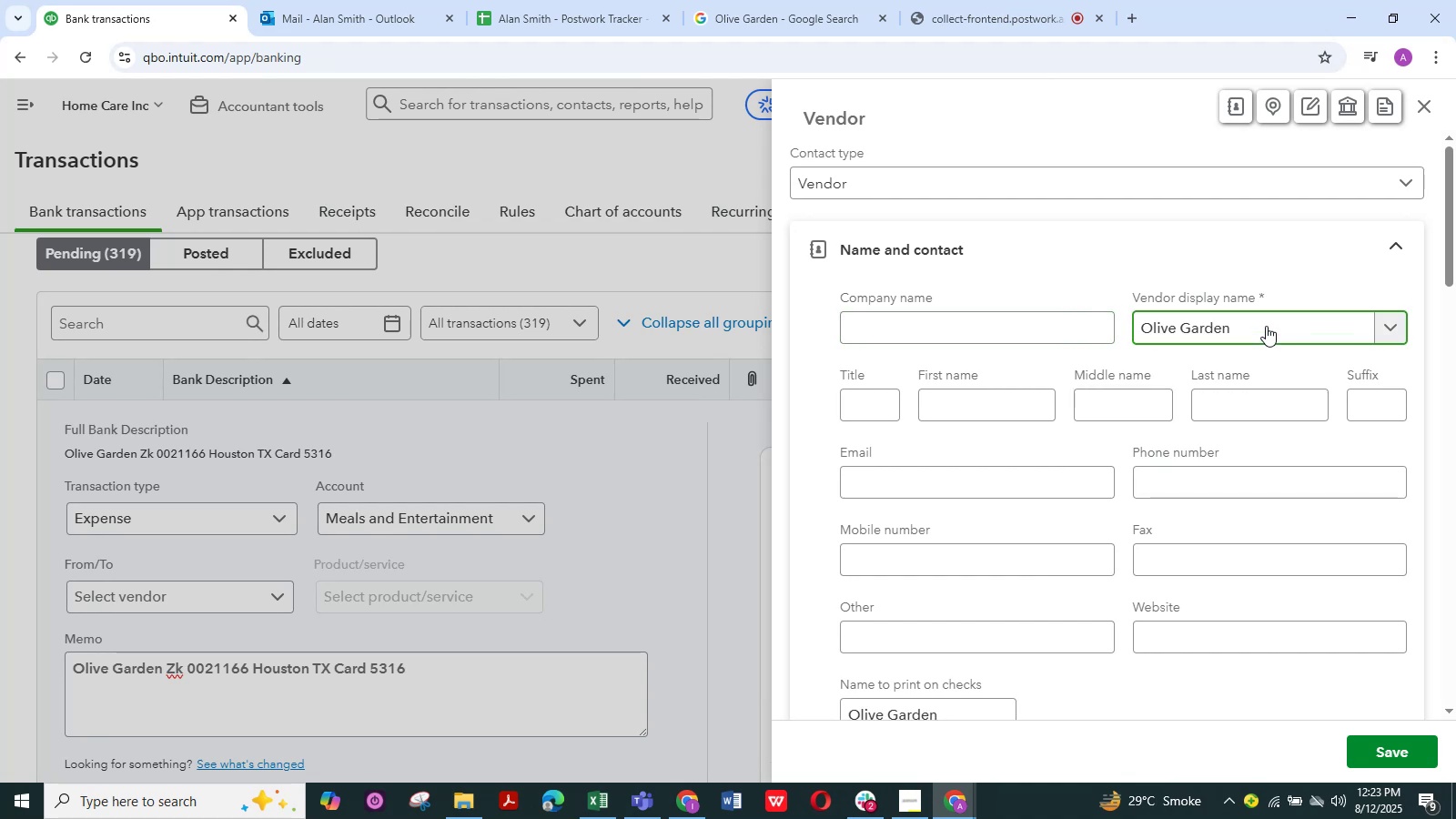 
key(NumpadEnter)
 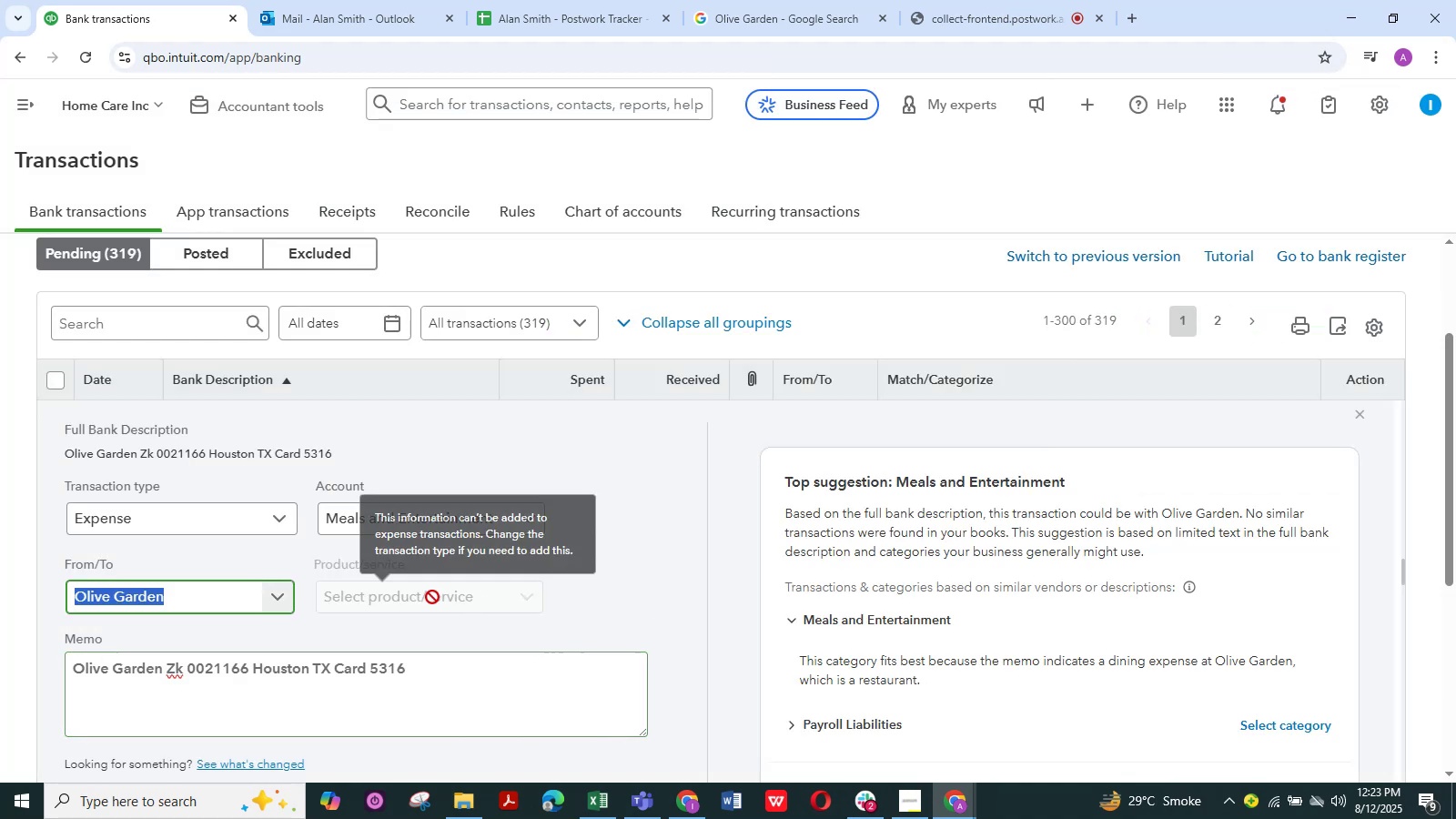 
scroll: coordinate [162, 515], scroll_direction: down, amount: 5.0
 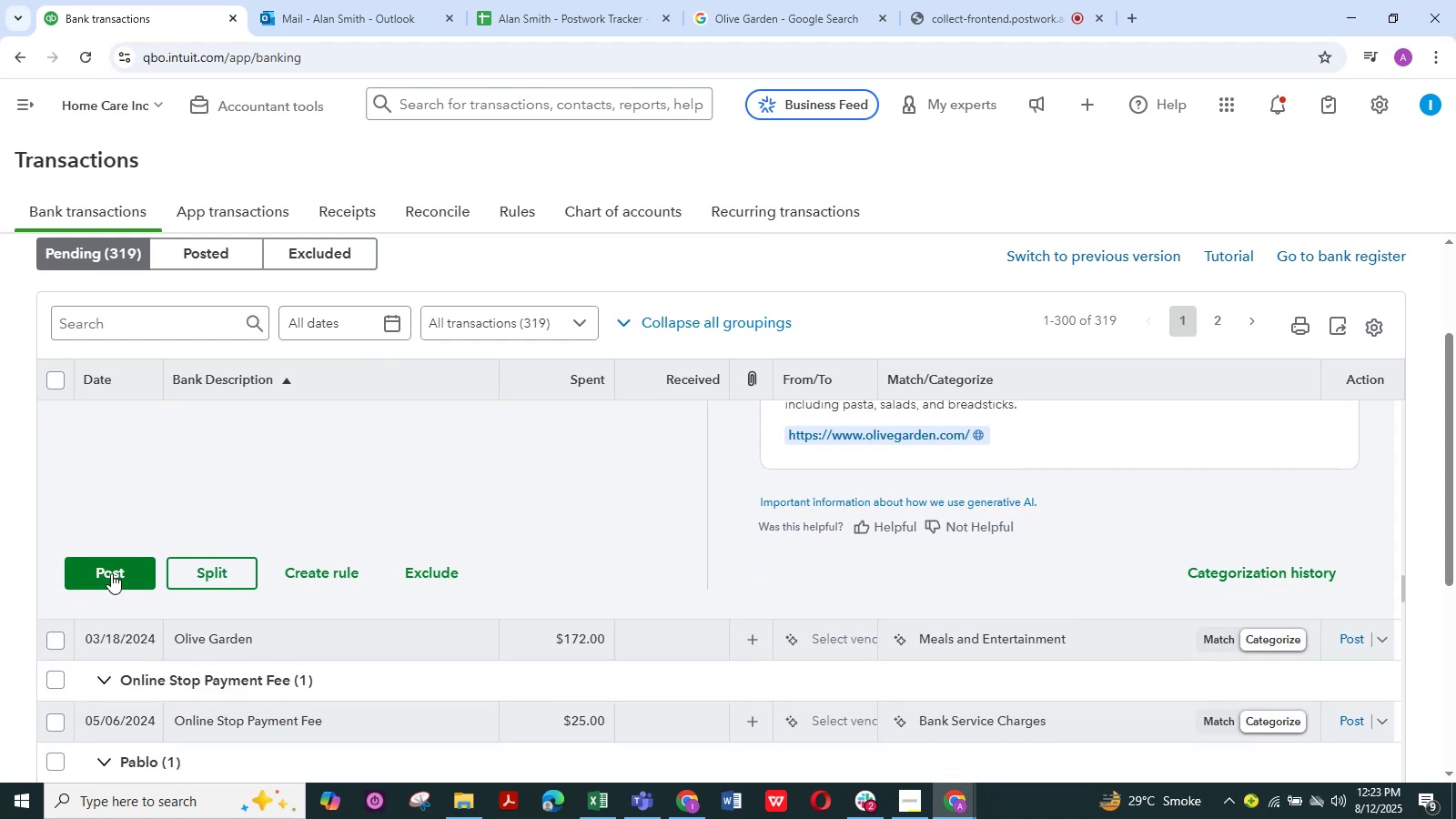 
left_click([111, 573])
 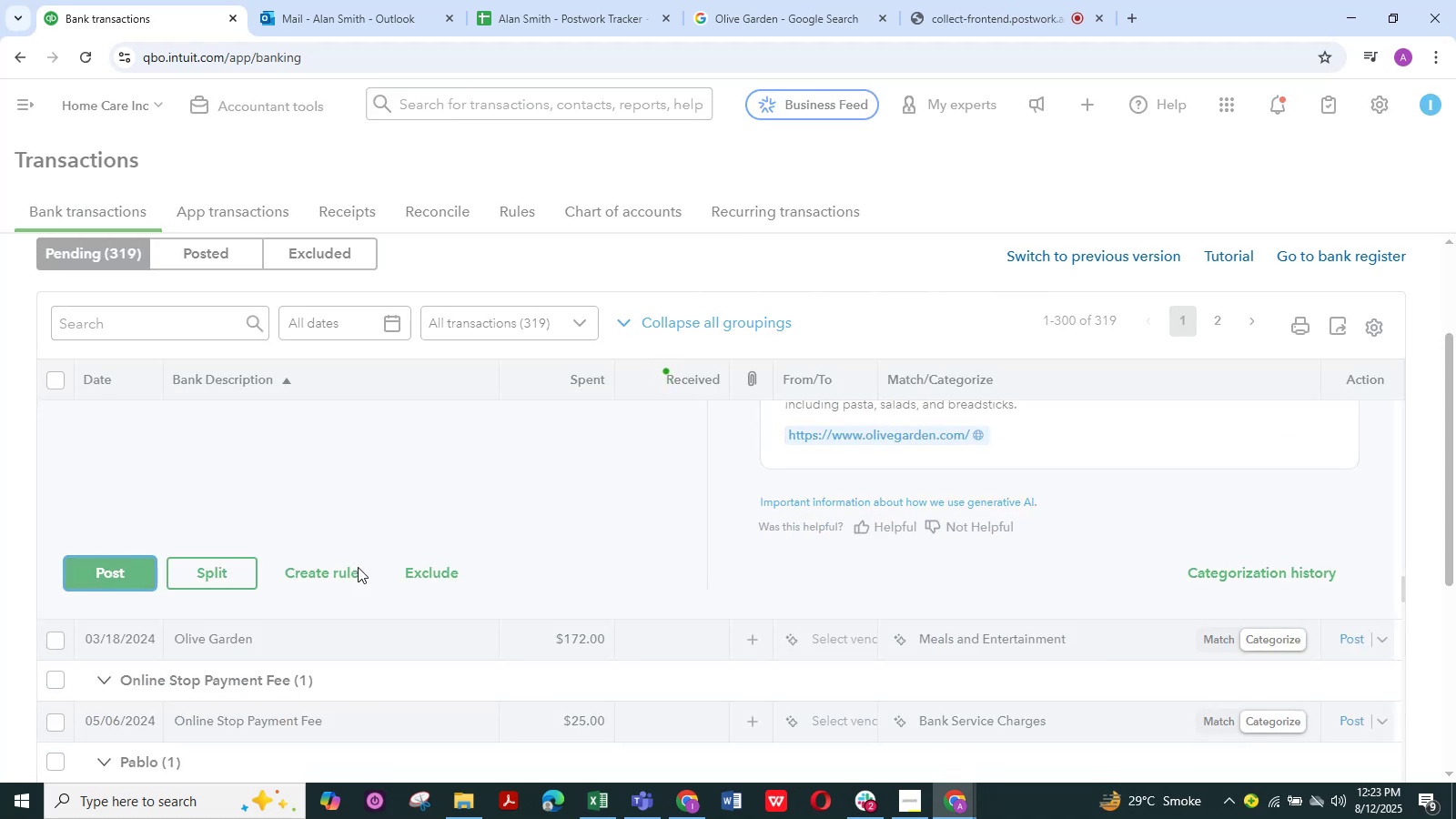 
mouse_move([528, 538])
 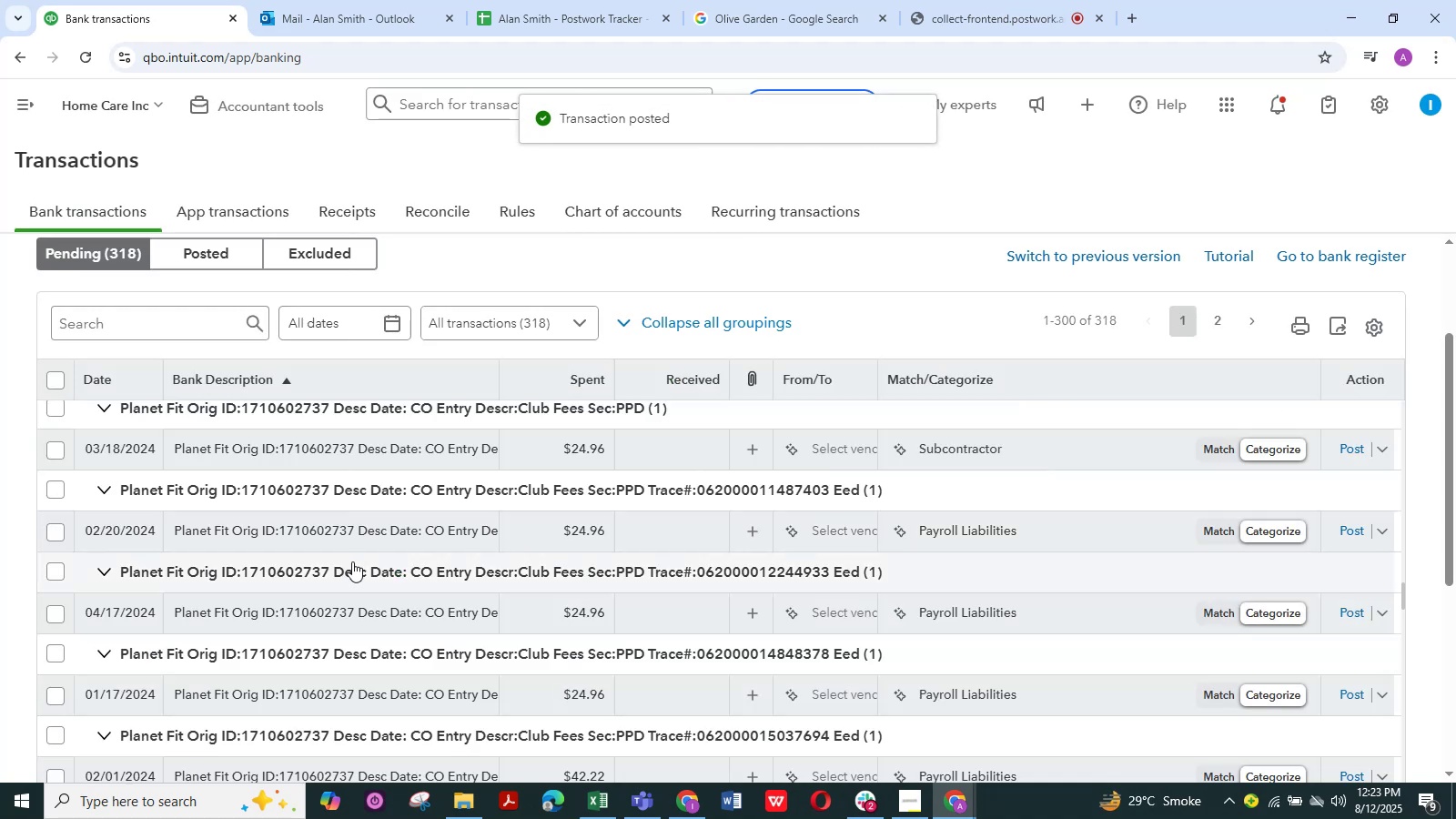 
scroll: coordinate [352, 561], scroll_direction: up, amount: 5.0
 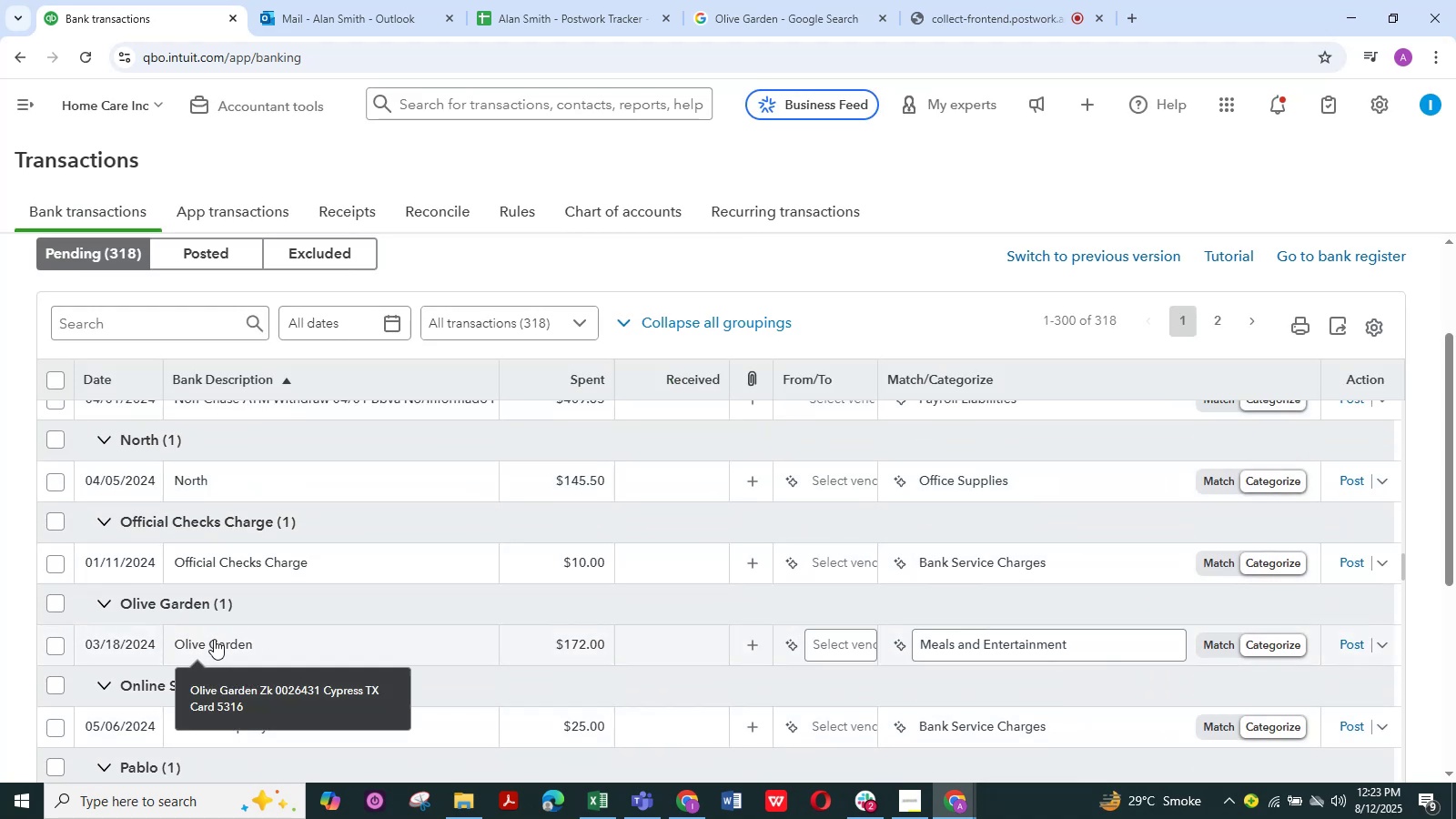 
left_click([214, 638])
 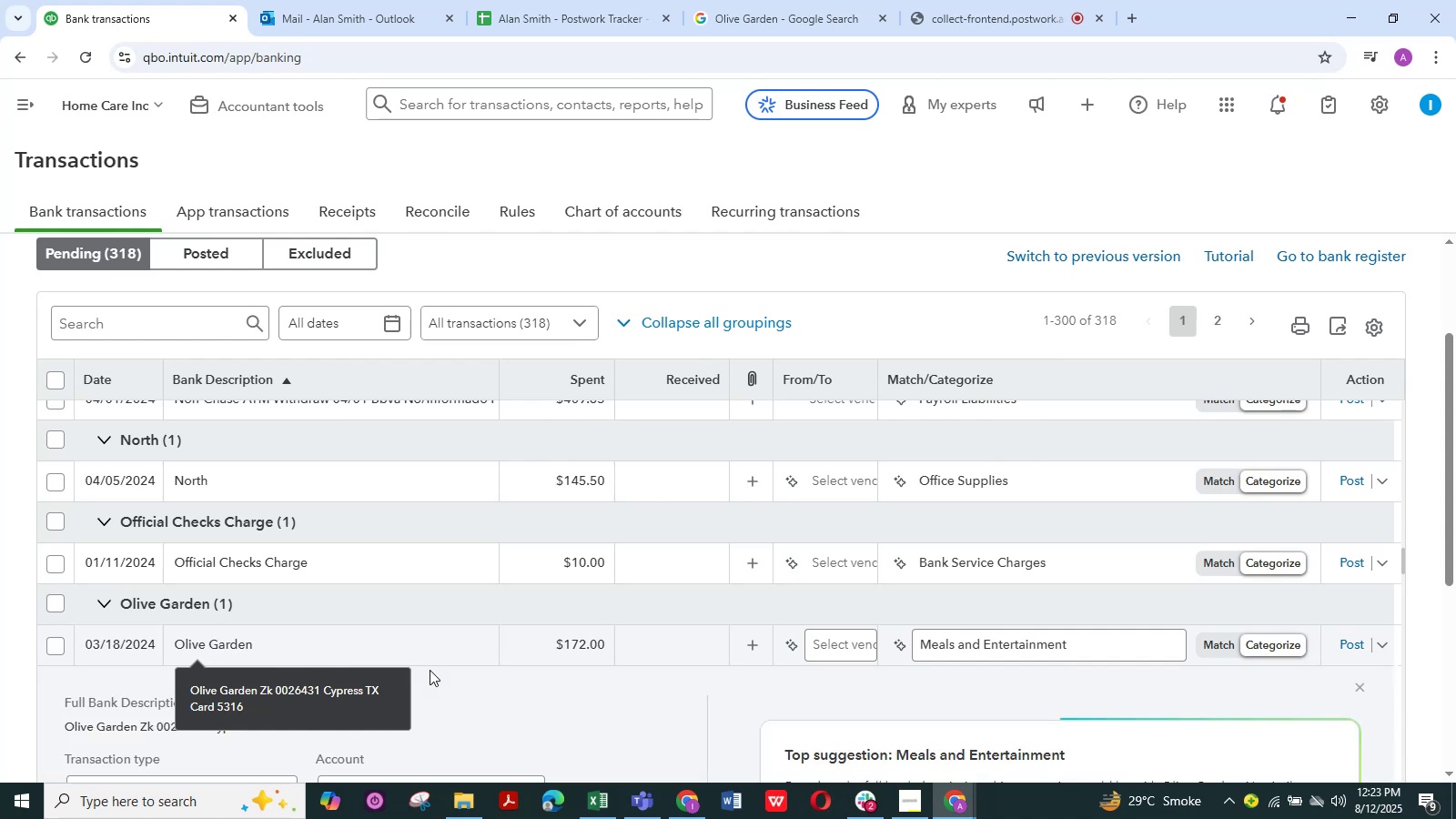 
scroll: coordinate [268, 690], scroll_direction: down, amount: 6.0
 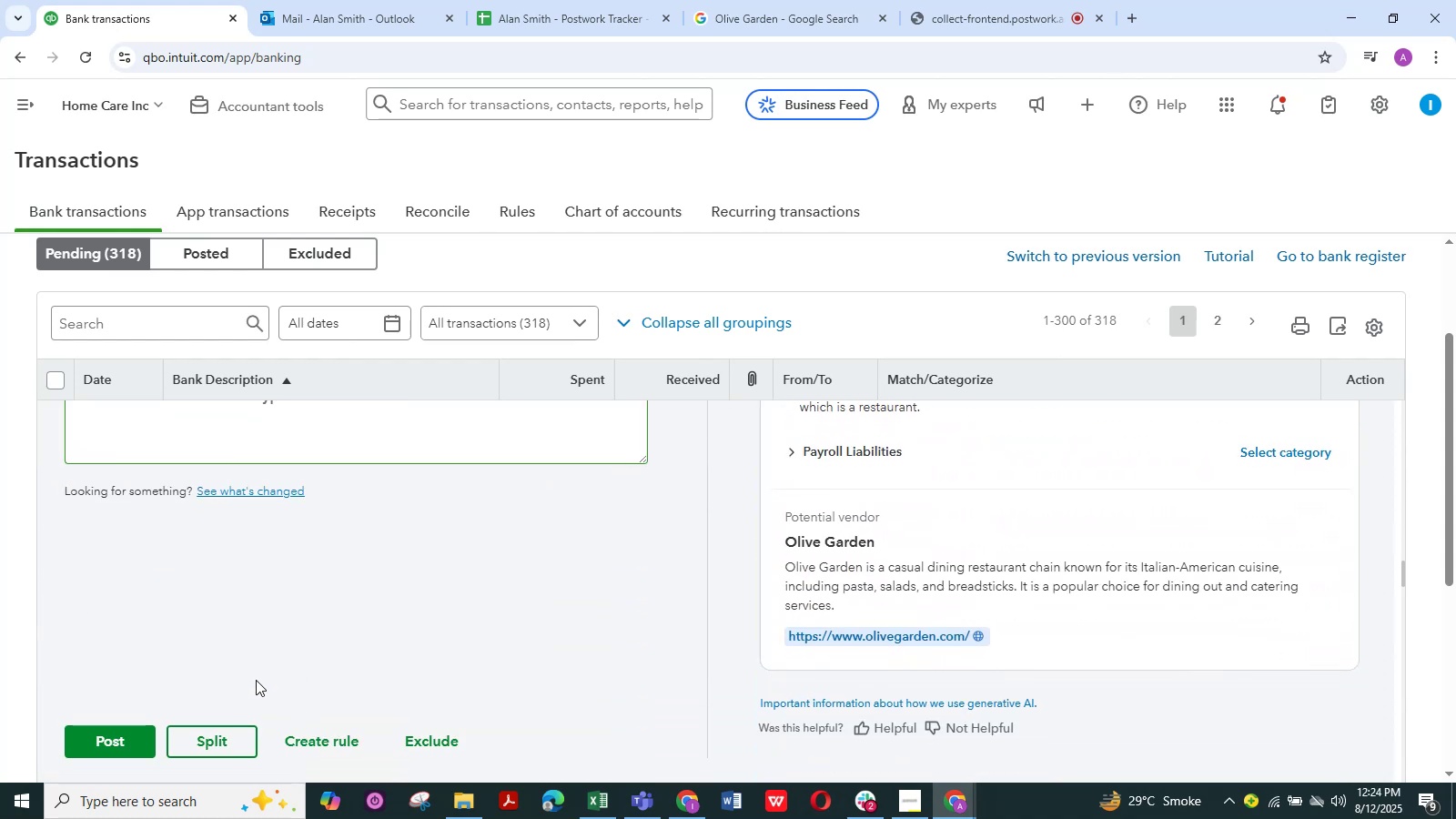 
scroll: coordinate [251, 652], scroll_direction: up, amount: 2.0
 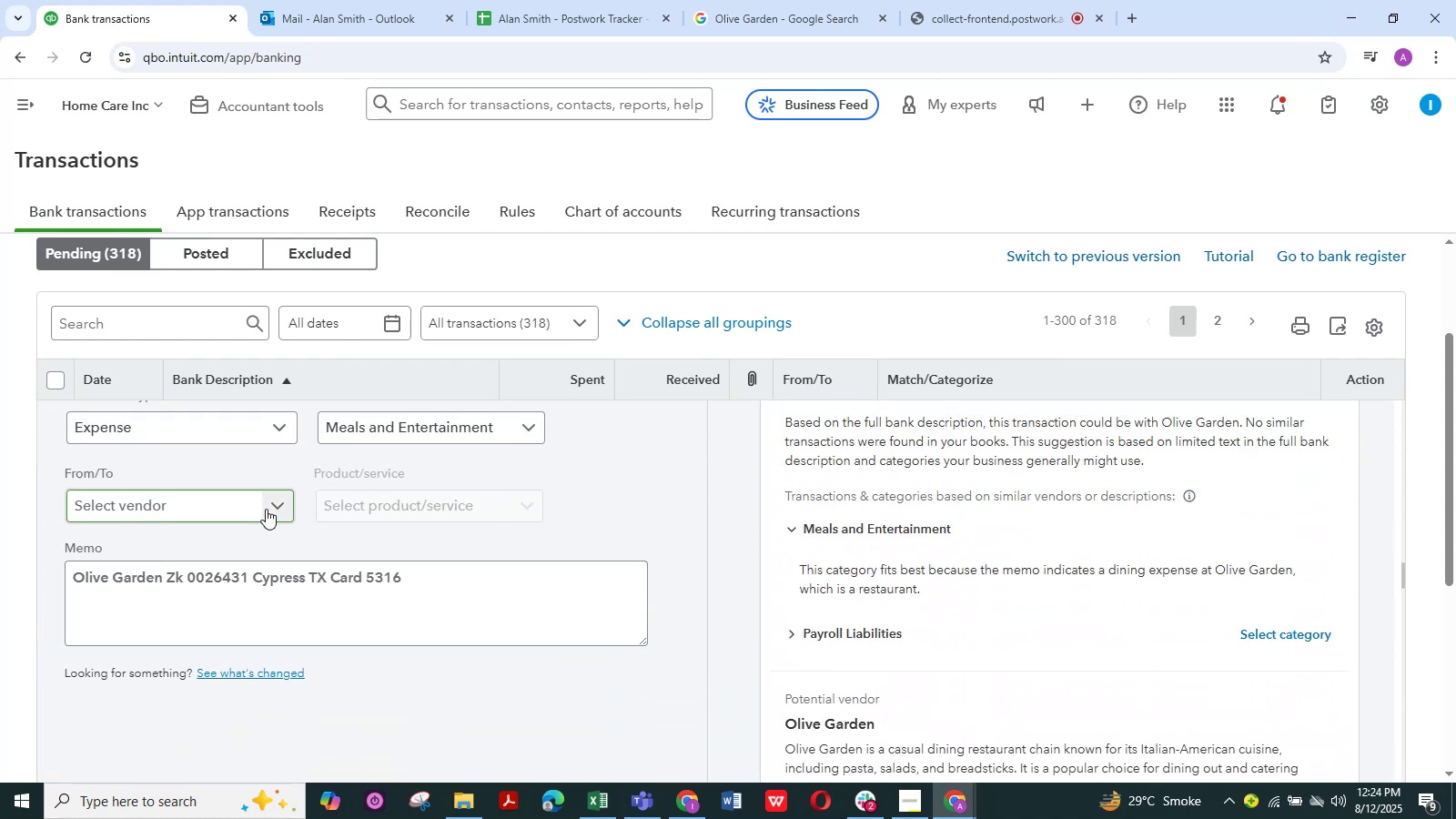 
left_click([278, 505])
 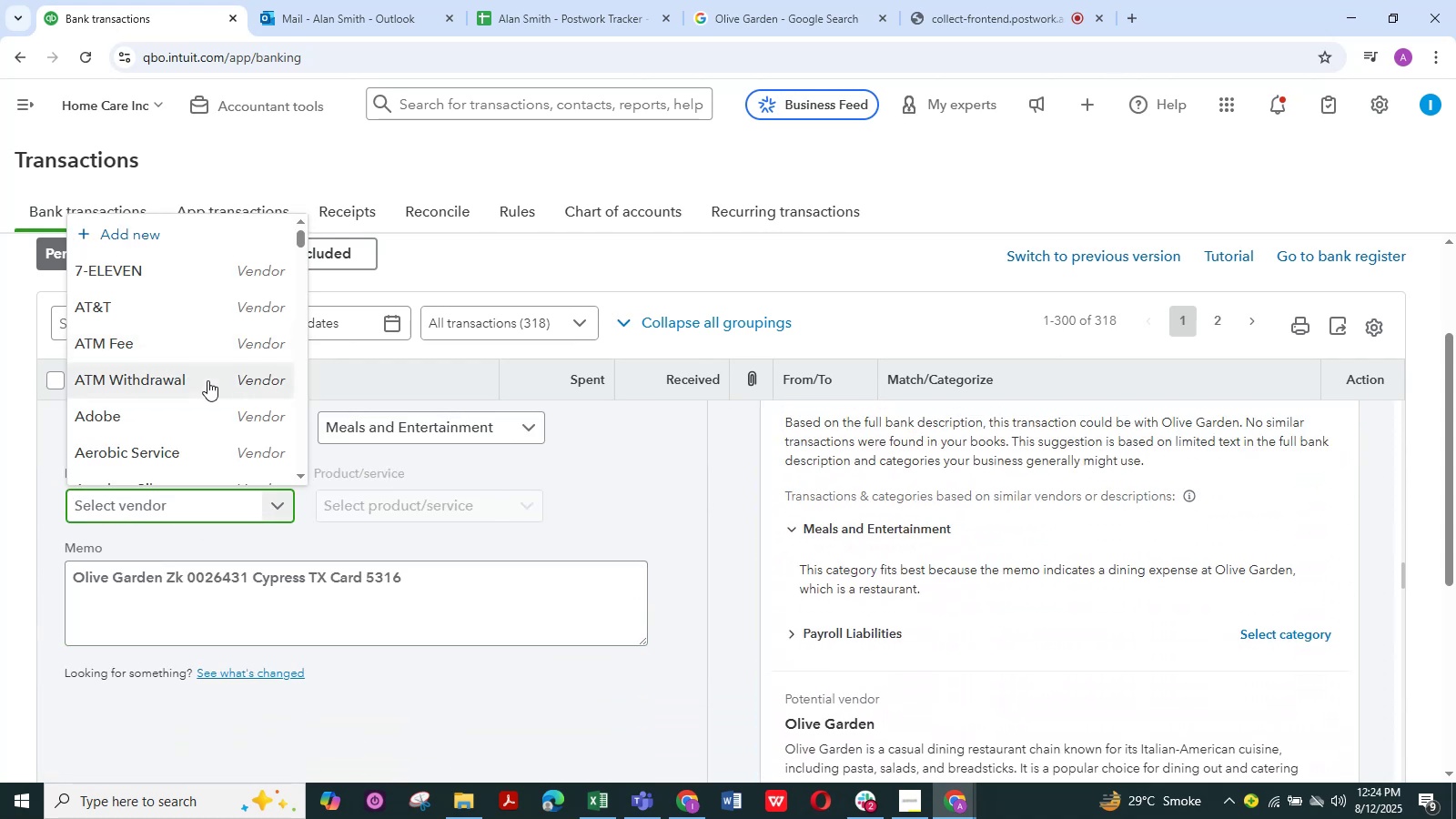 
scroll: coordinate [176, 420], scroll_direction: down, amount: 55.0
 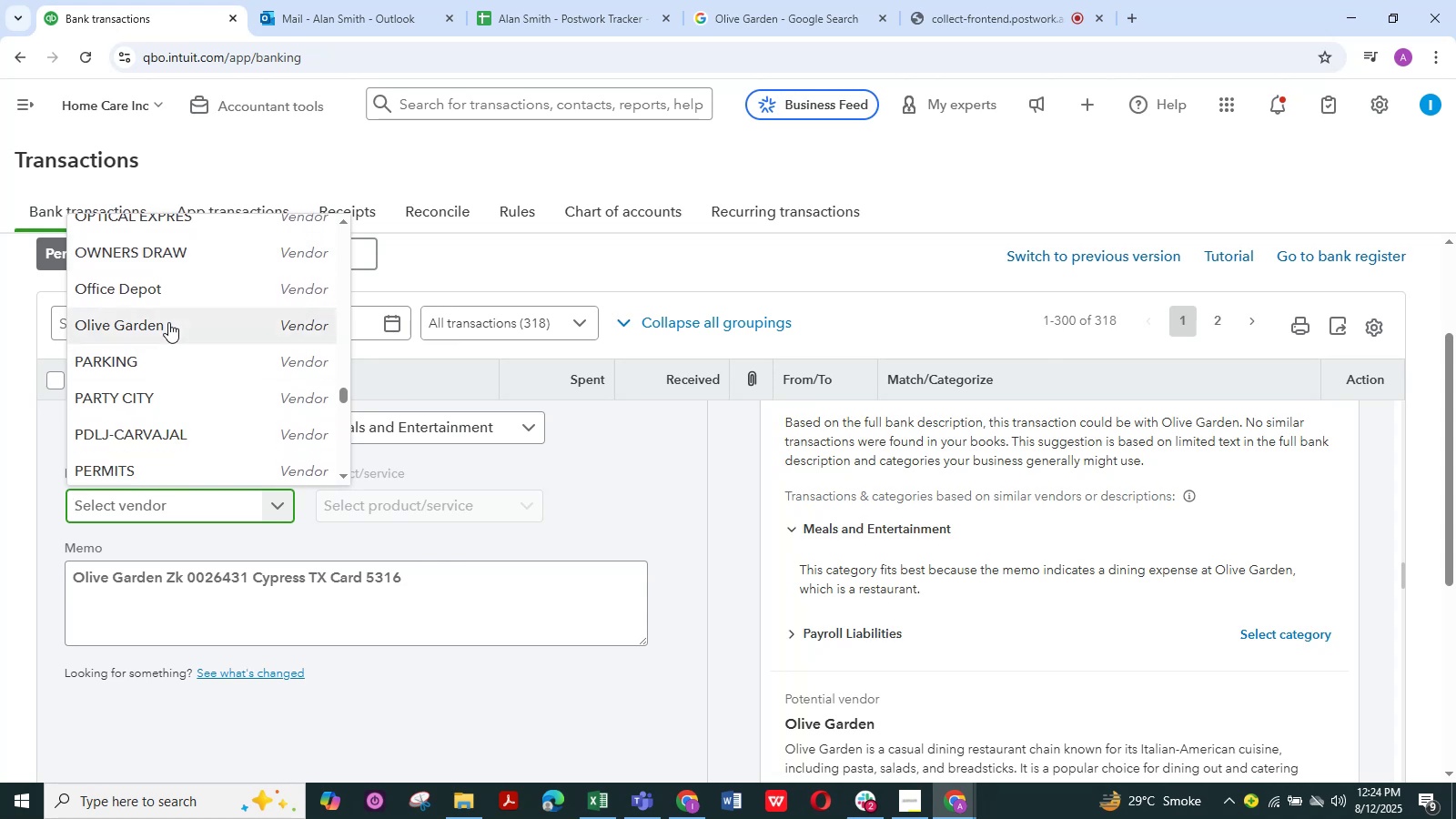 
left_click([168, 322])
 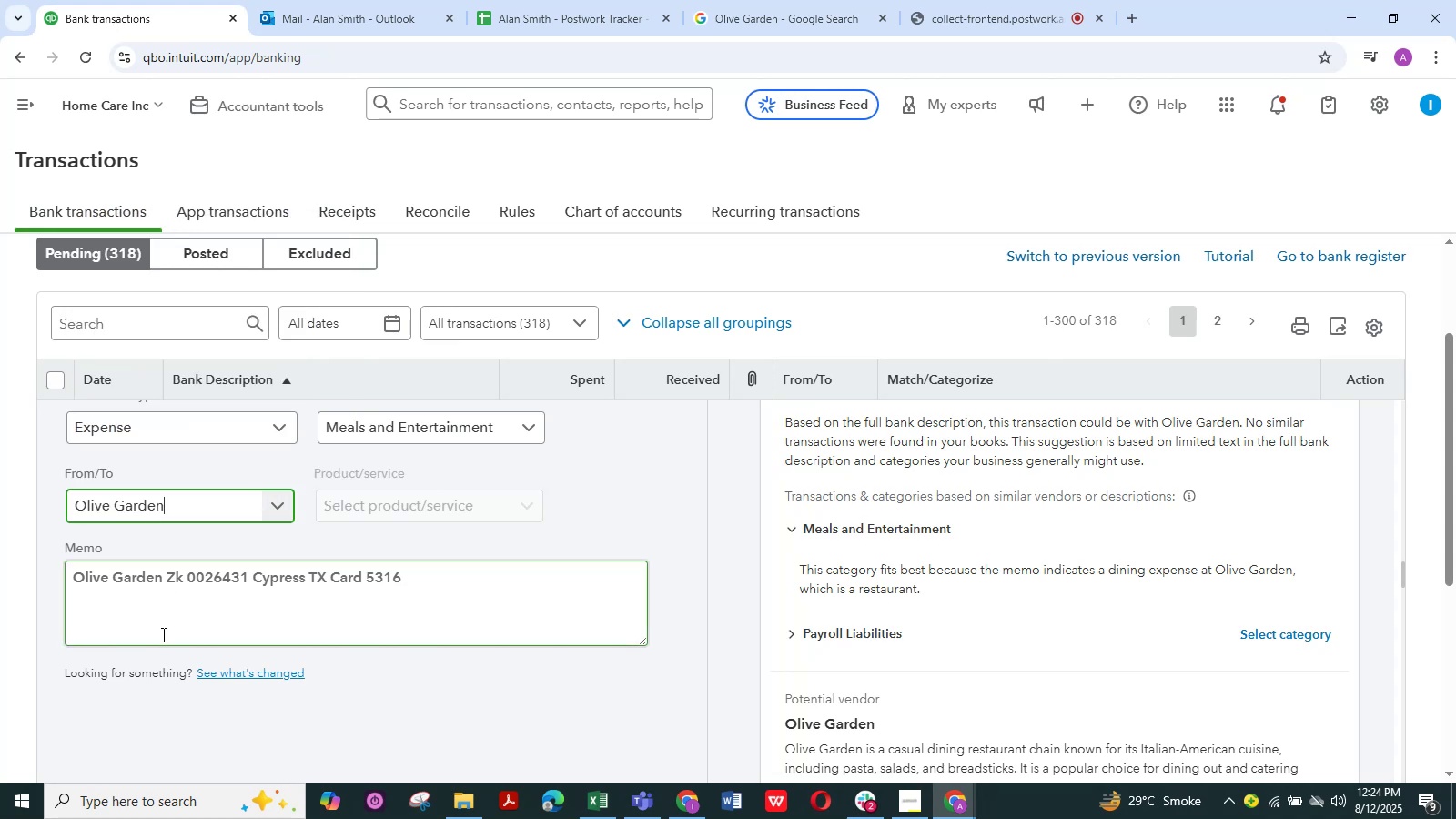 
scroll: coordinate [141, 661], scroll_direction: down, amount: 4.0
 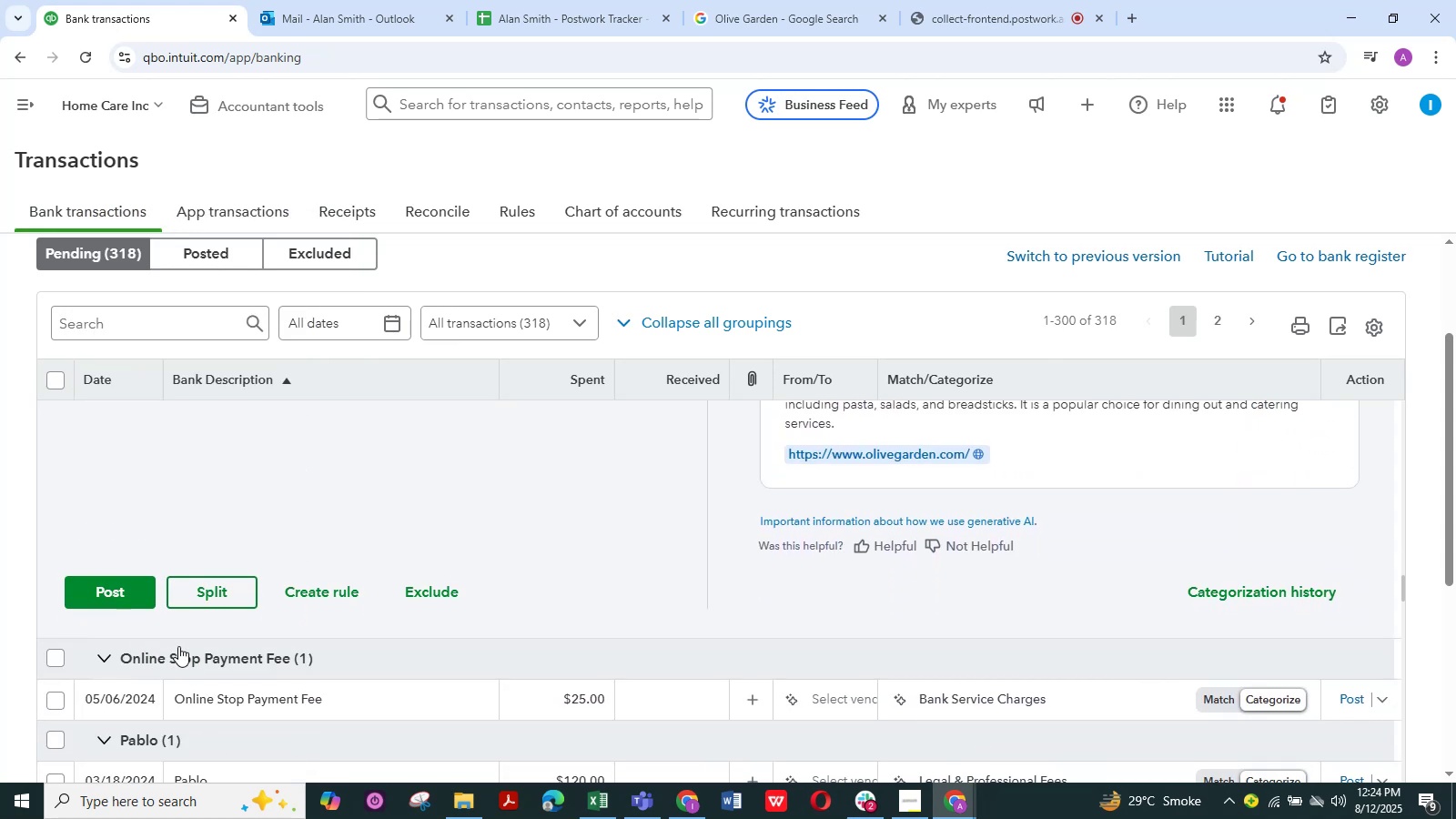 
wait(8.67)
 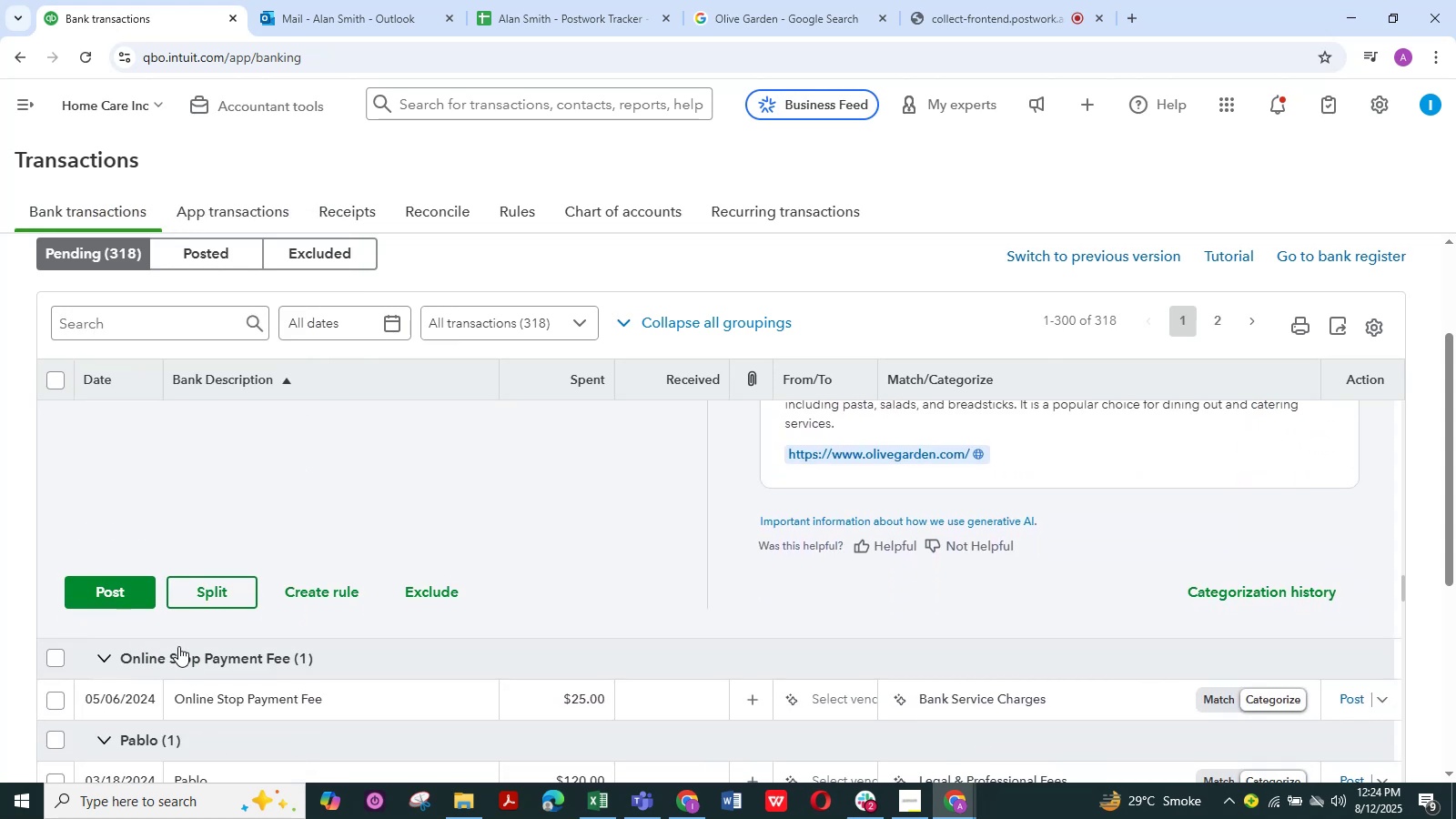 
left_click([119, 582])
 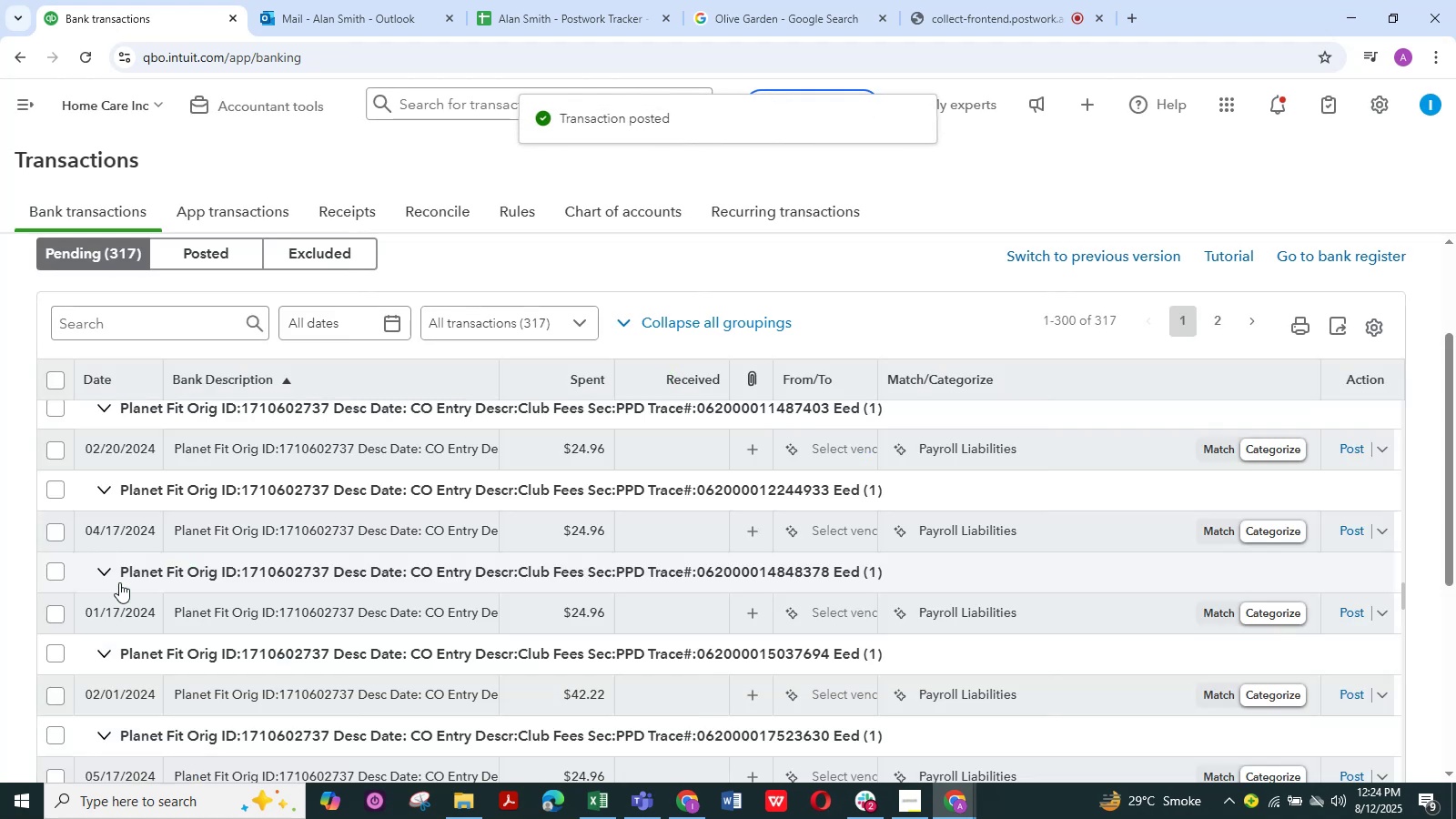 
wait(5.46)
 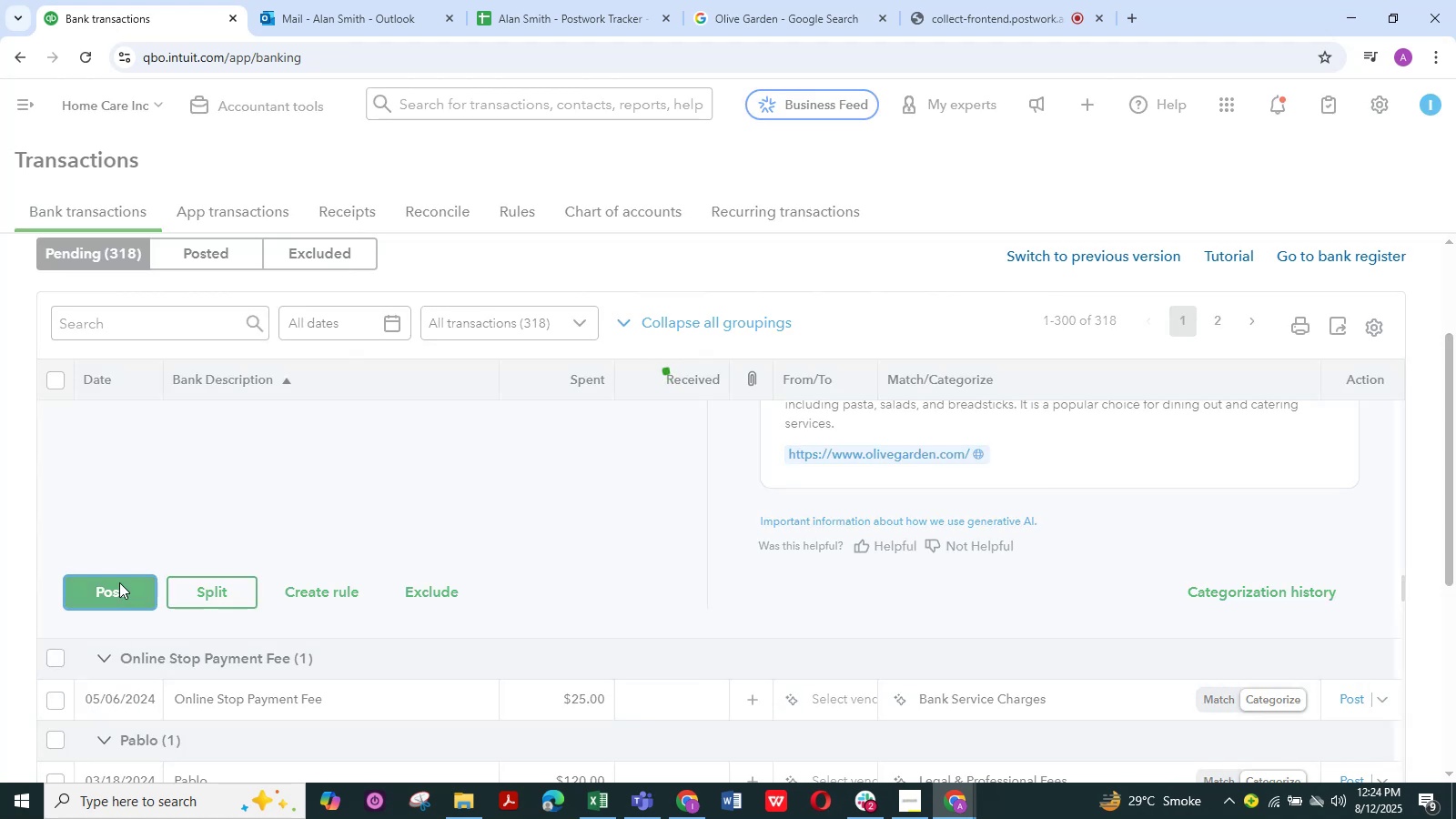 
scroll: coordinate [268, 571], scroll_direction: up, amount: 2.0
 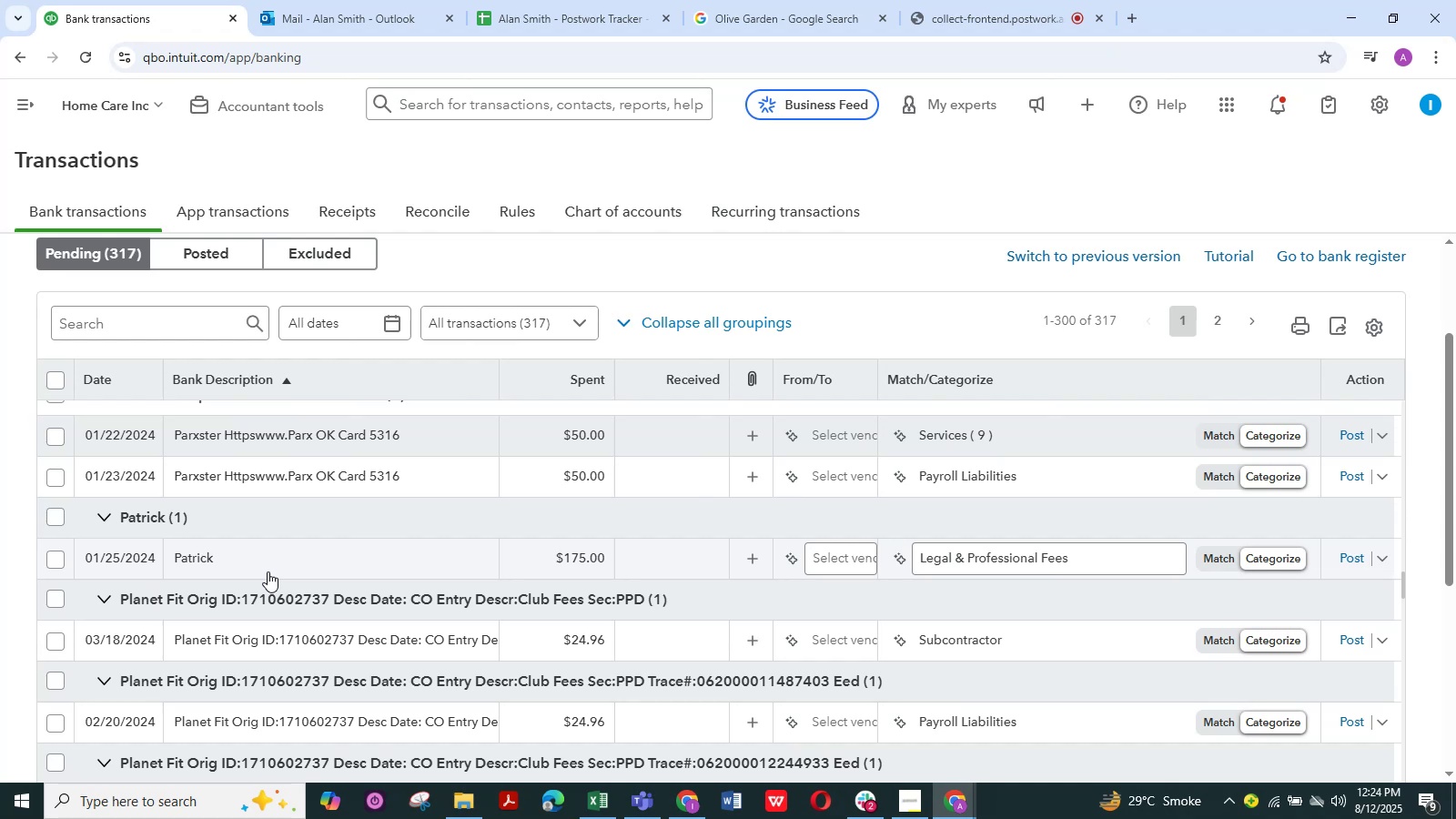 
wait(7.22)
 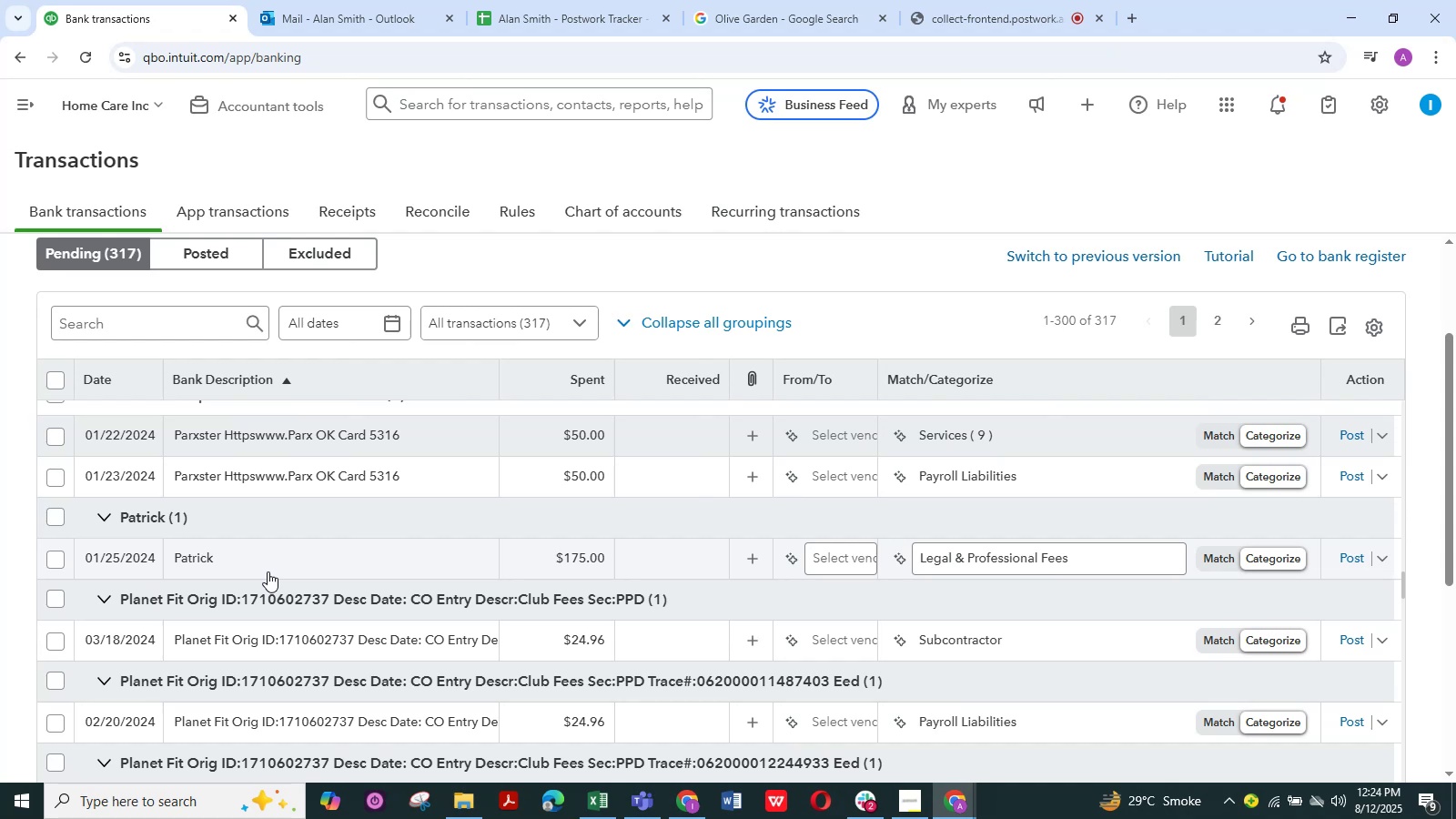 
scroll: coordinate [301, 535], scroll_direction: up, amount: 29.0
 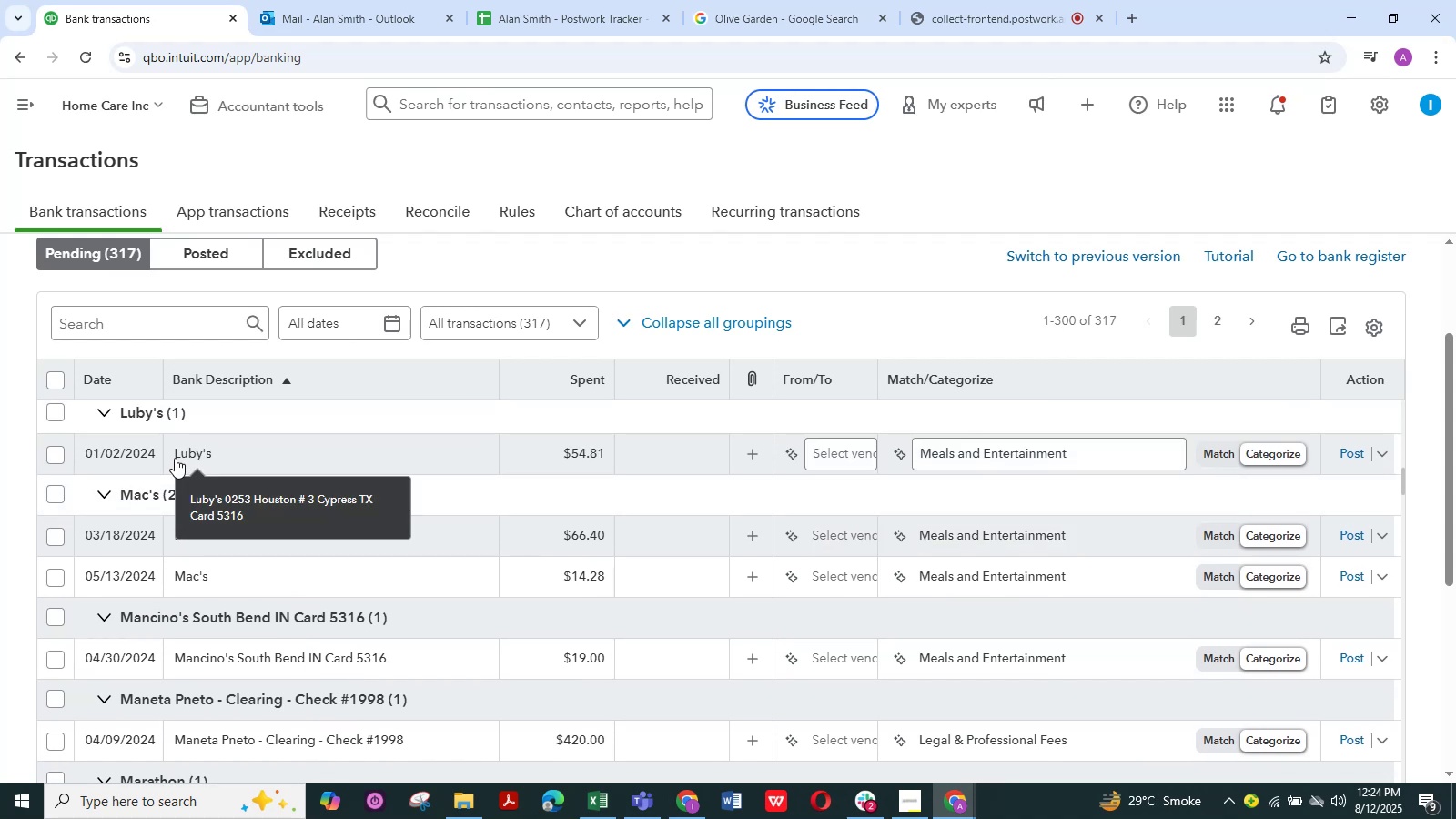 
left_click([196, 455])
 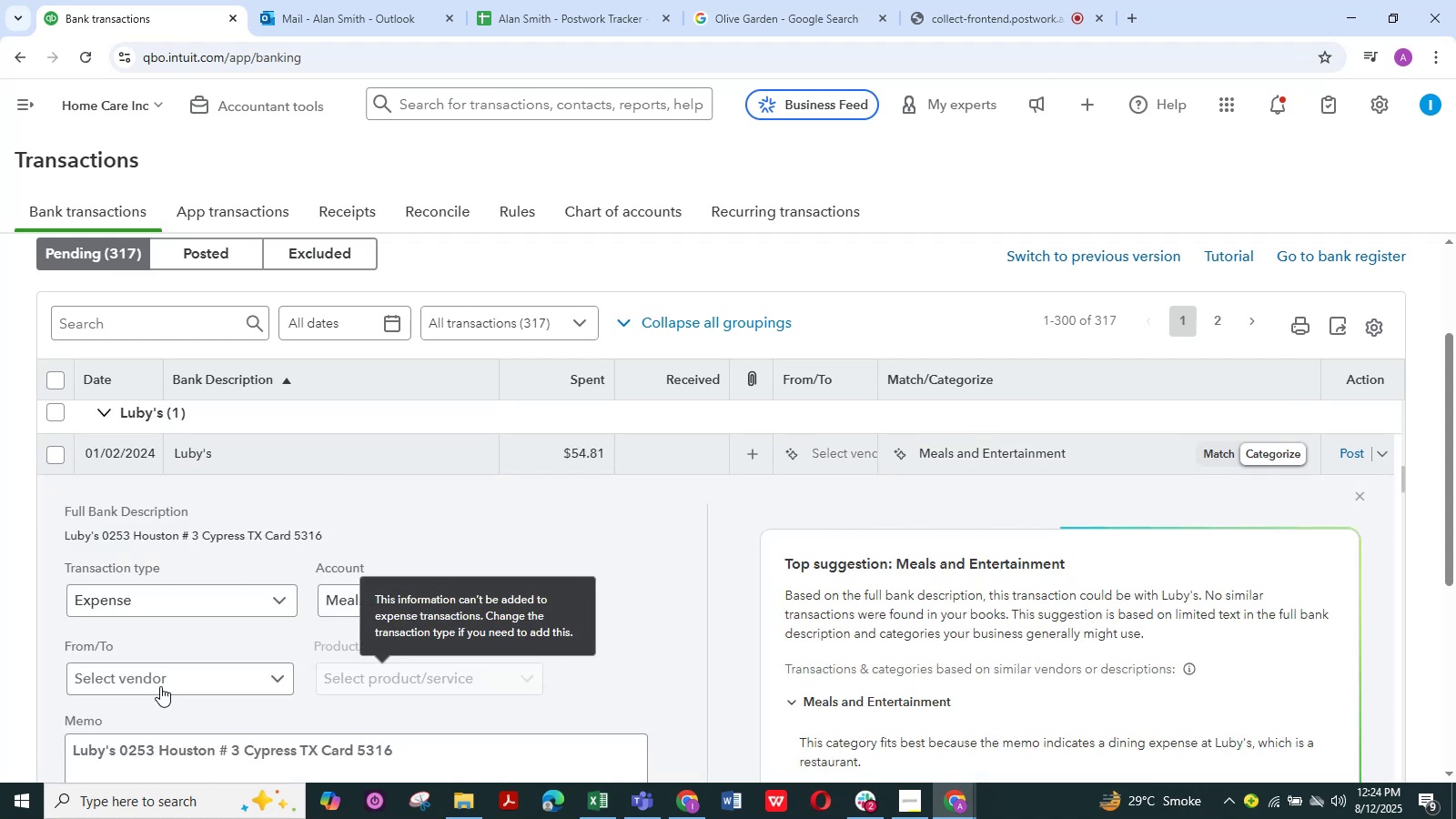 
scroll: coordinate [112, 729], scroll_direction: down, amount: 1.0
 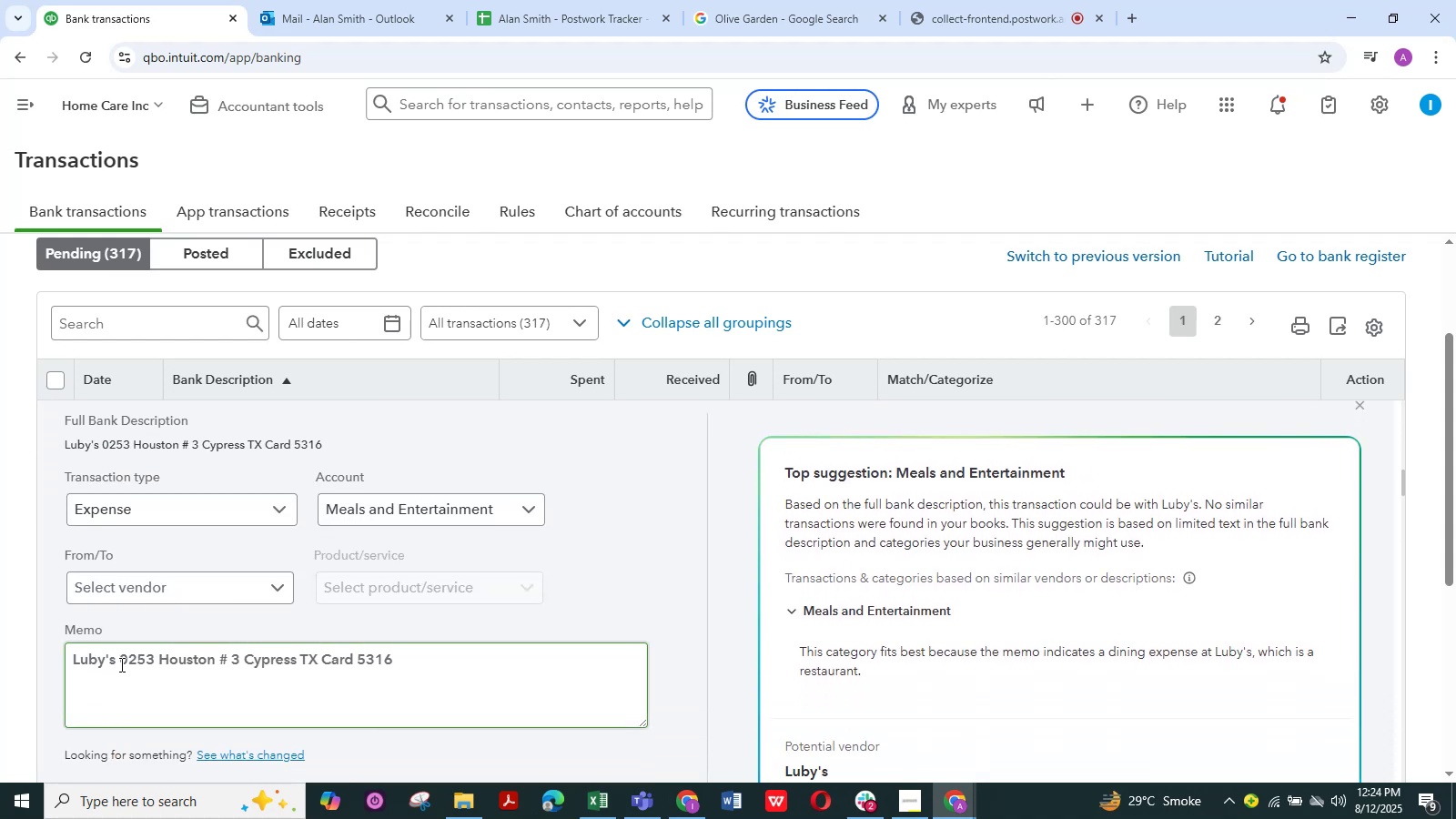 
left_click_drag(start_coordinate=[117, 660], to_coordinate=[12, 668])
 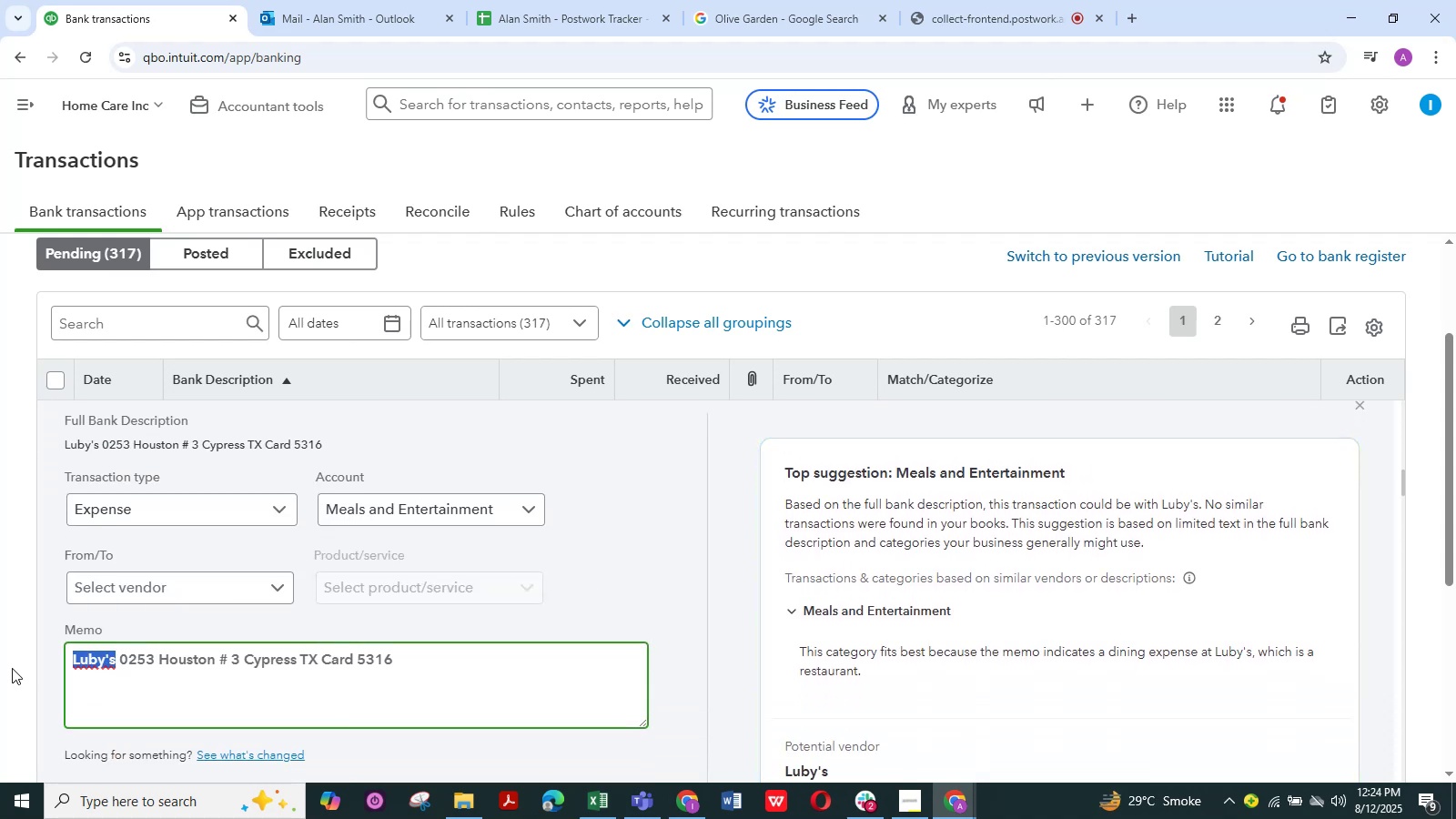 
key(Control+C)
 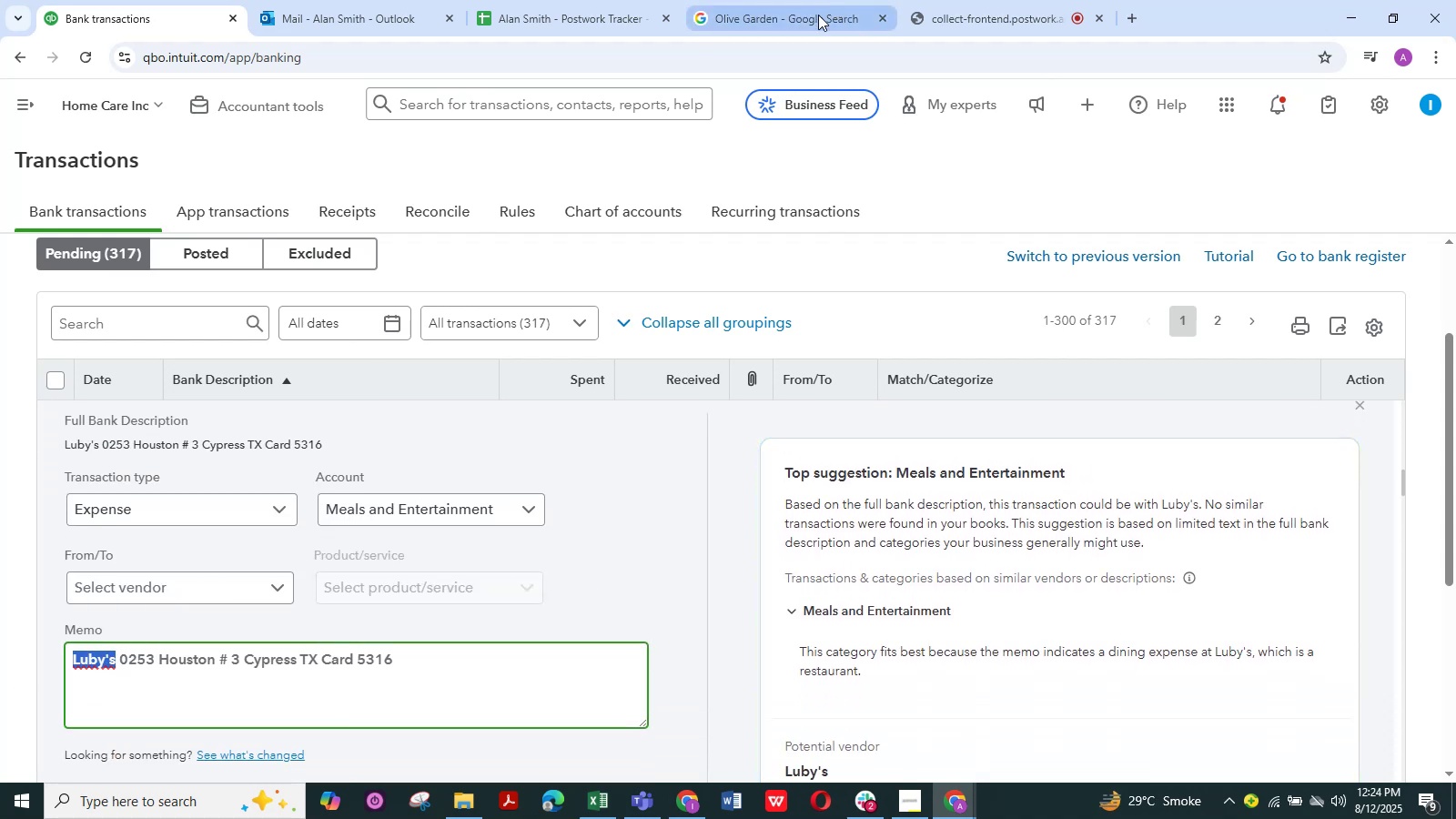 
left_click([799, 18])
 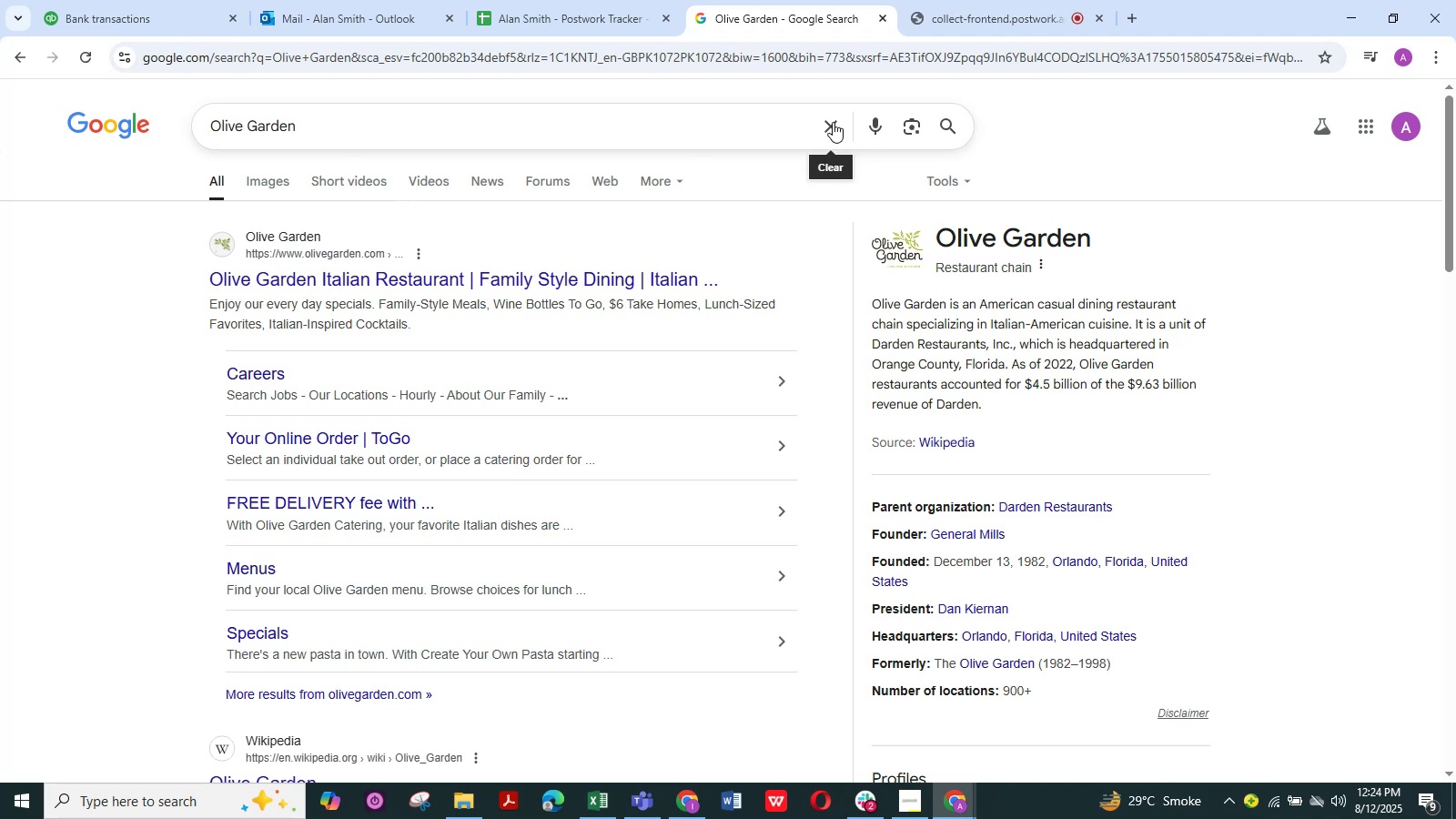 
double_click([743, 129])
 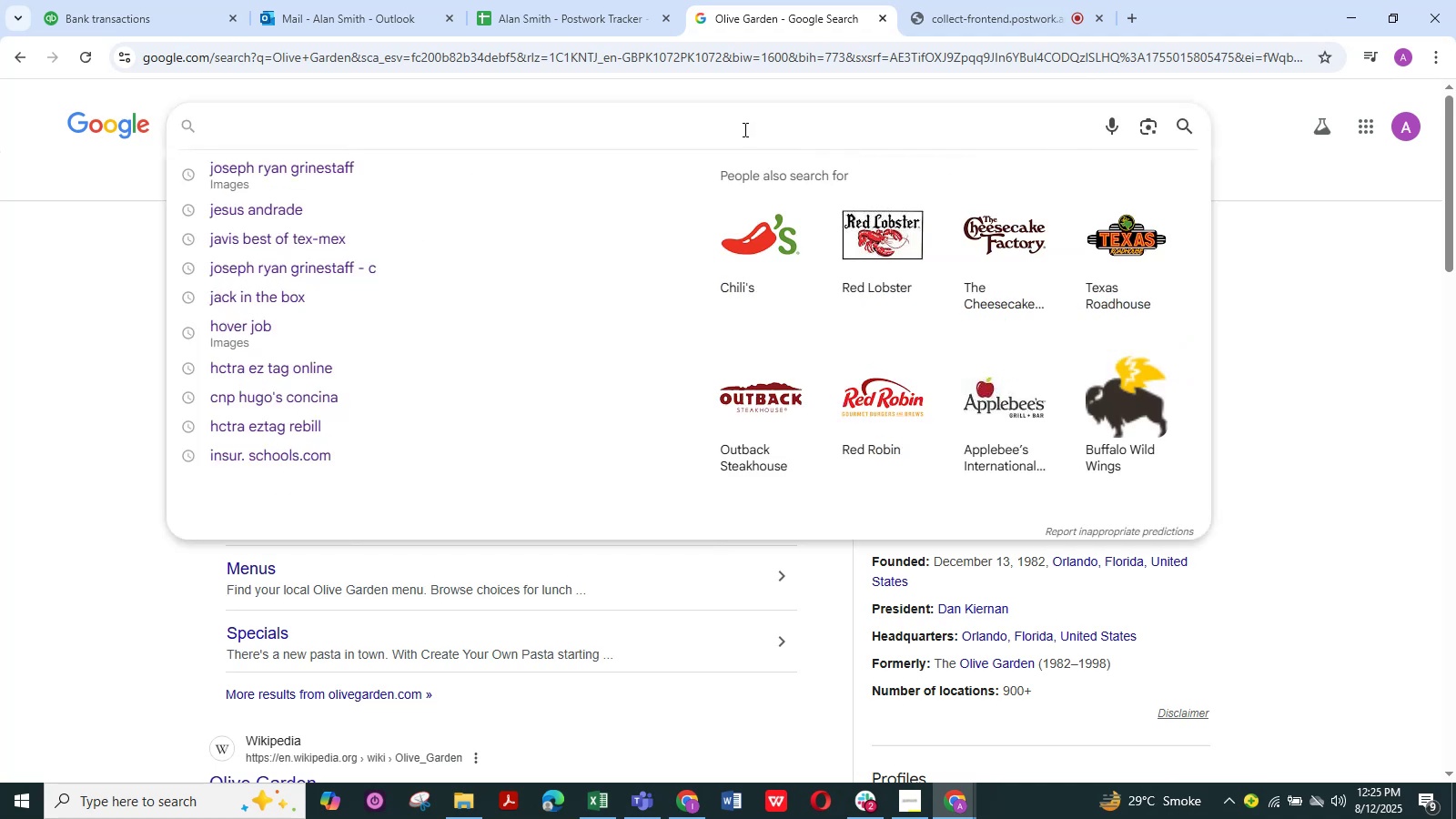 
key(Control+V)
 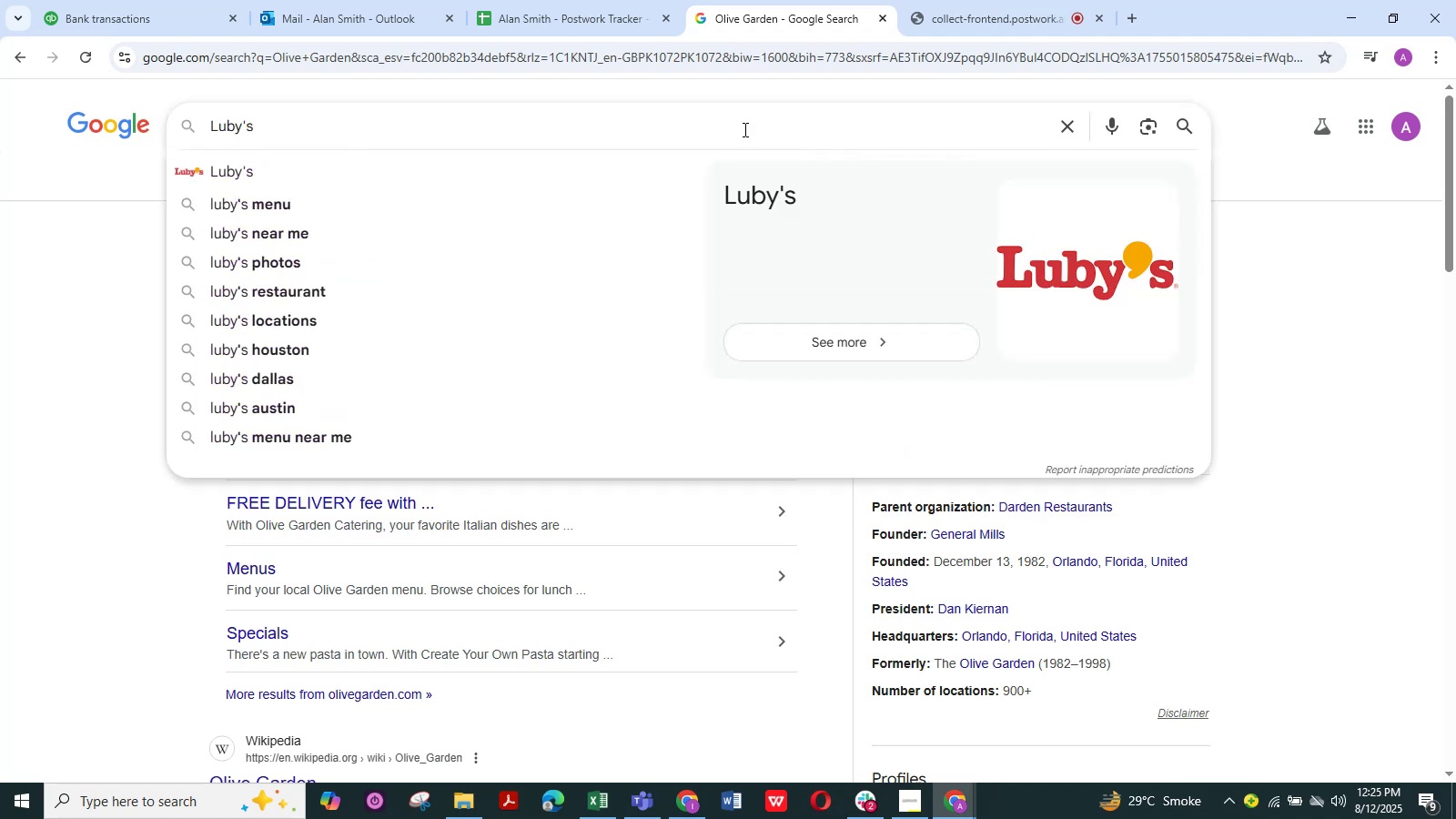 
key(NumpadEnter)
 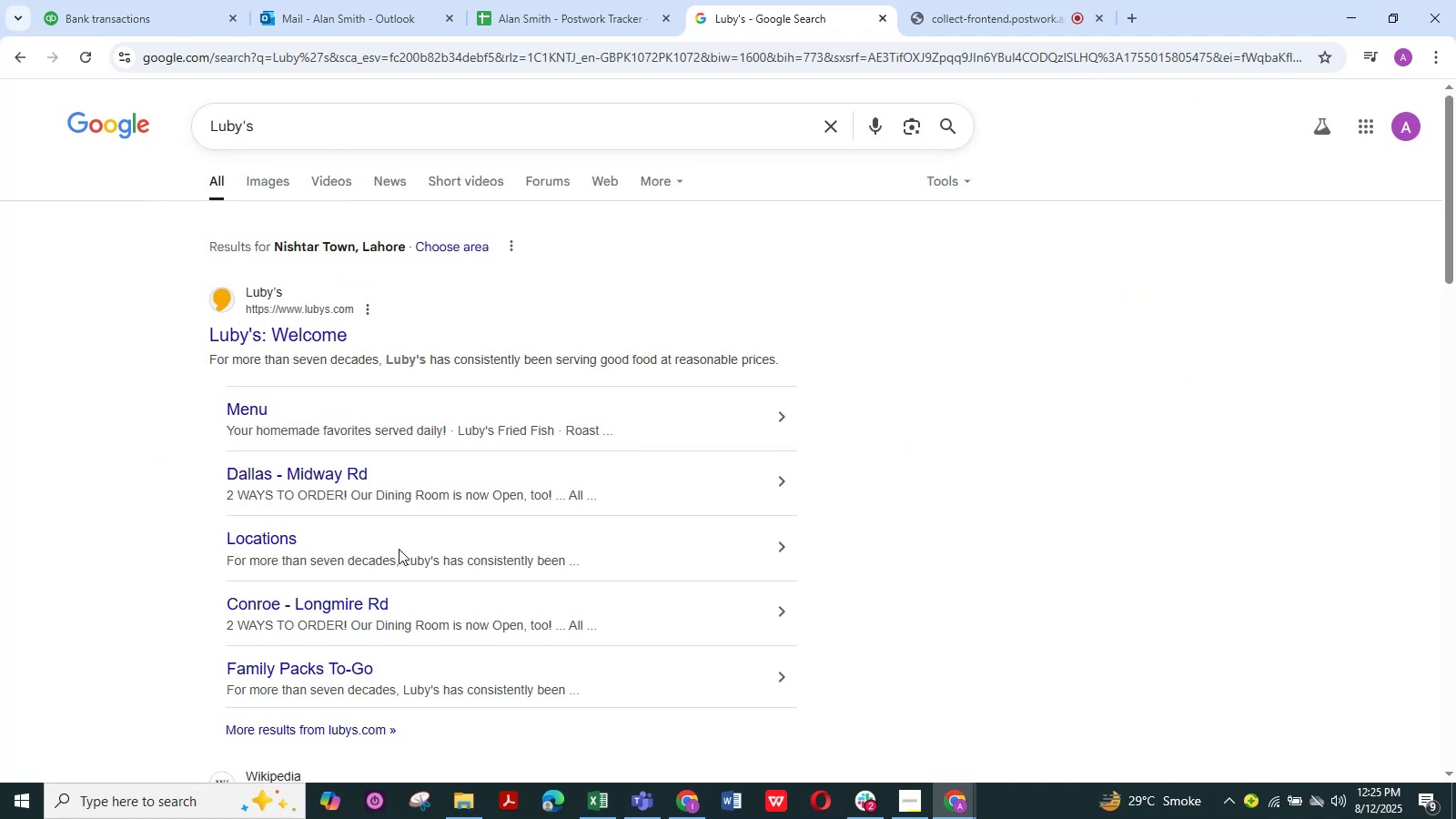 
wait(9.59)
 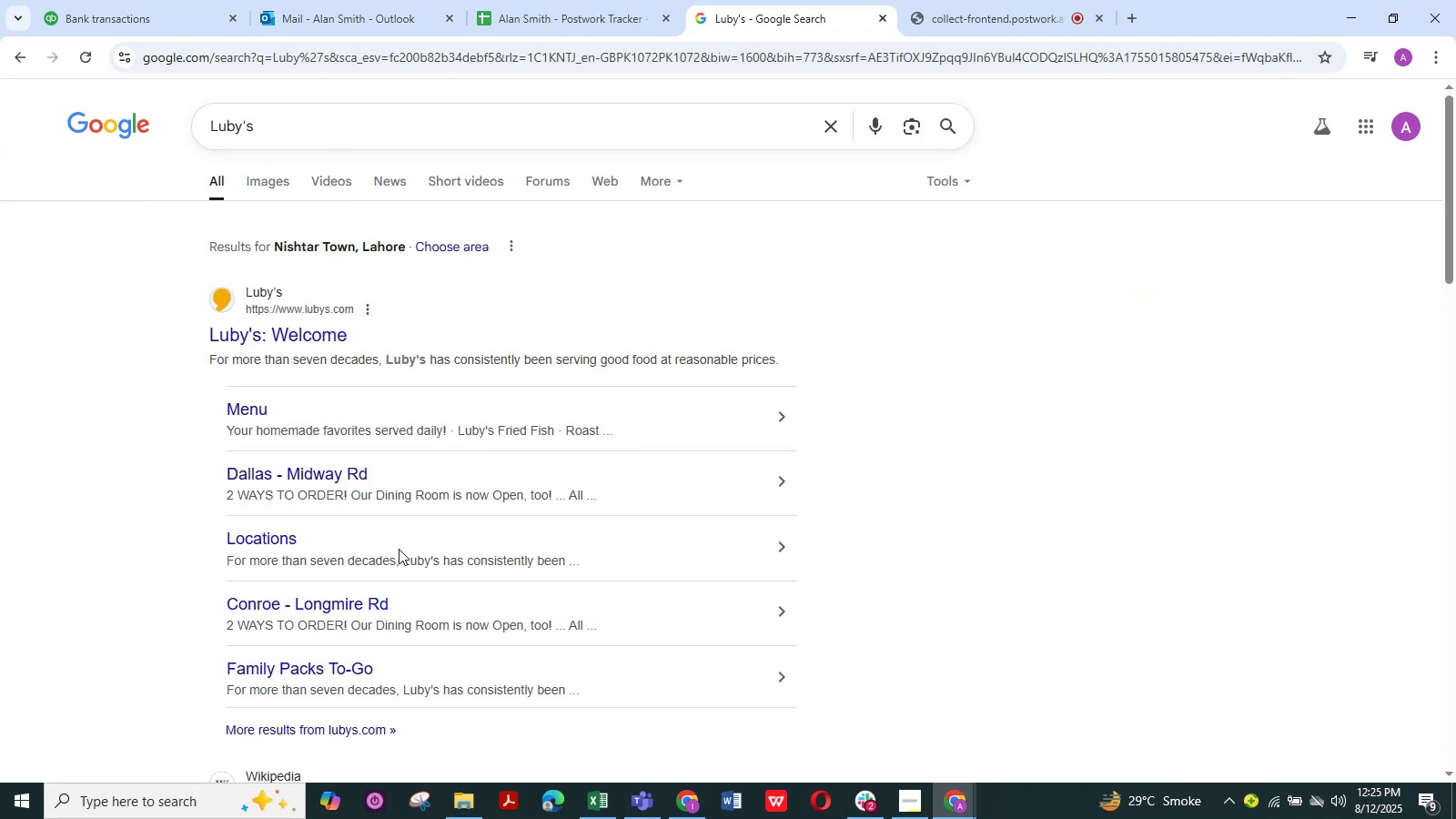 
scroll: coordinate [382, 535], scroll_direction: down, amount: 4.0
 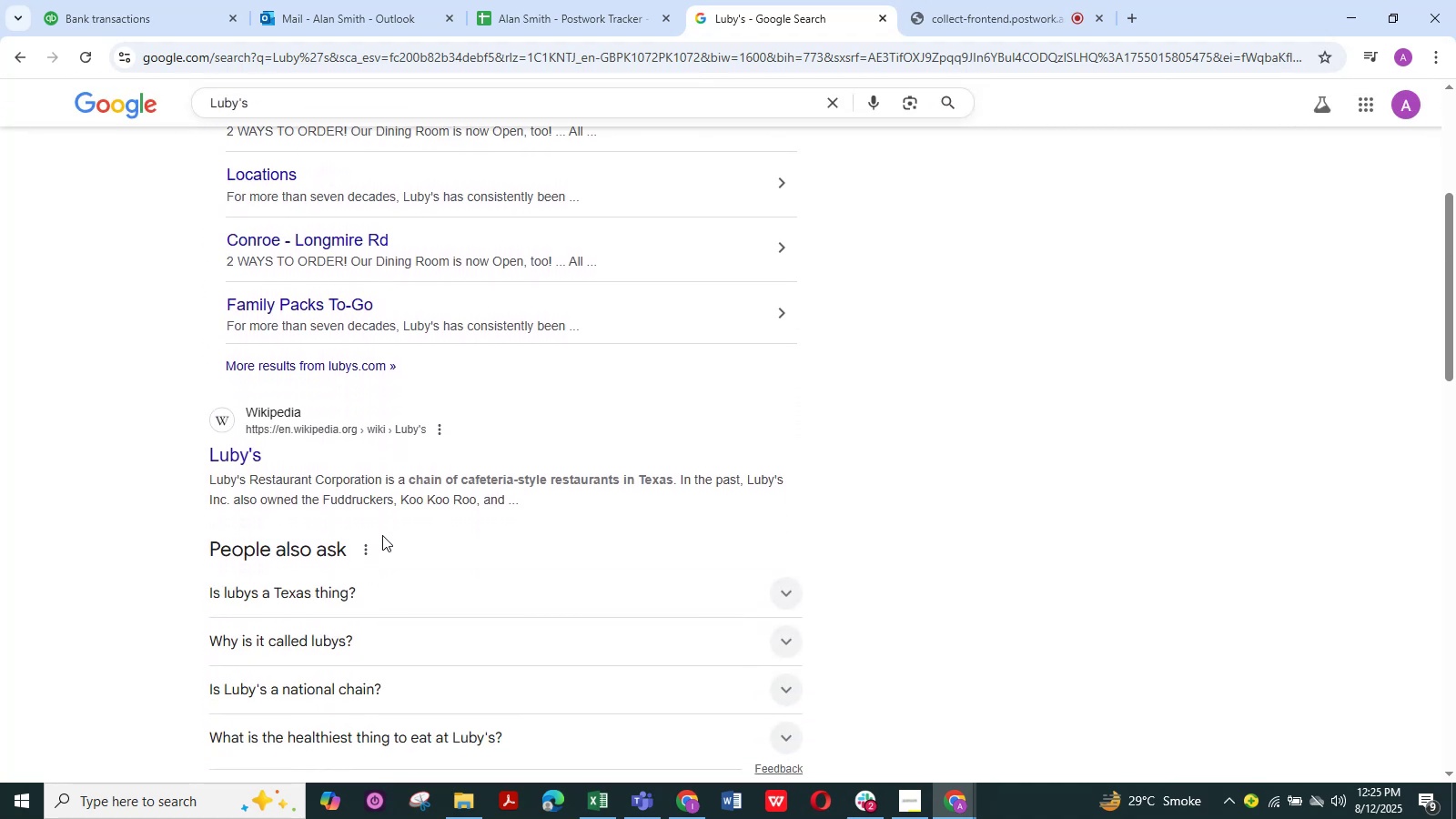 
scroll: coordinate [382, 535], scroll_direction: up, amount: 6.0
 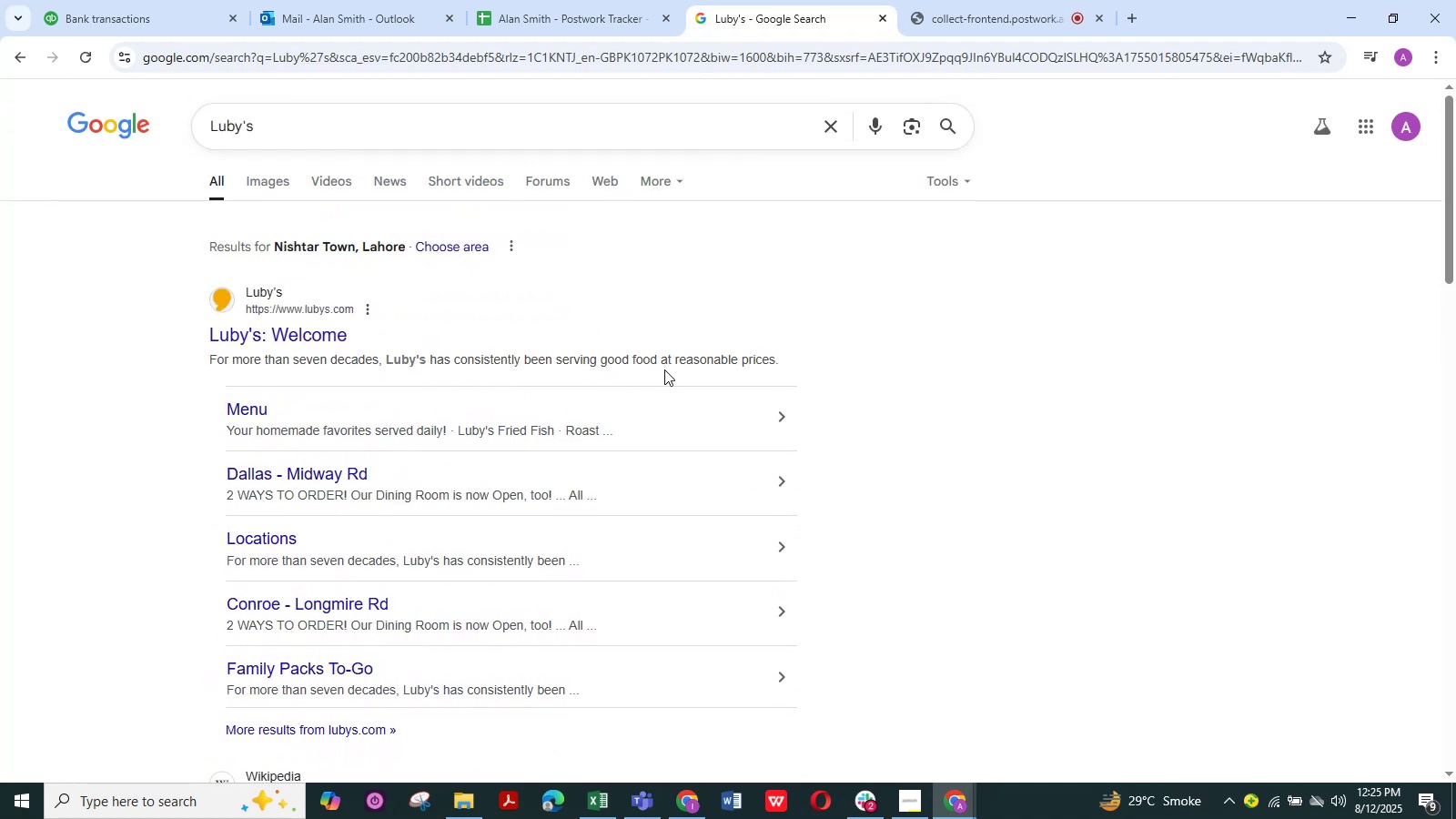 
left_click([275, 181])
 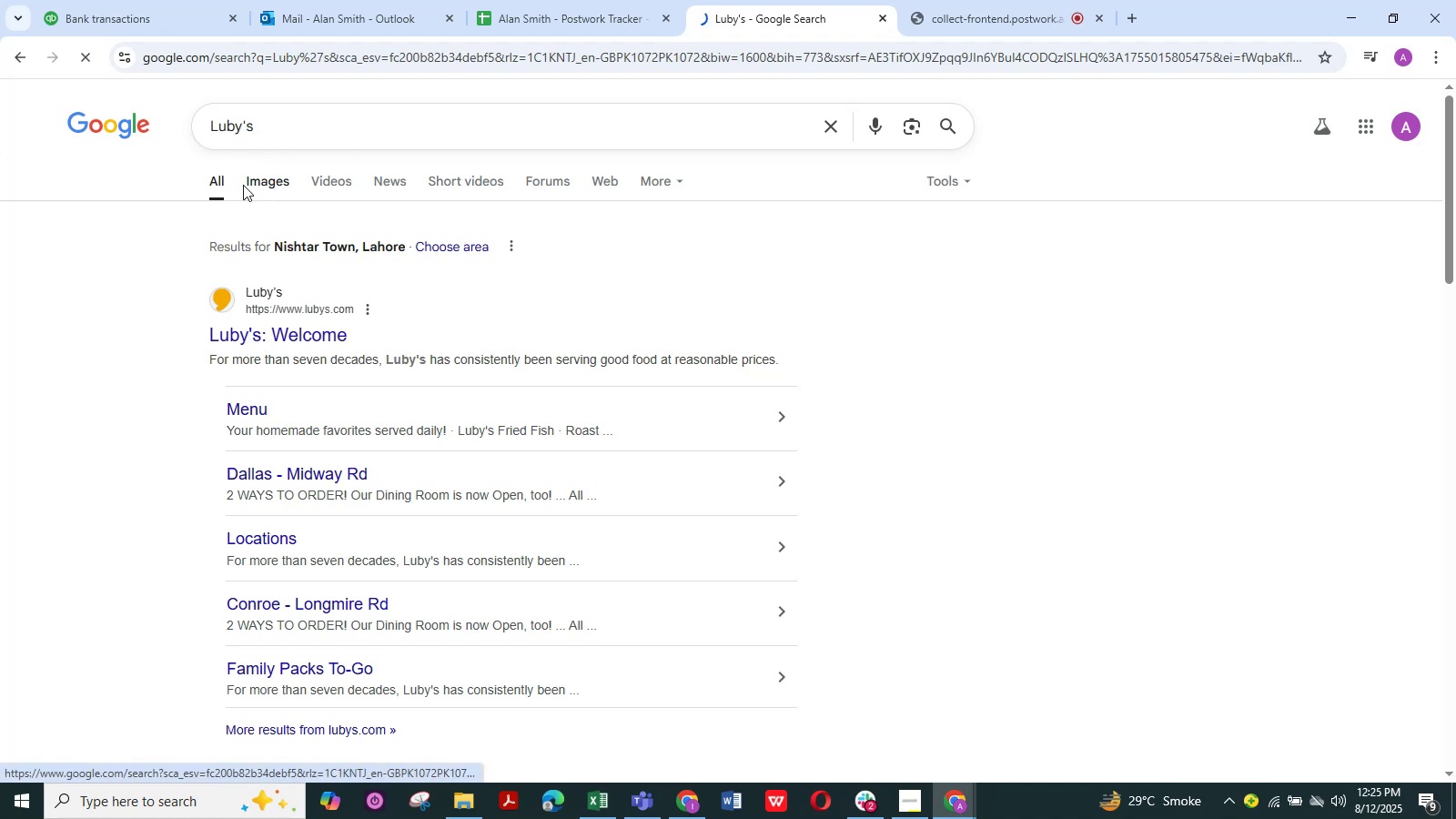 
mouse_move([217, 200])
 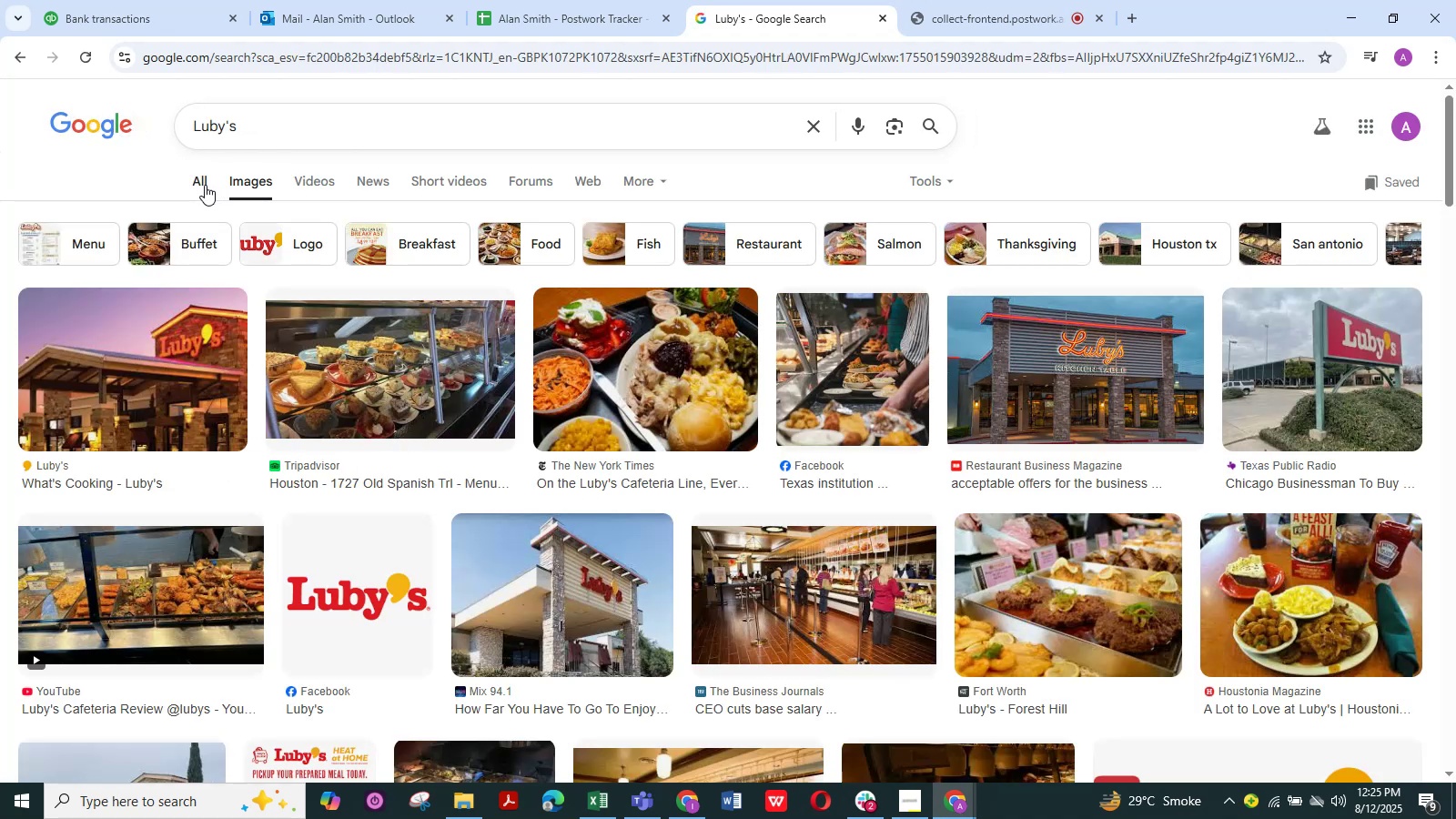 
left_click([205, 185])
 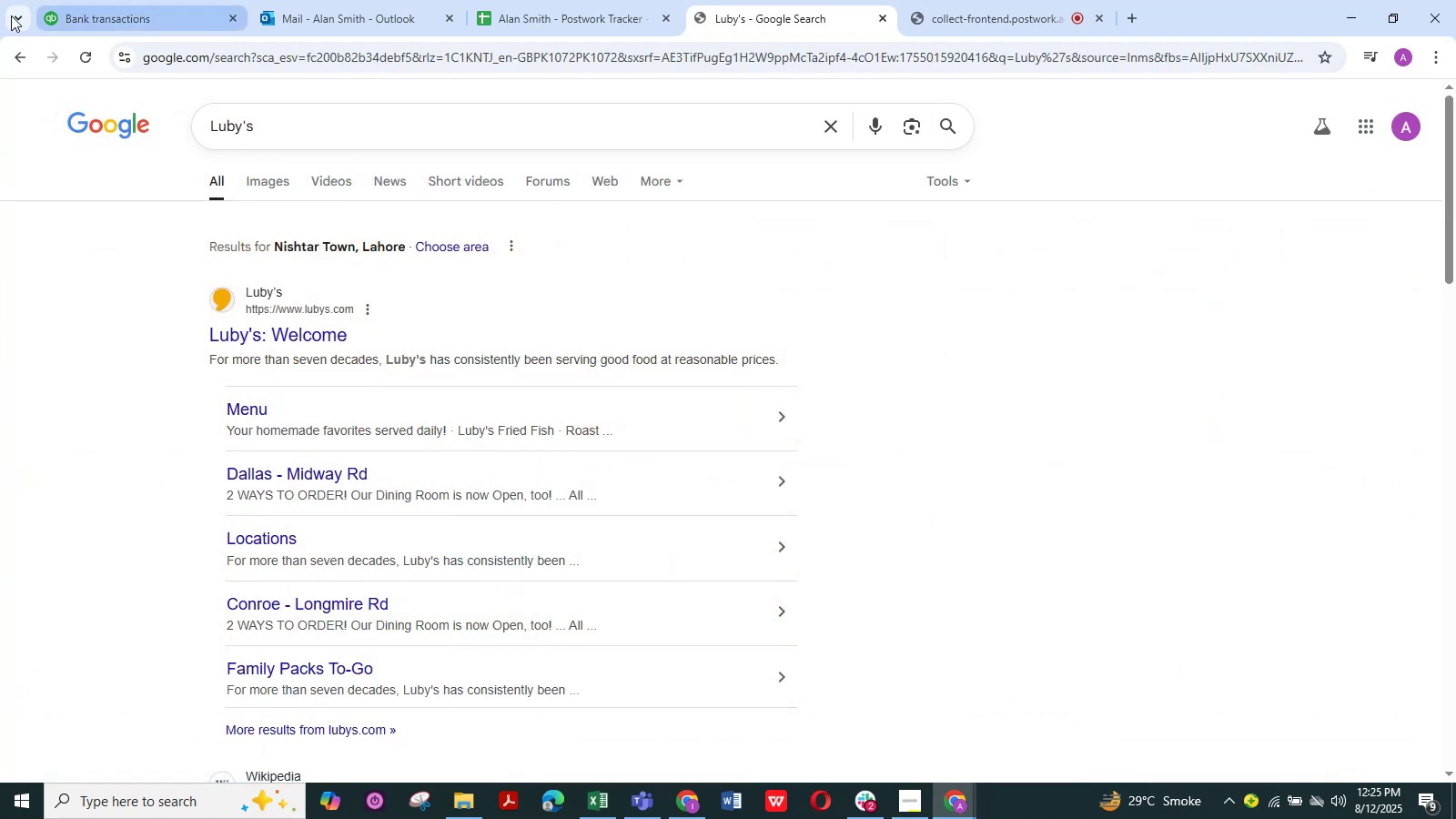 
left_click([123, 14])
 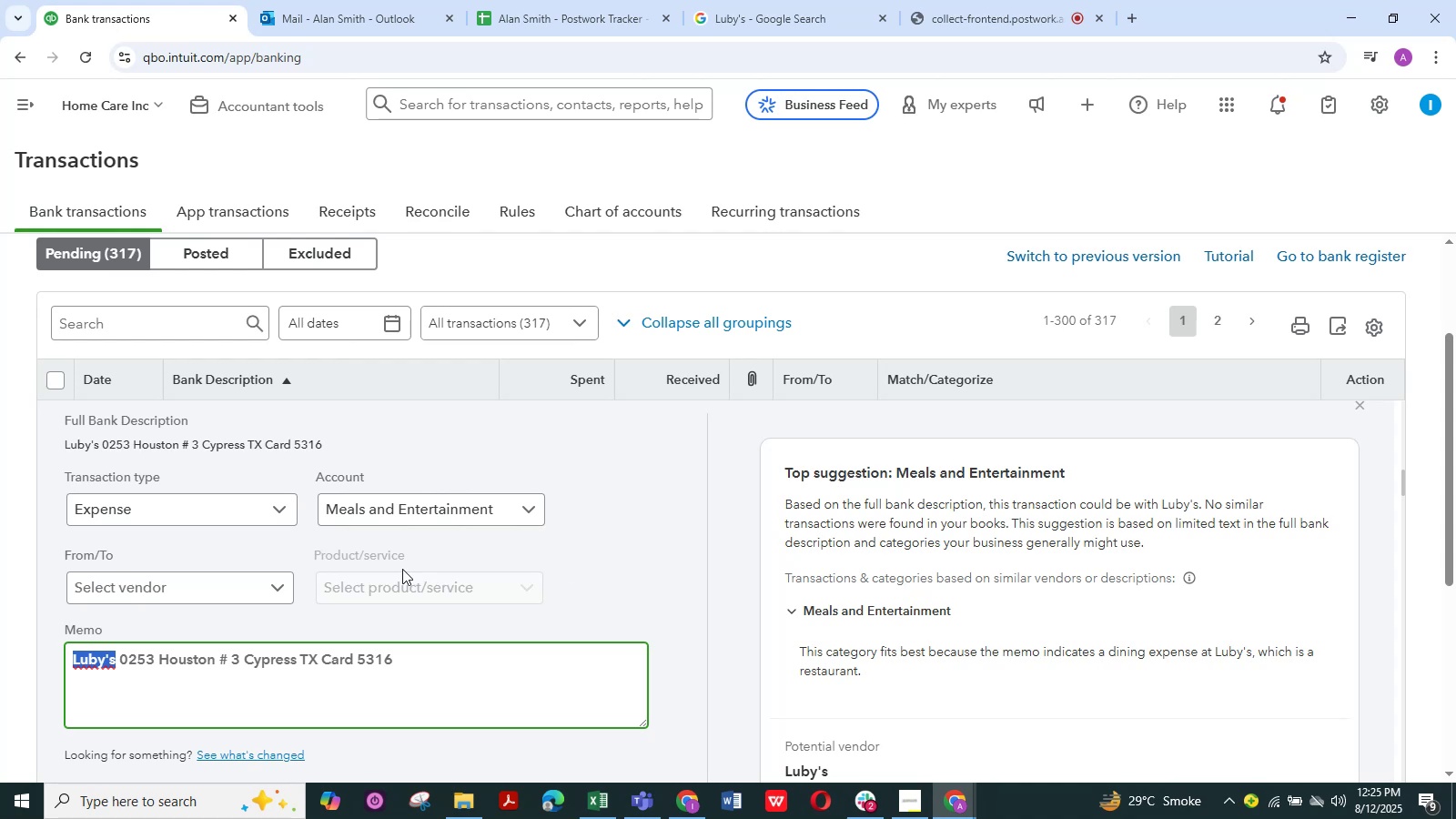 
wait(13.15)
 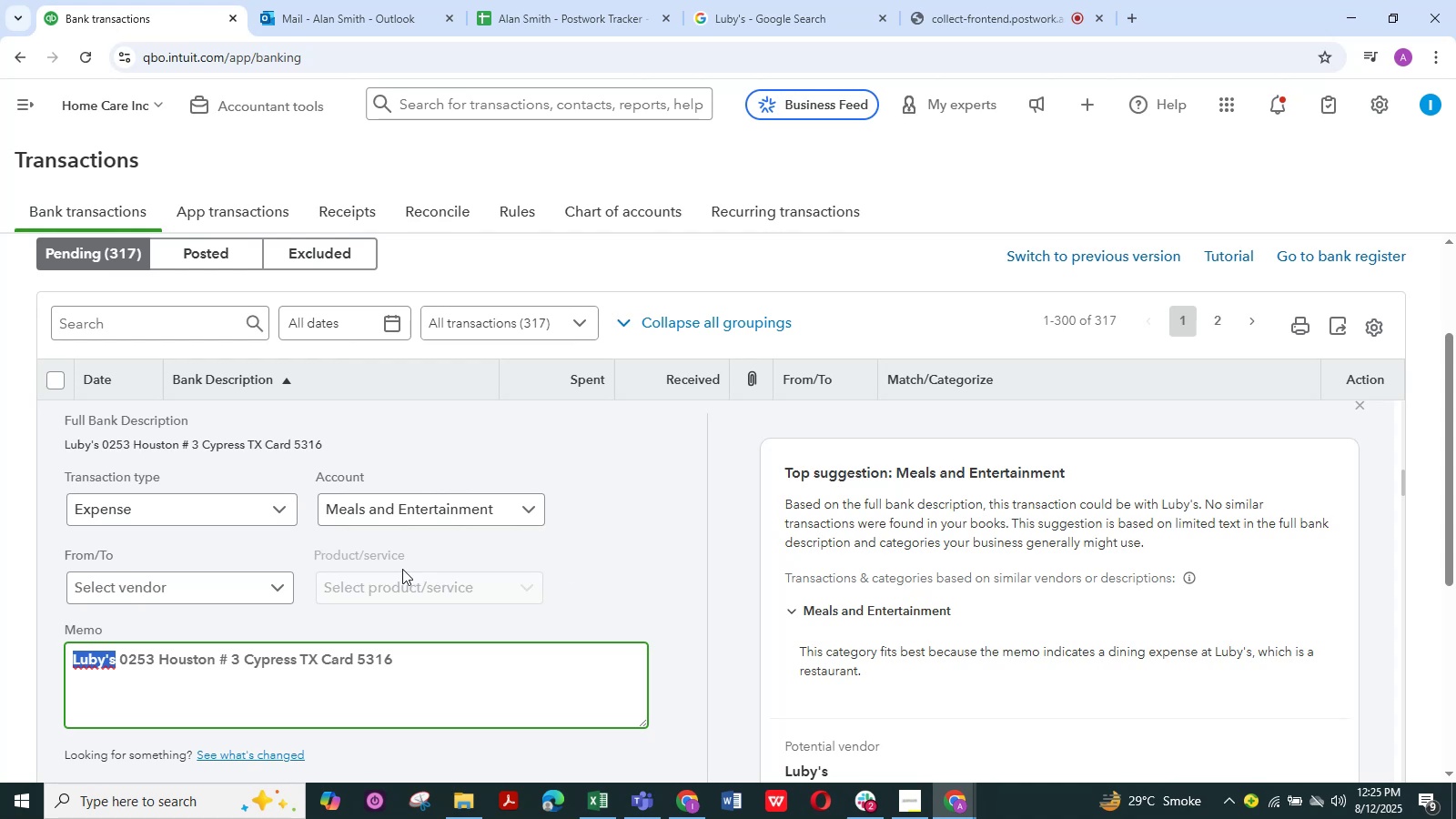 
scroll: coordinate [682, 513], scroll_direction: down, amount: 2.0
 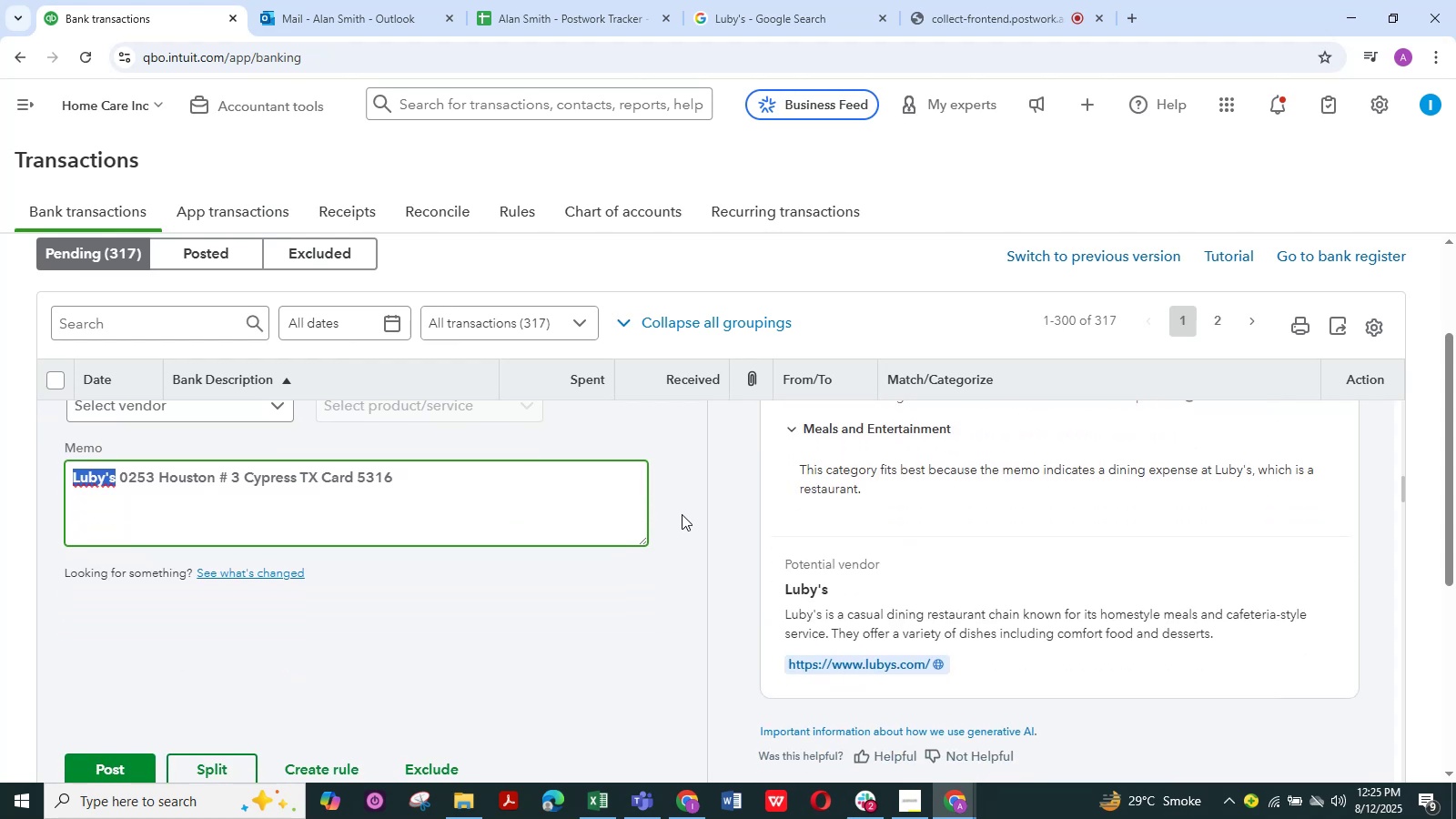 
scroll: coordinate [682, 514], scroll_direction: up, amount: 1.0
 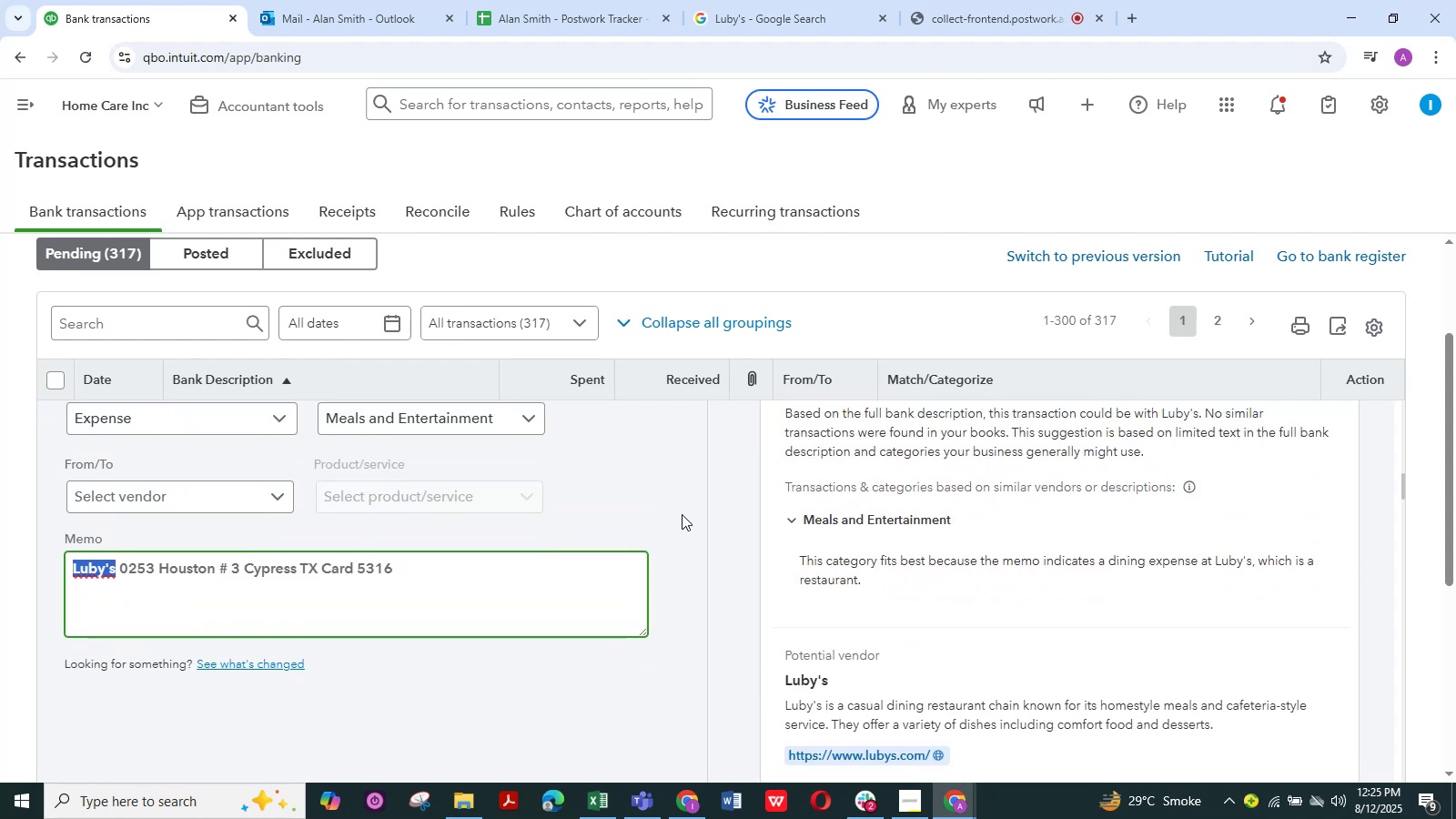 
left_click([682, 514])
 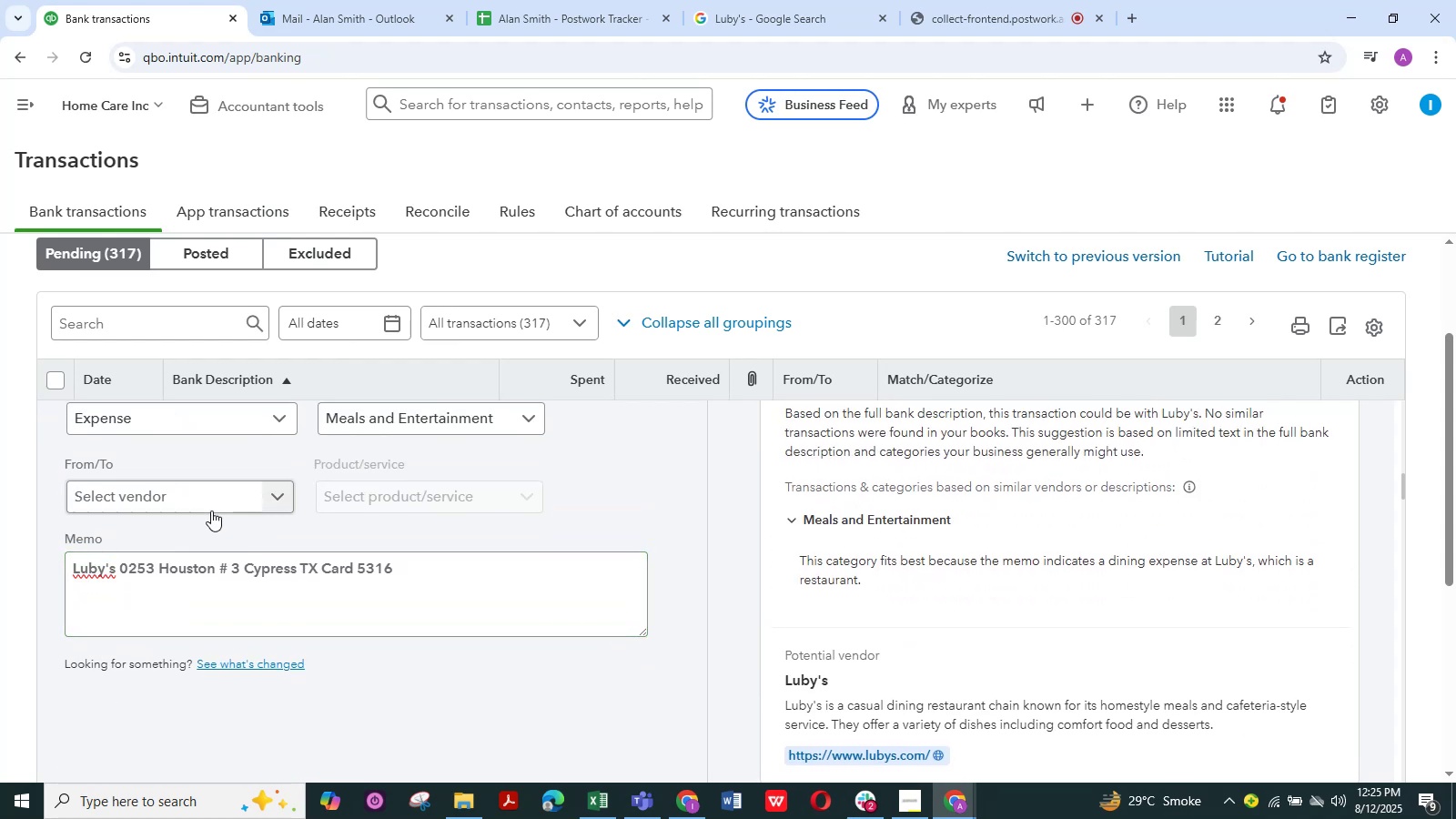 
left_click([273, 496])
 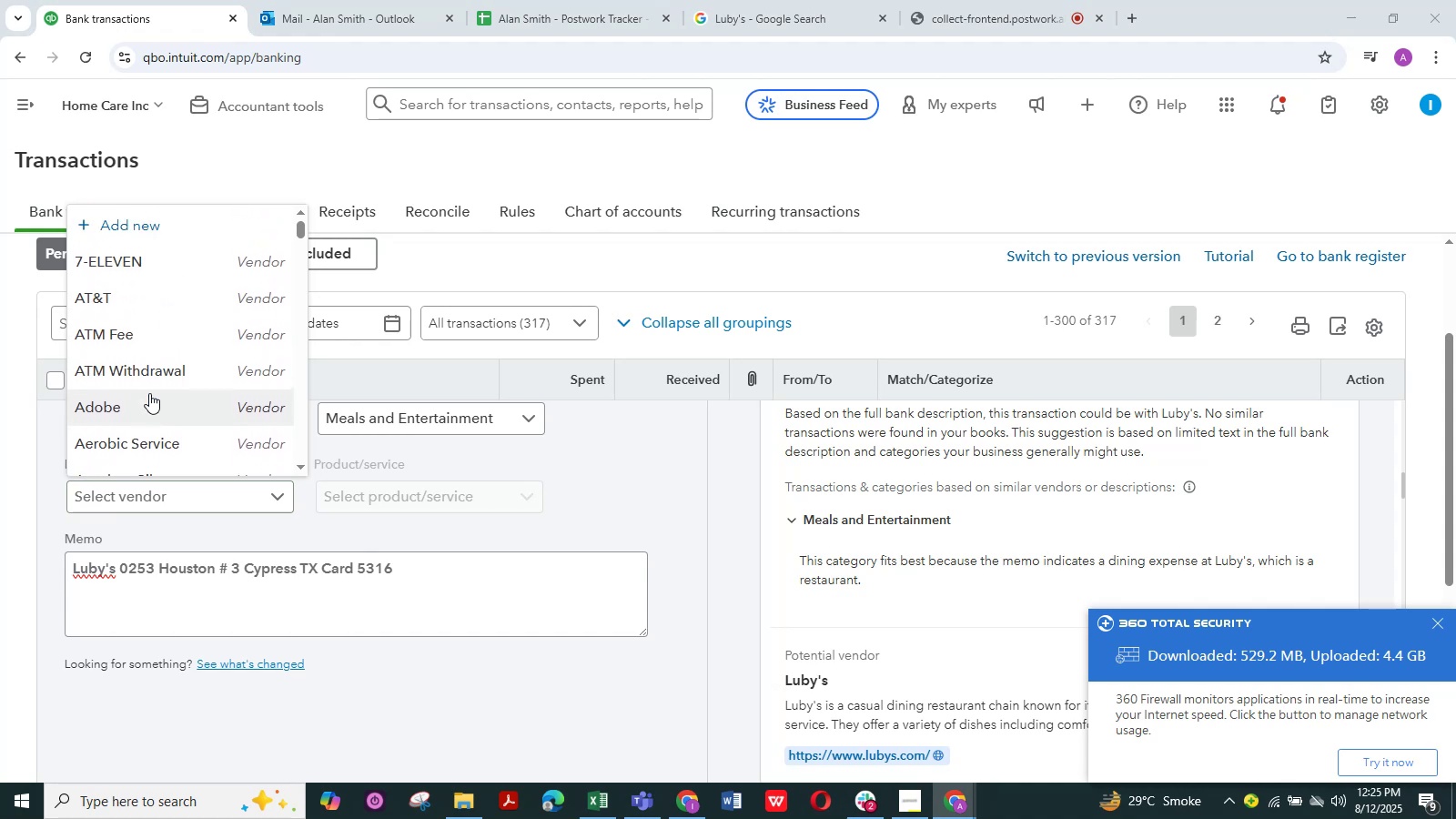 
left_click([148, 228])
 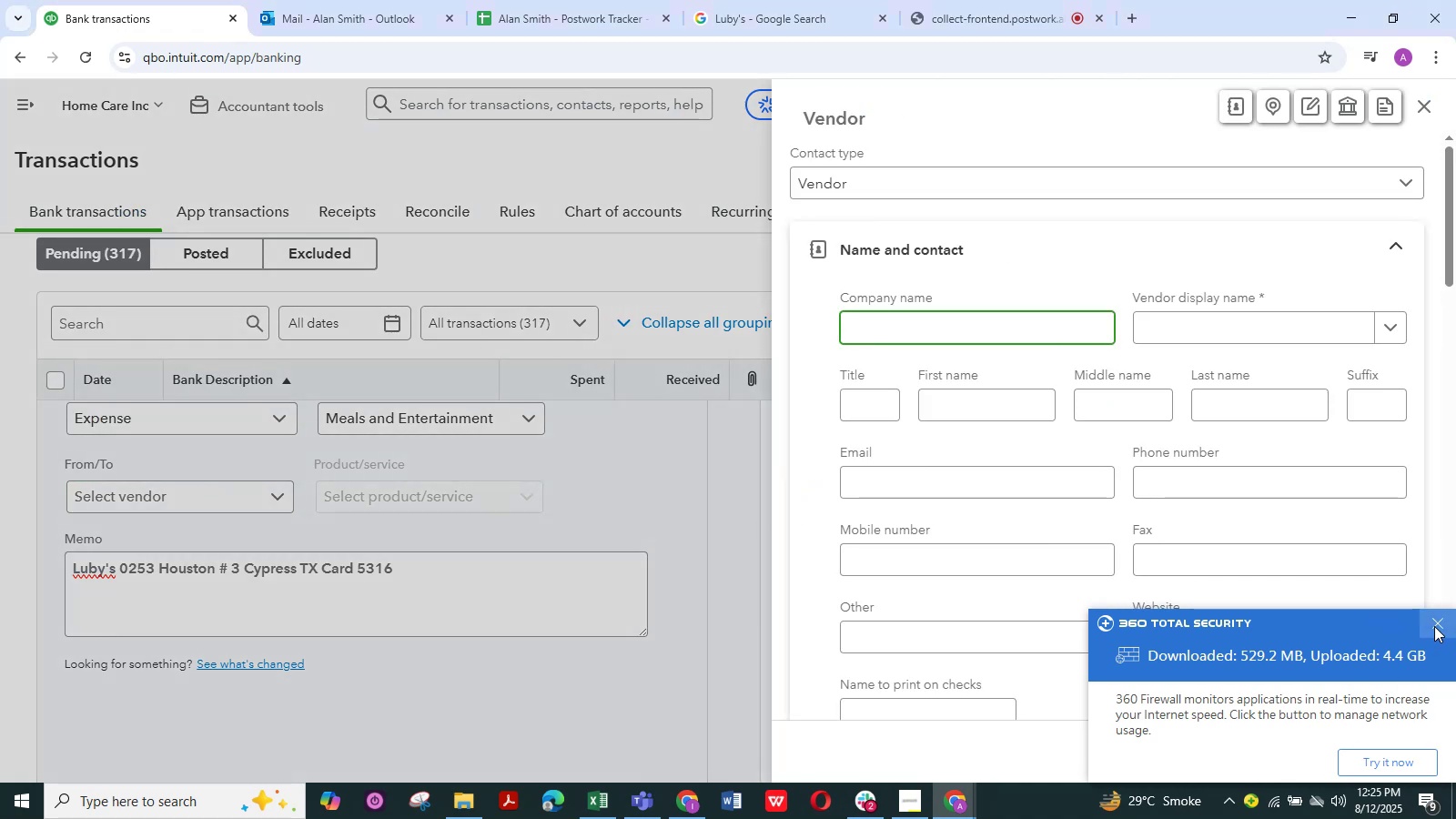 
left_click([1227, 326])
 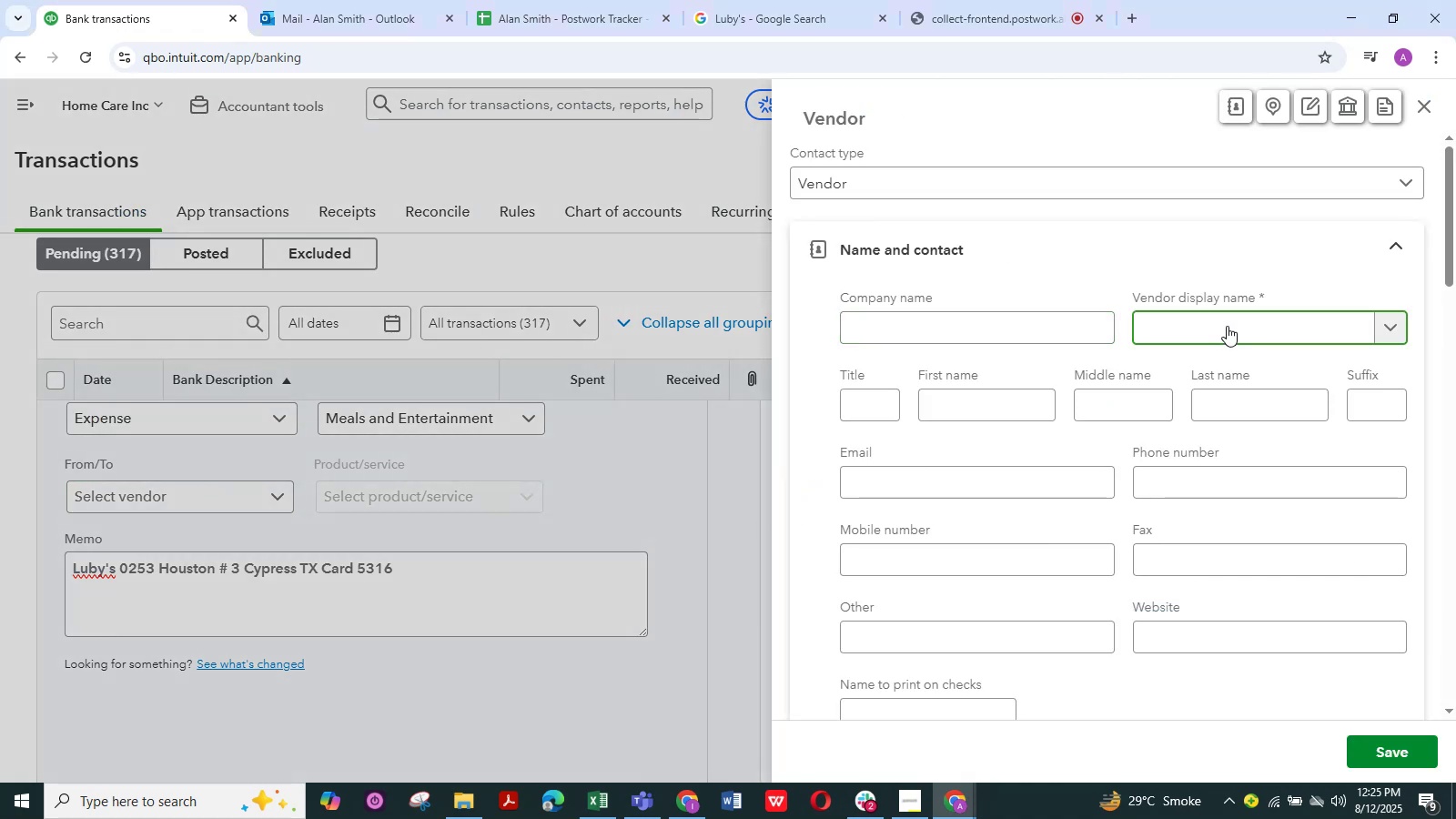 
key(Control+V)
 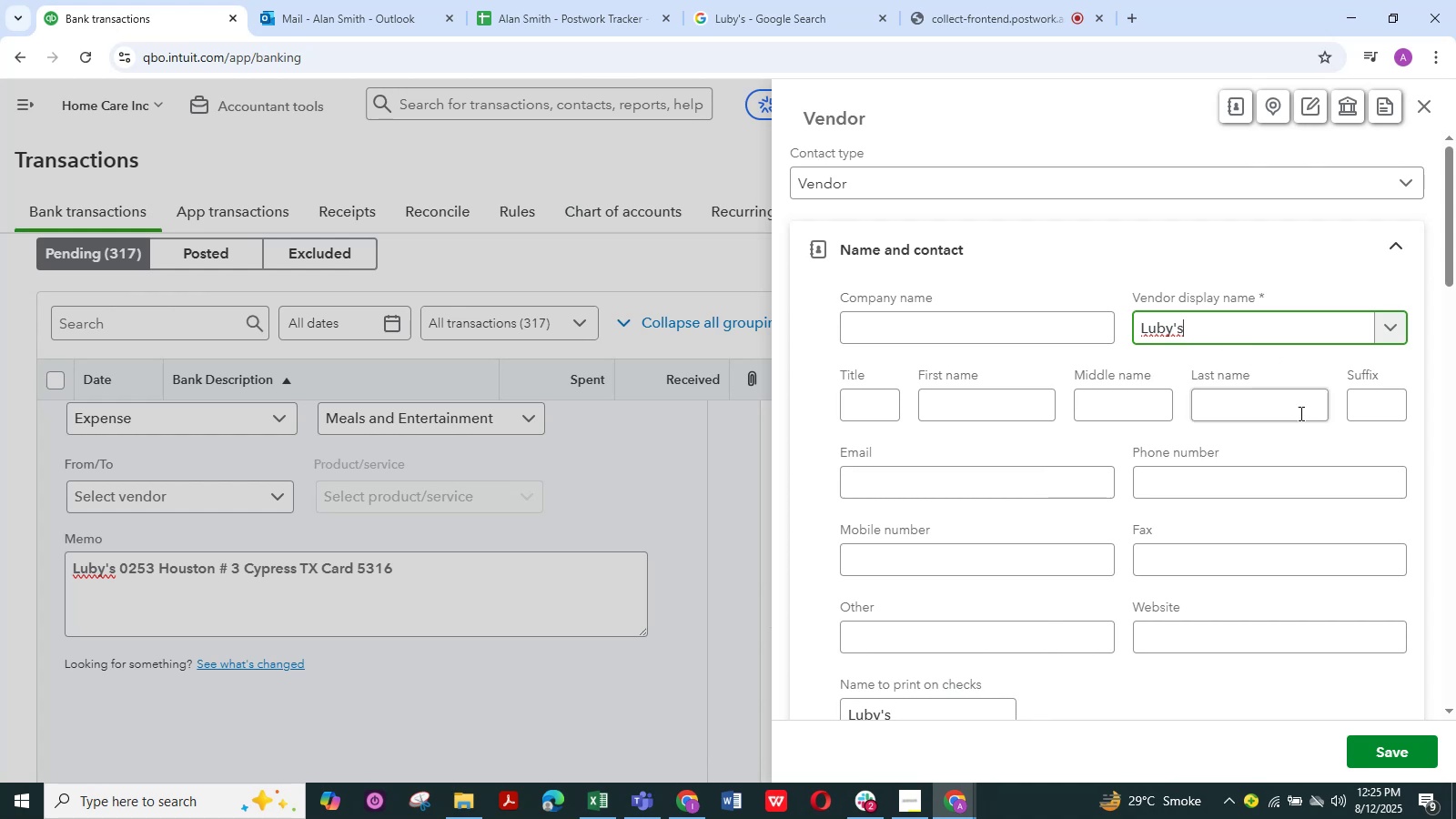 
left_click([1389, 749])
 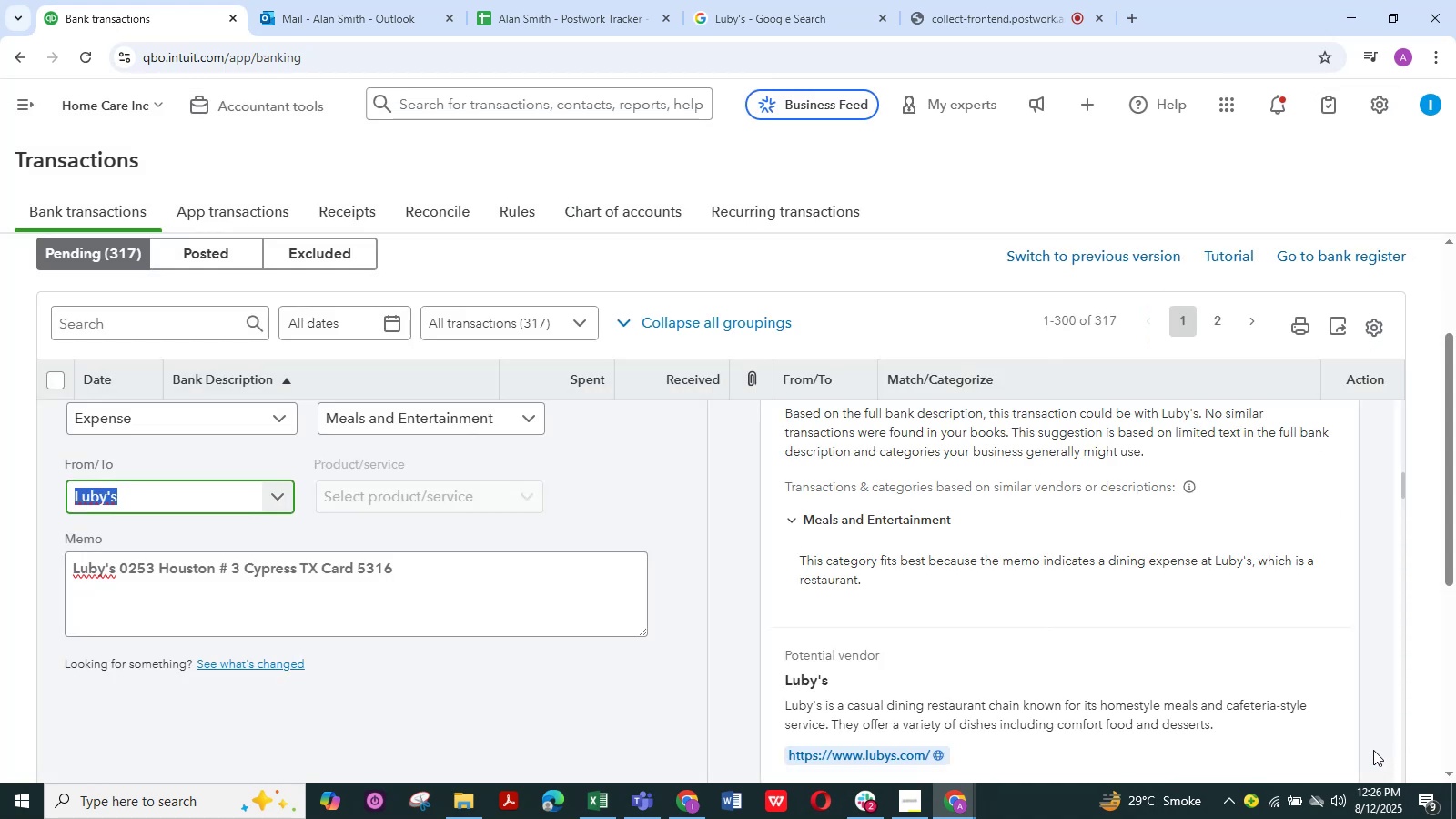 
wait(8.88)
 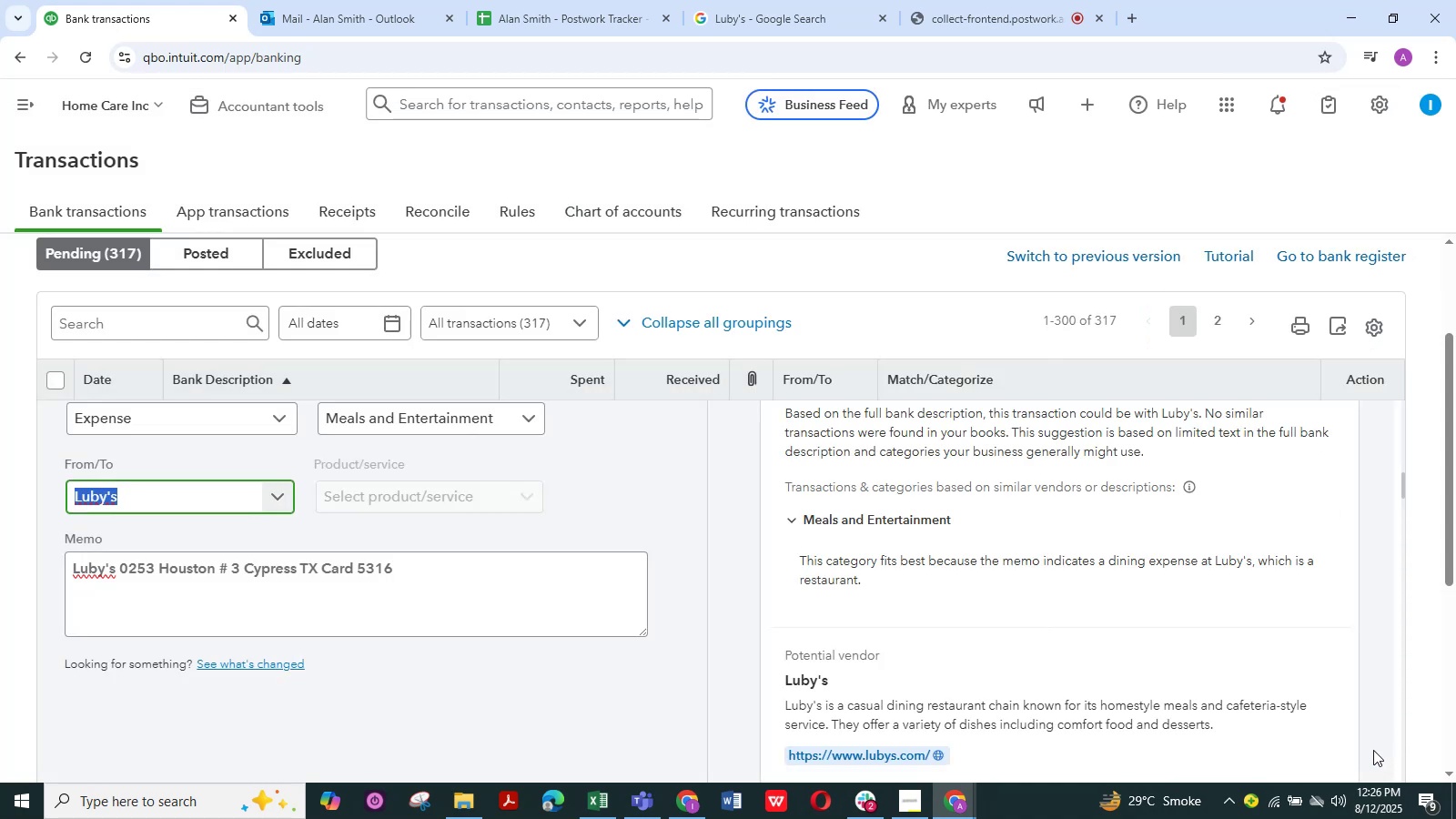 
scroll: coordinate [125, 675], scroll_direction: down, amount: 3.0
 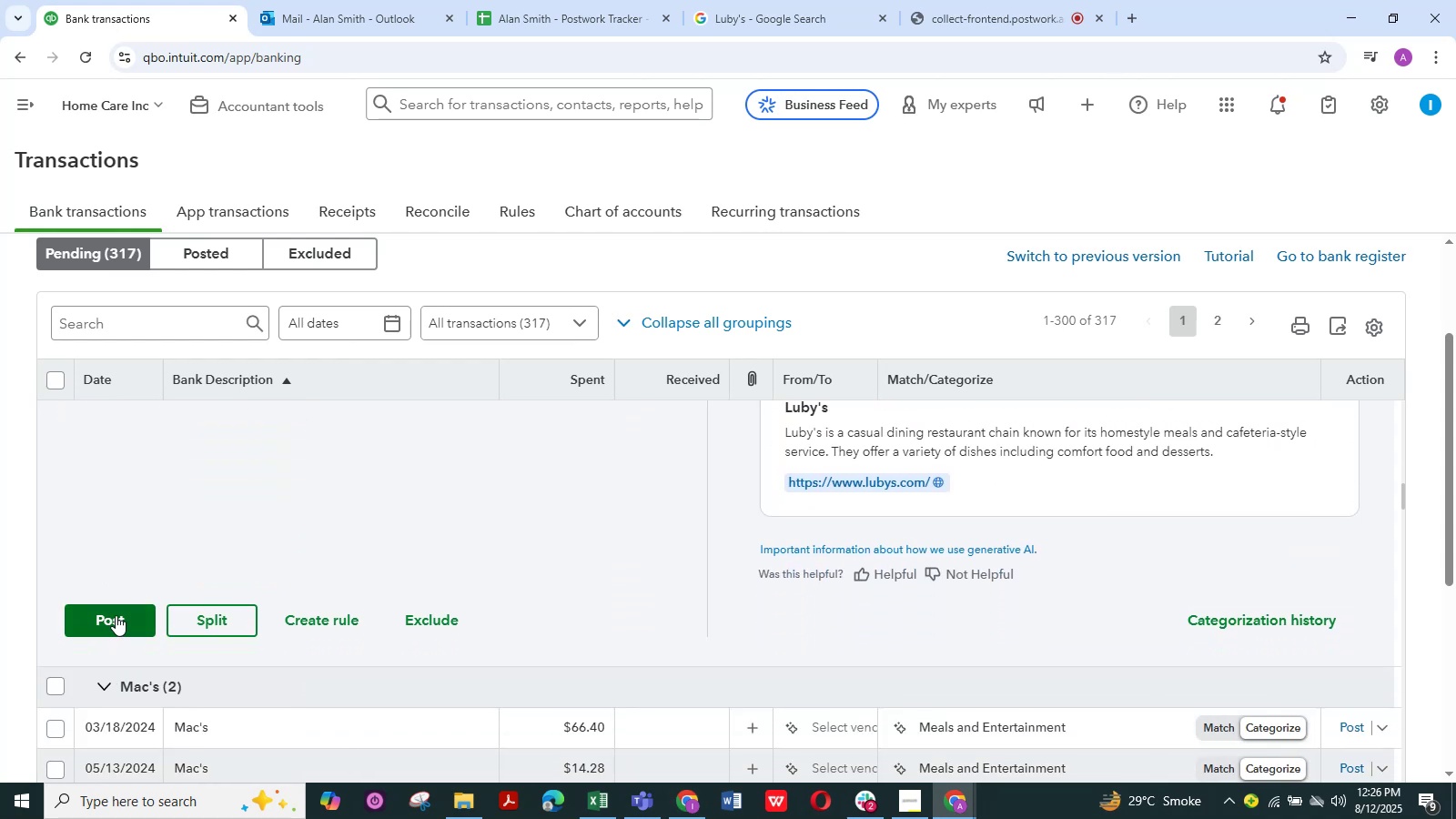 
left_click([116, 615])
 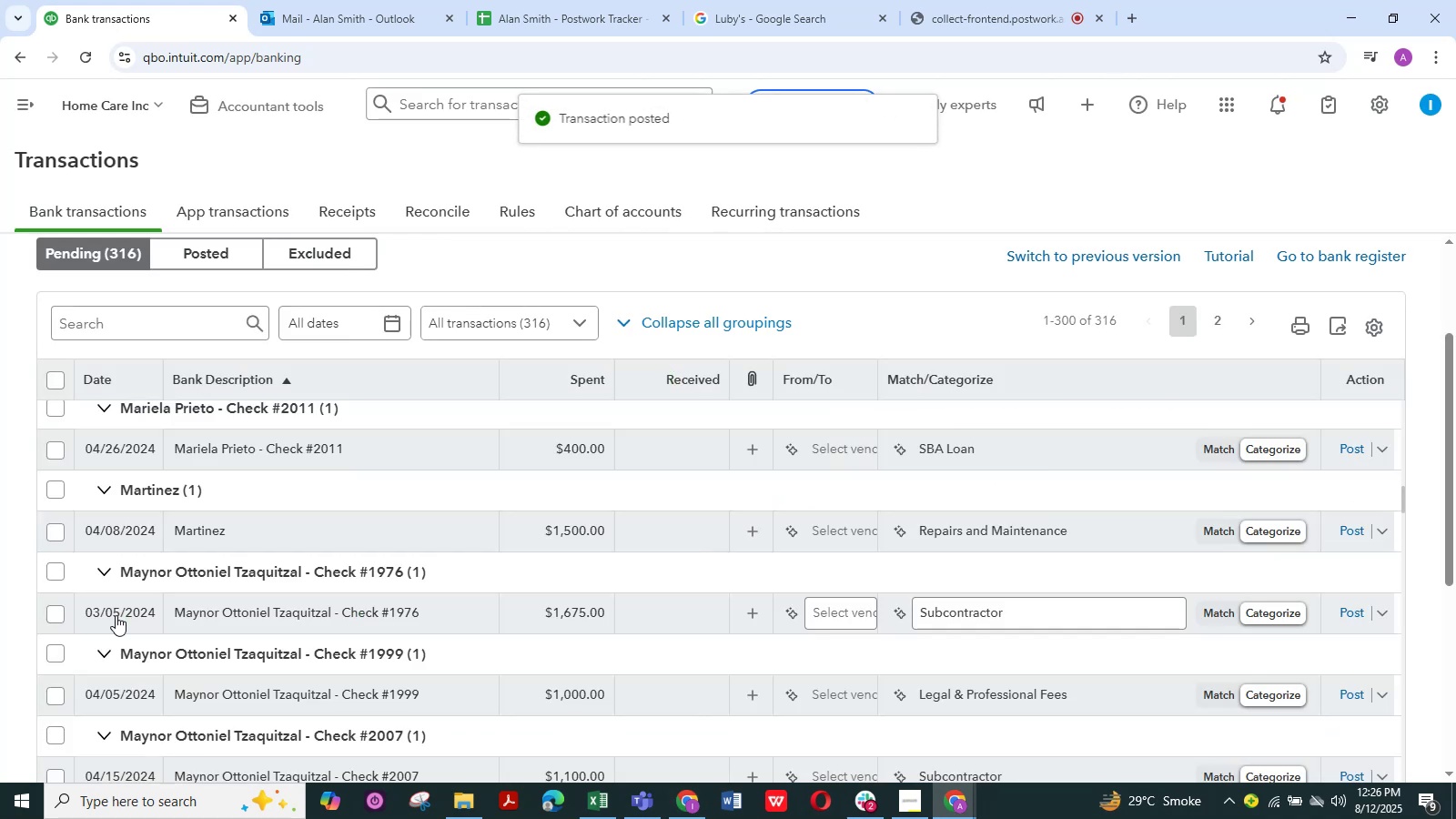 
wait(5.46)
 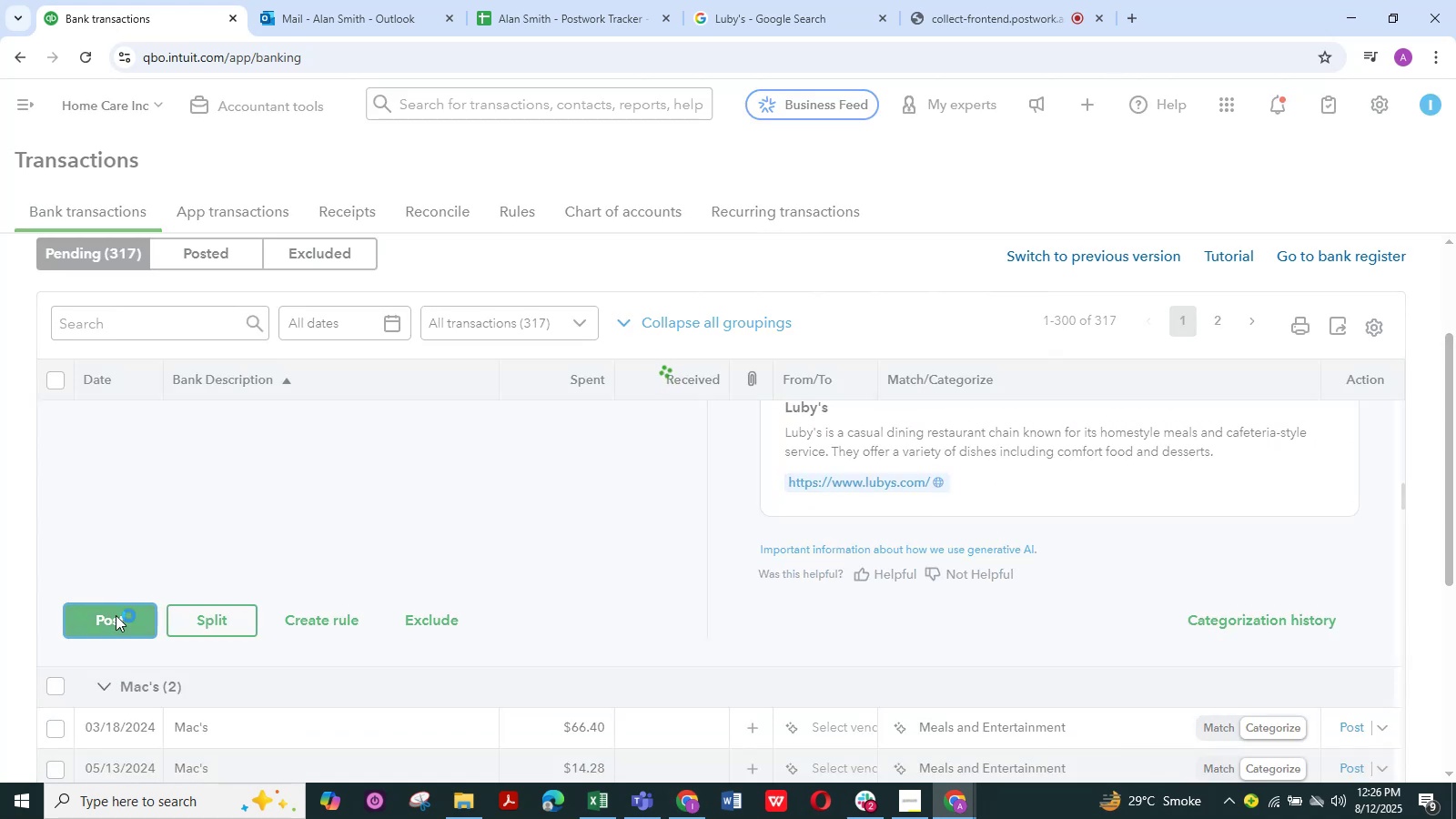 
scroll: coordinate [286, 571], scroll_direction: up, amount: 5.0
 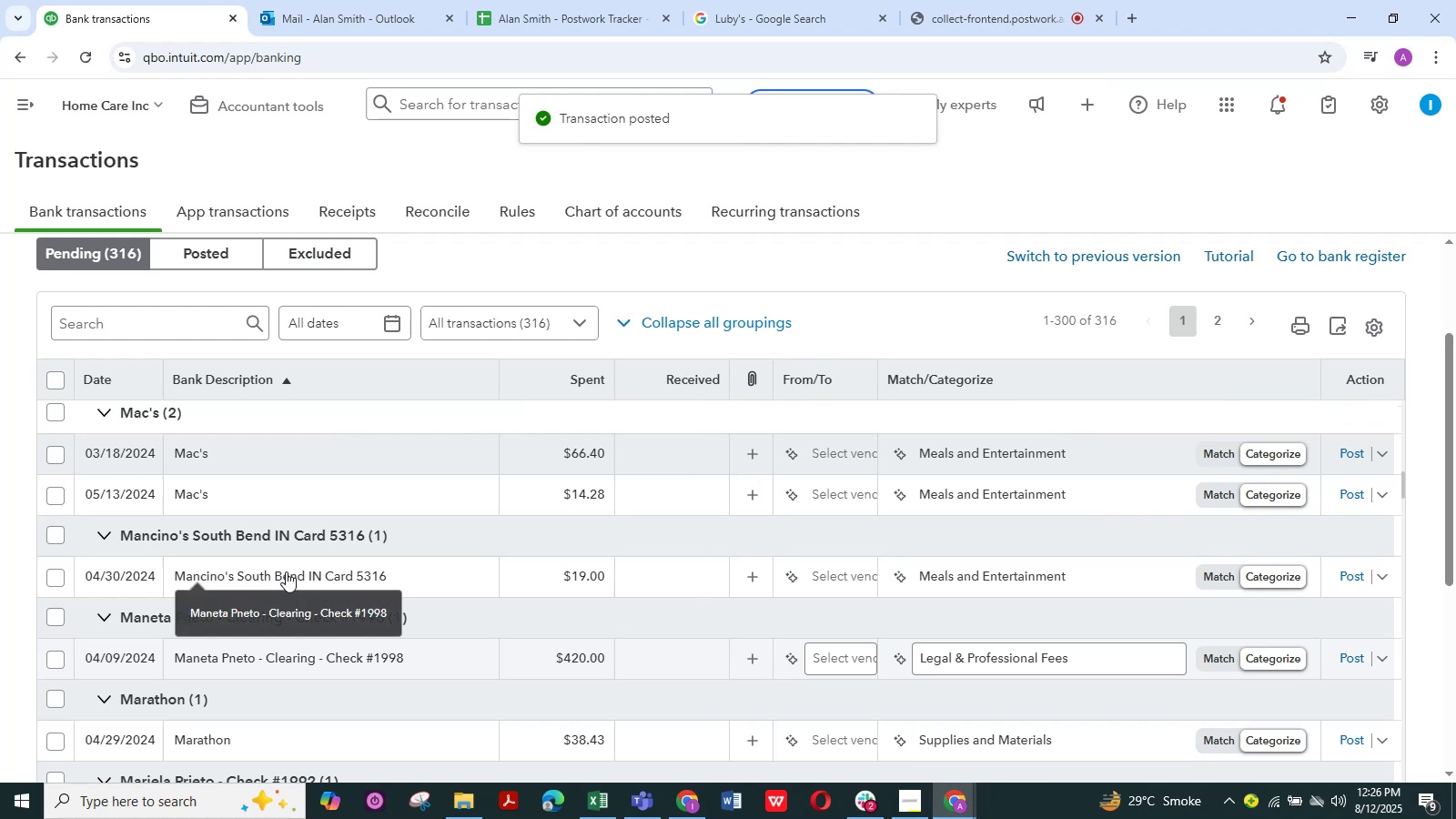 
scroll: coordinate [286, 571], scroll_direction: down, amount: 1.0
 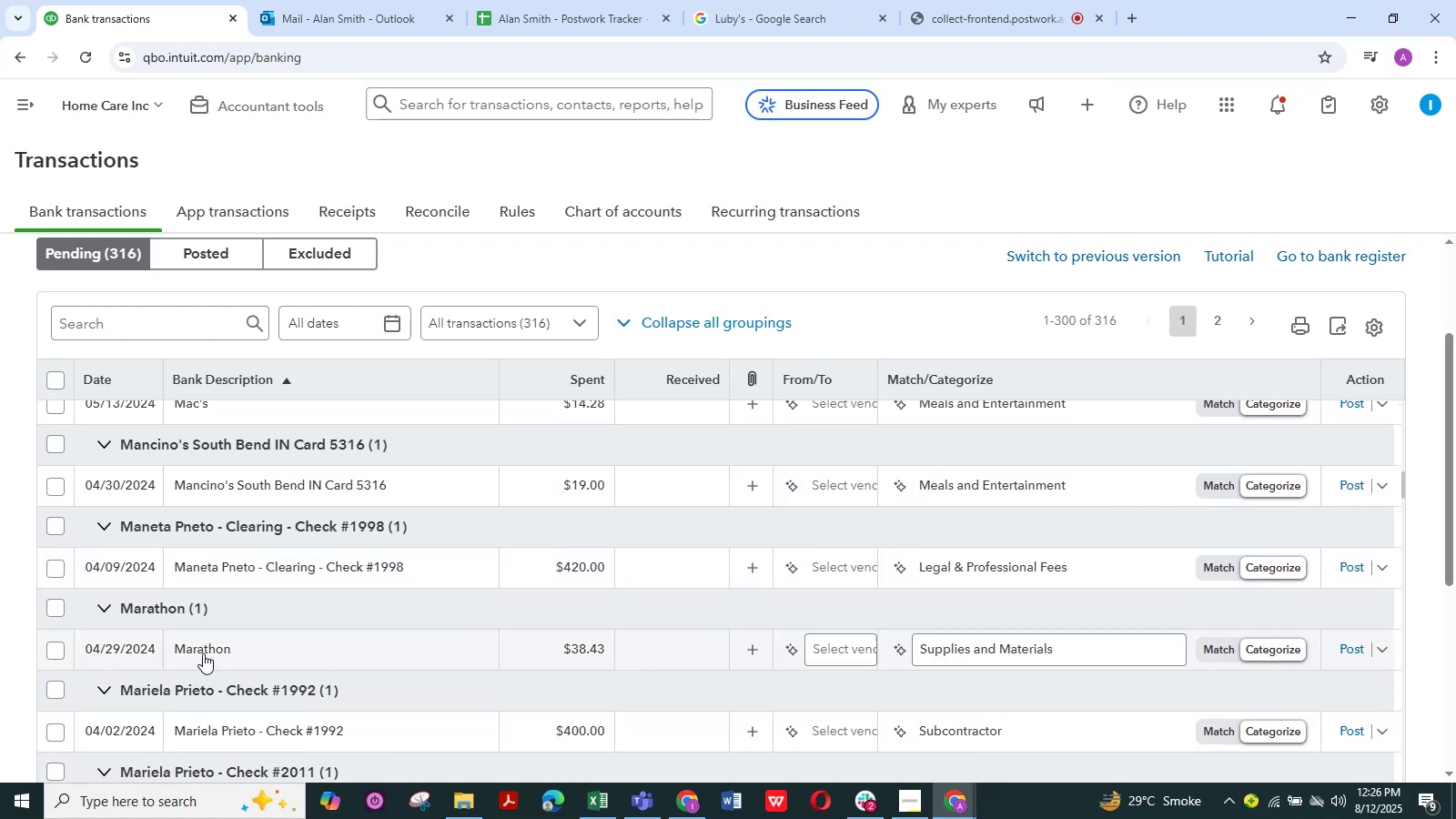 
left_click([203, 652])
 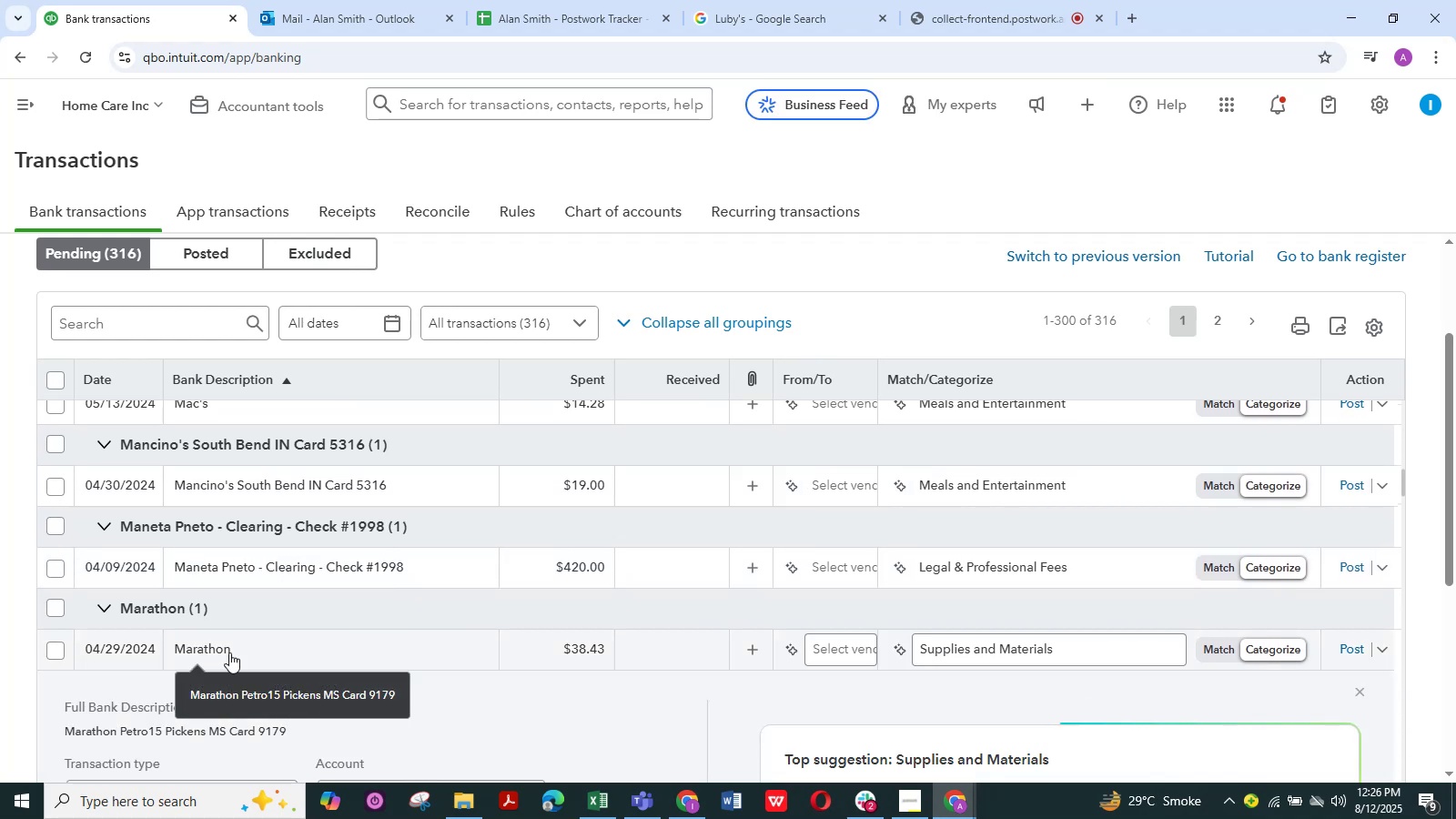 
scroll: coordinate [171, 709], scroll_direction: down, amount: 3.0
 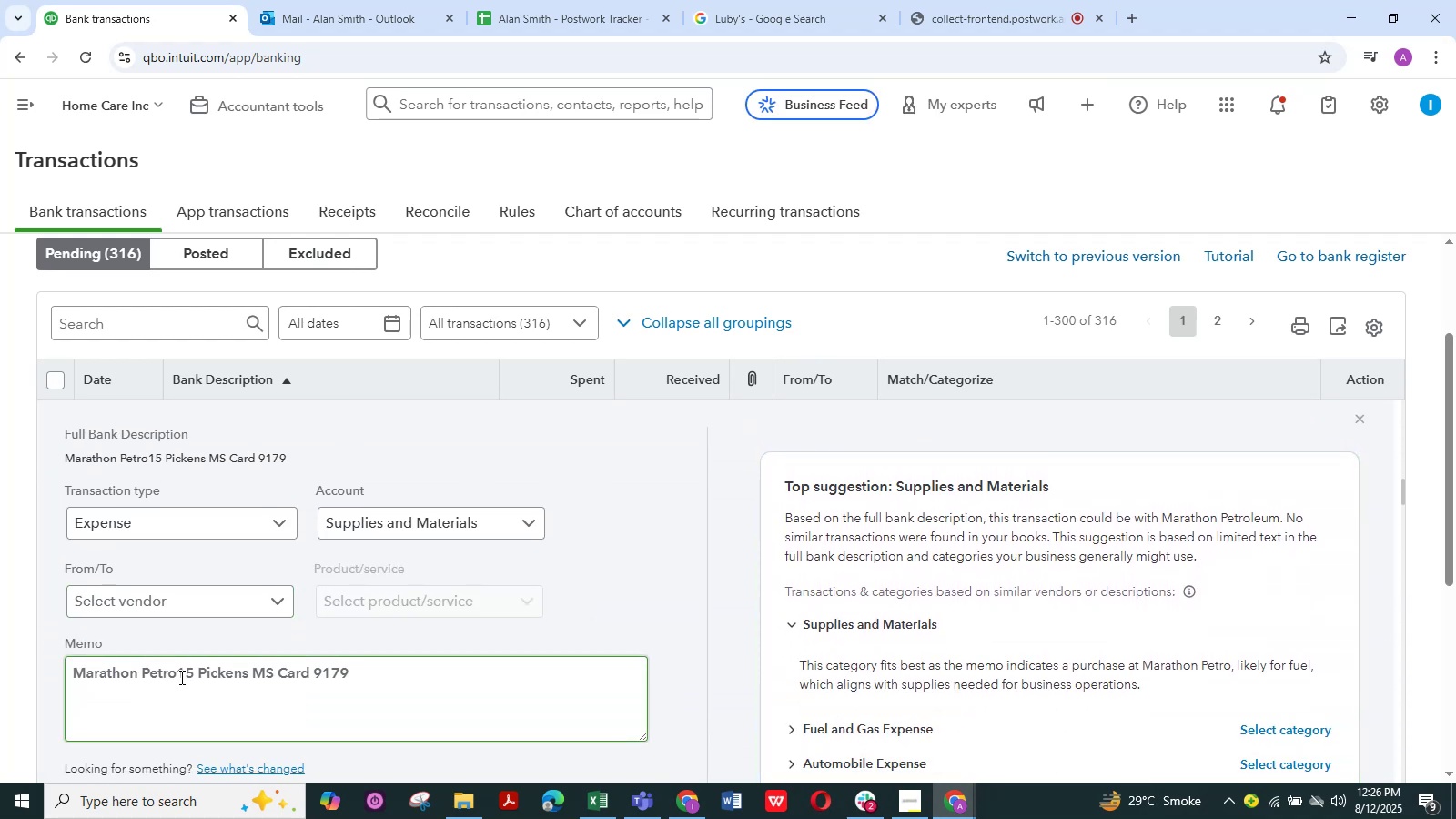 
left_click_drag(start_coordinate=[180, 677], to_coordinate=[25, 681])
 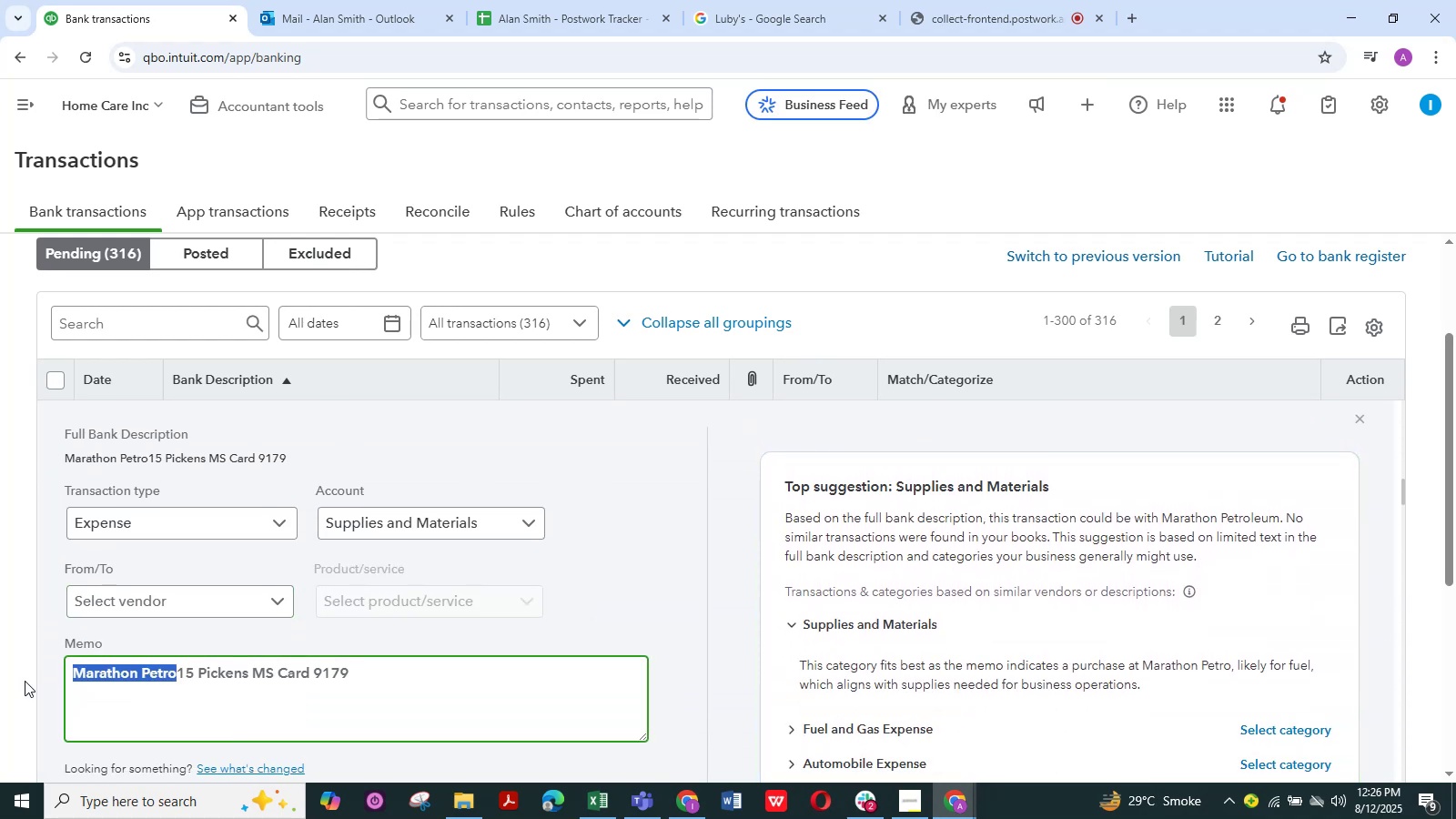 
key(Control+C)
 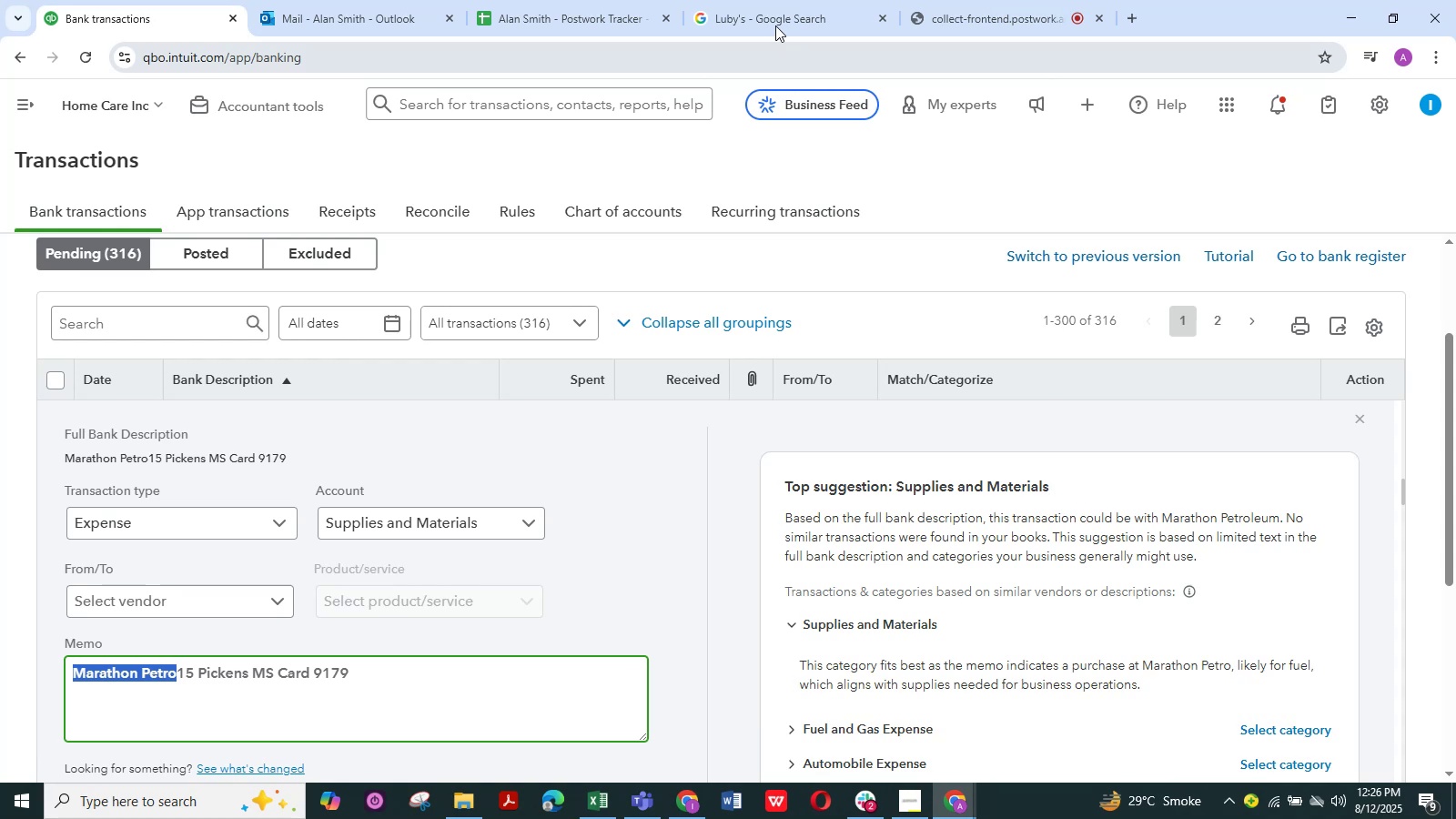 
left_click([774, 13])
 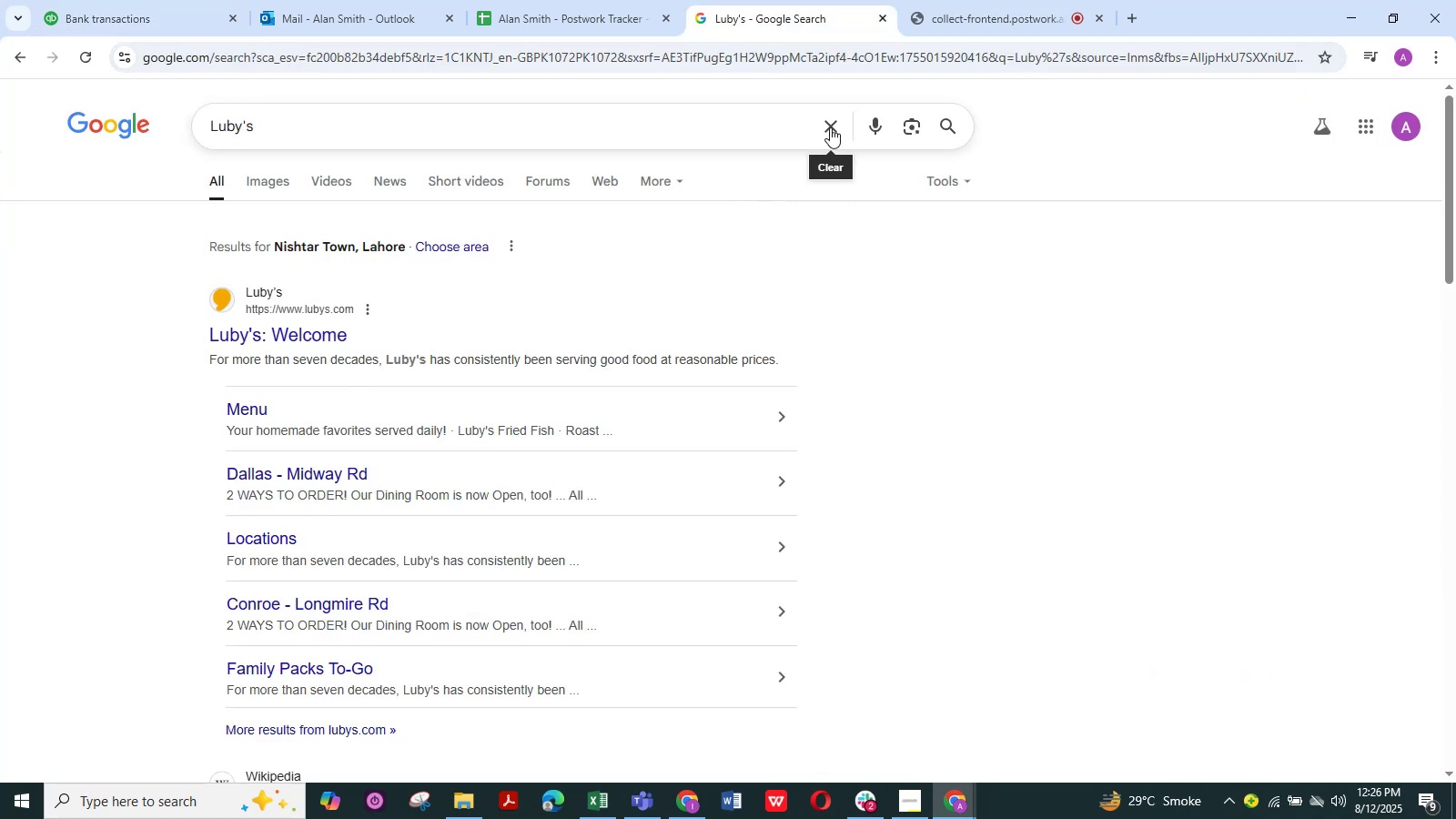 
double_click([739, 131])
 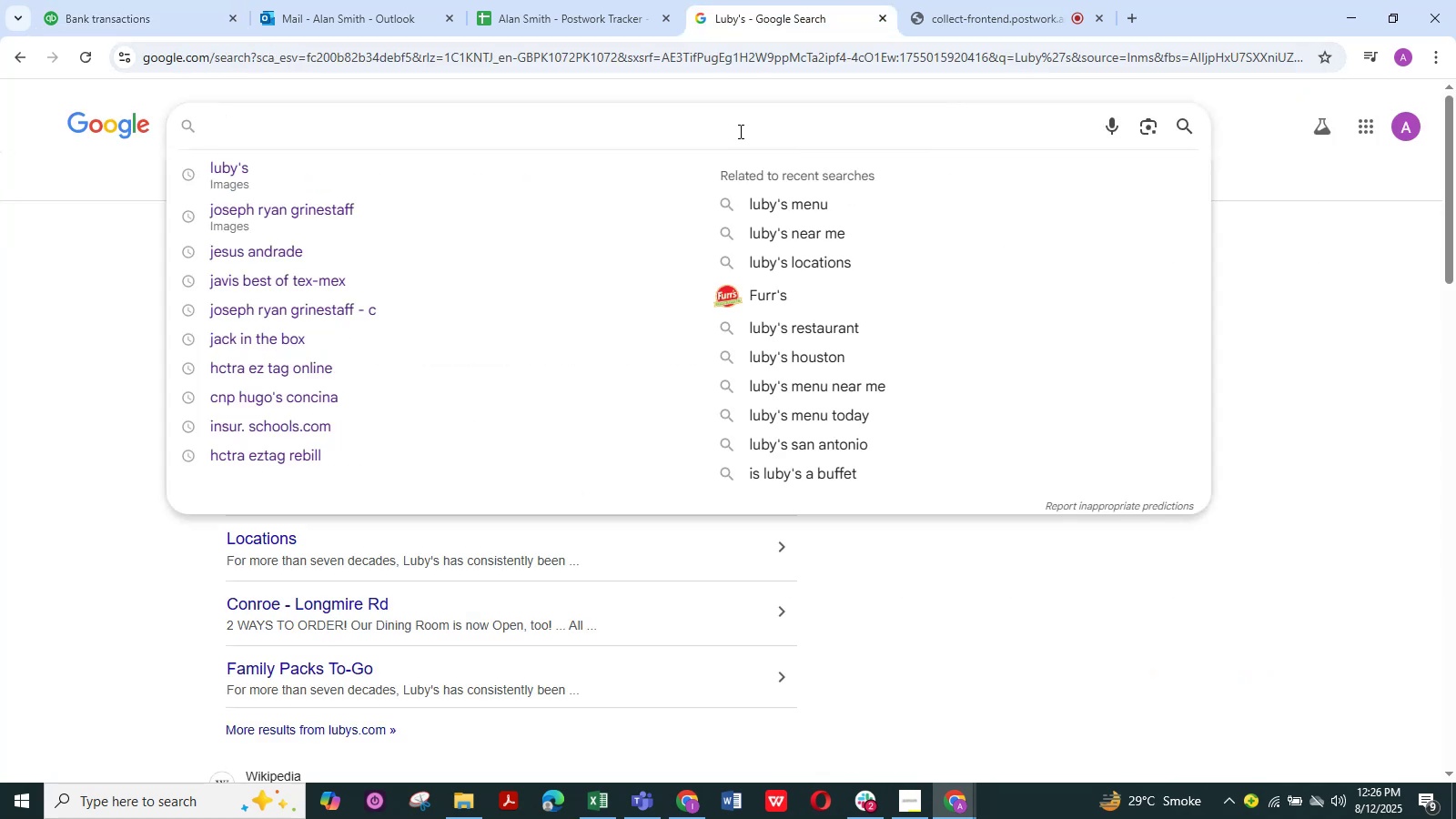 
key(Control+V)
 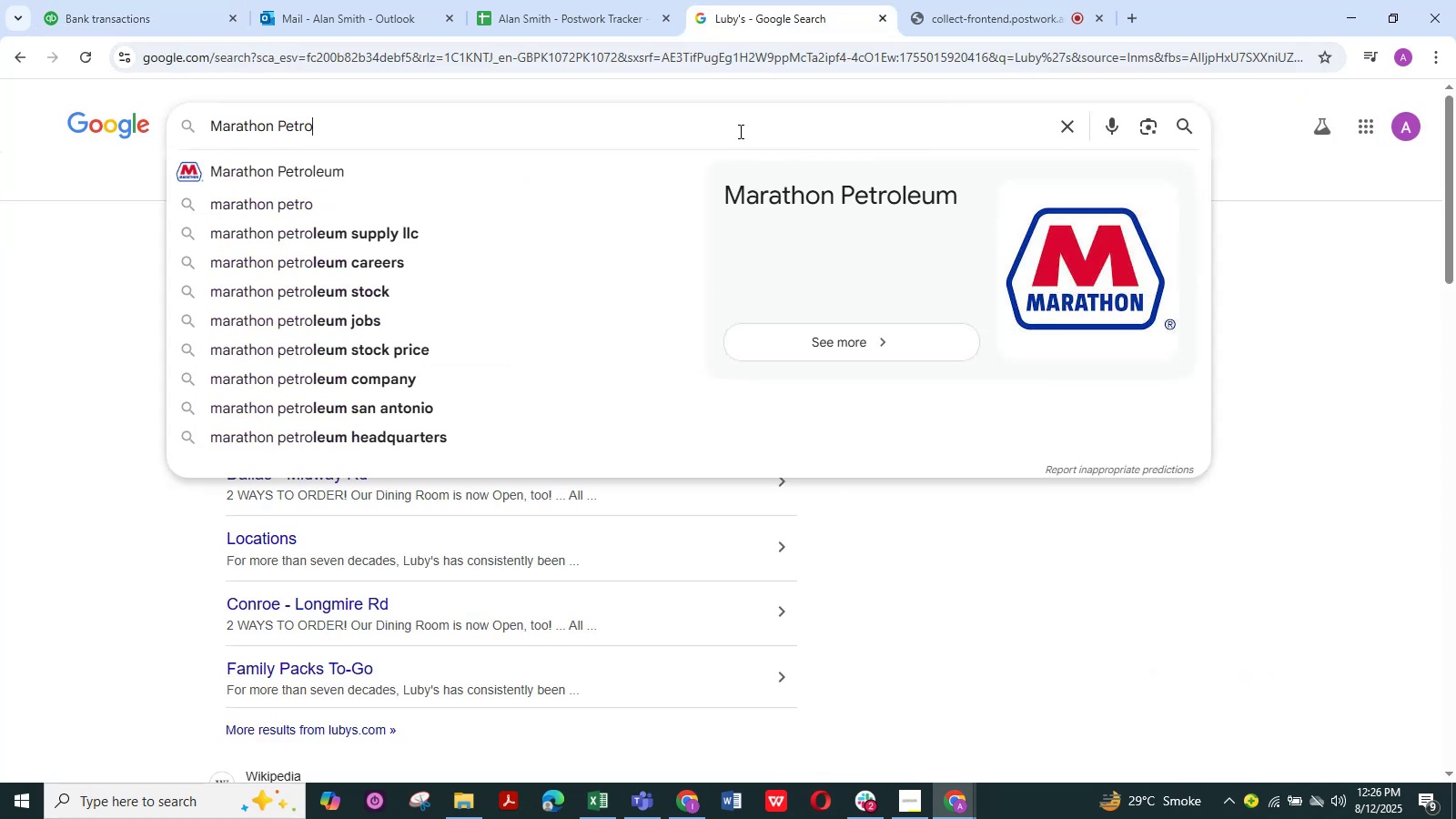 
key(NumpadEnter)
 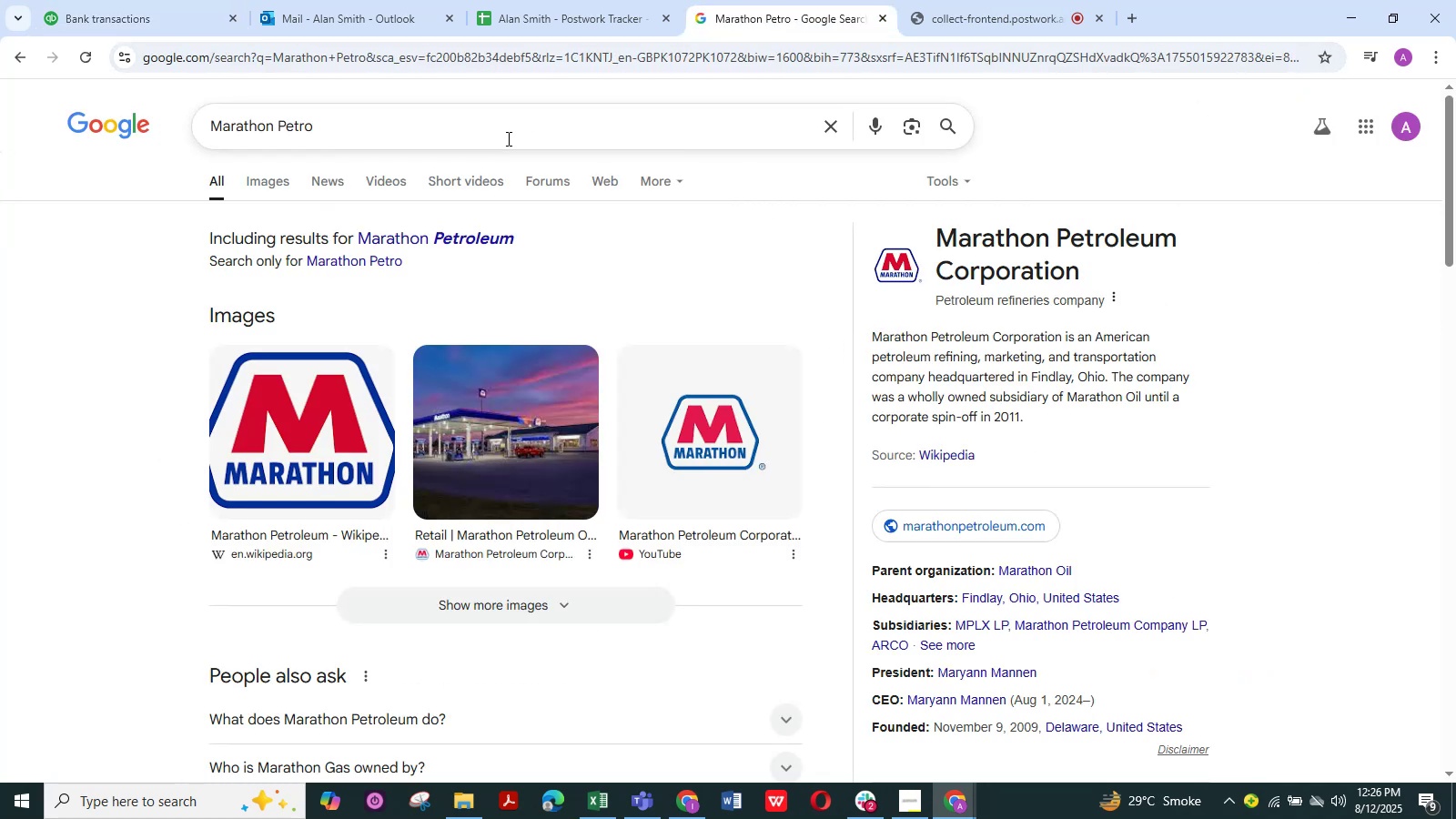 
left_click_drag(start_coordinate=[150, 16], to_coordinate=[151, 11])
 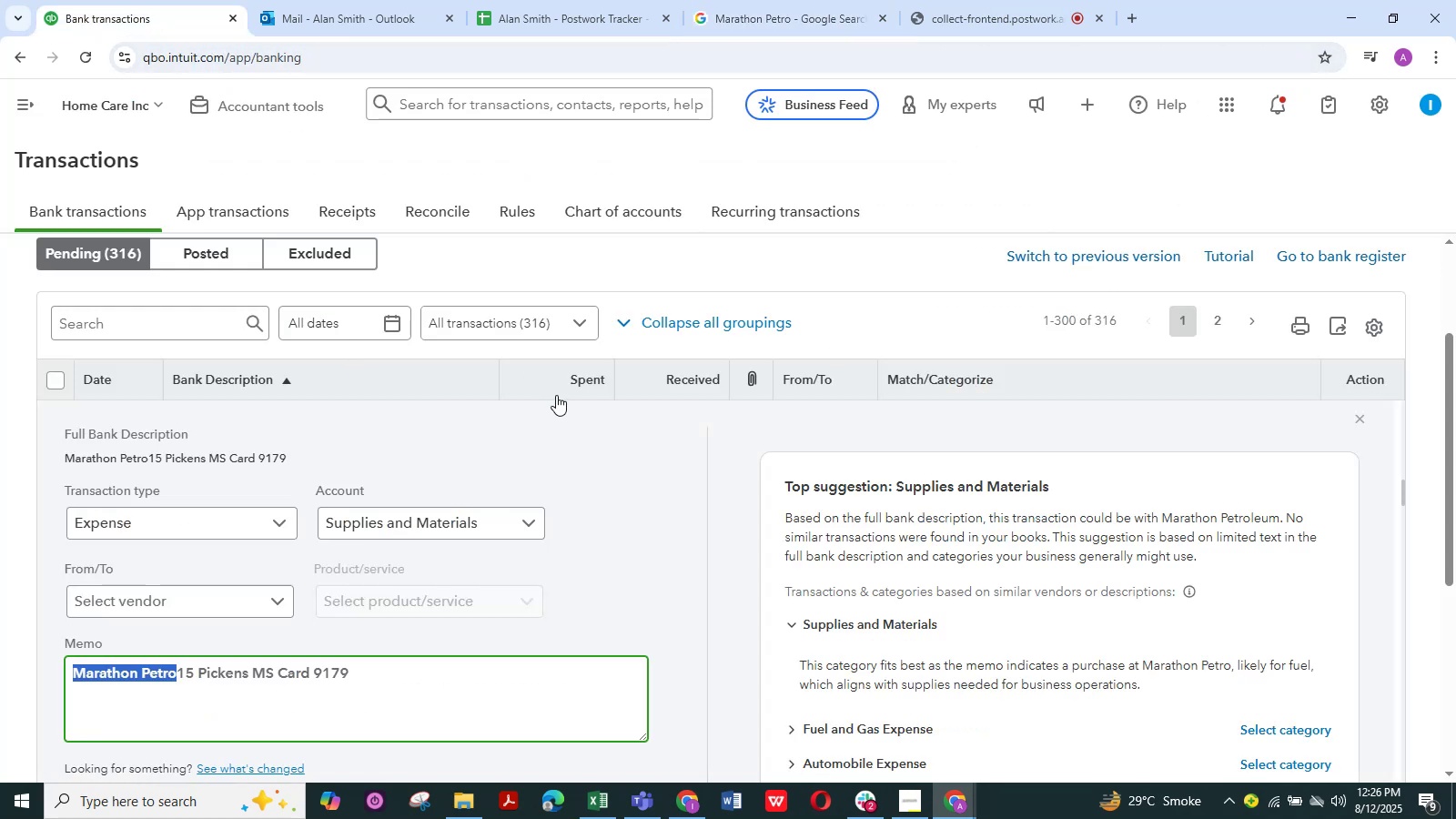 
scroll: coordinate [567, 424], scroll_direction: up, amount: 1.0
 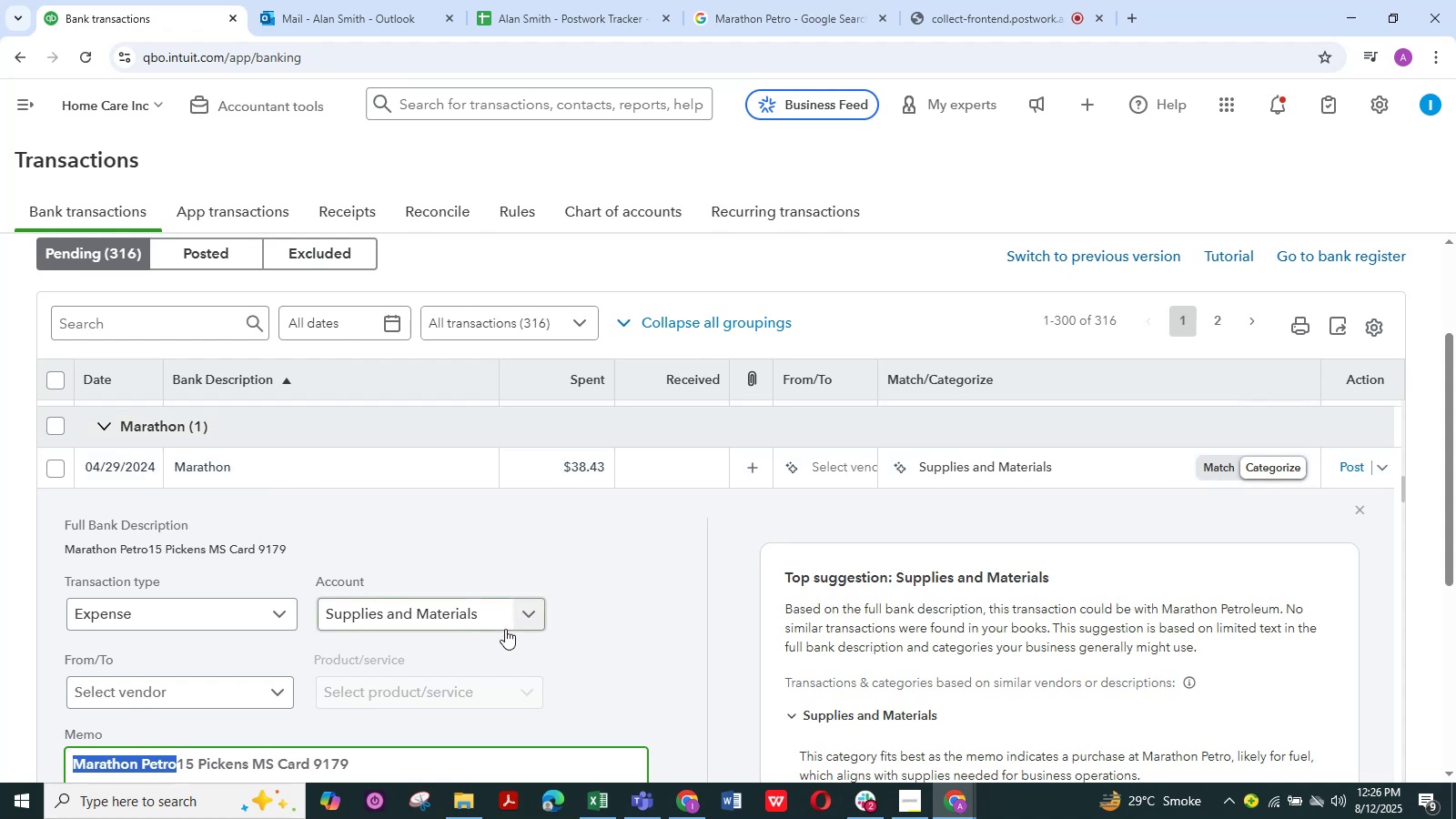 
left_click([531, 618])
 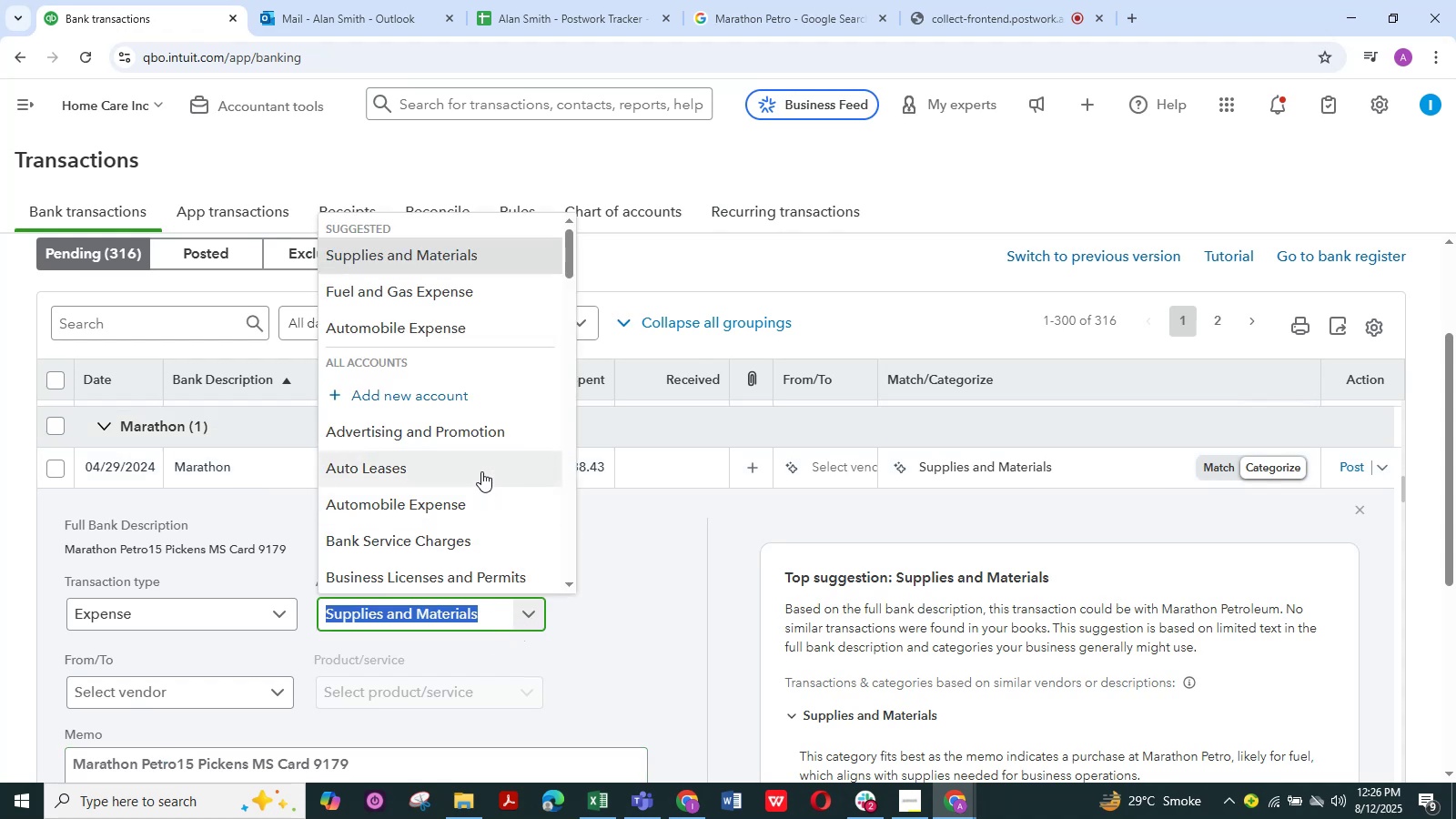 
left_click([436, 284])
 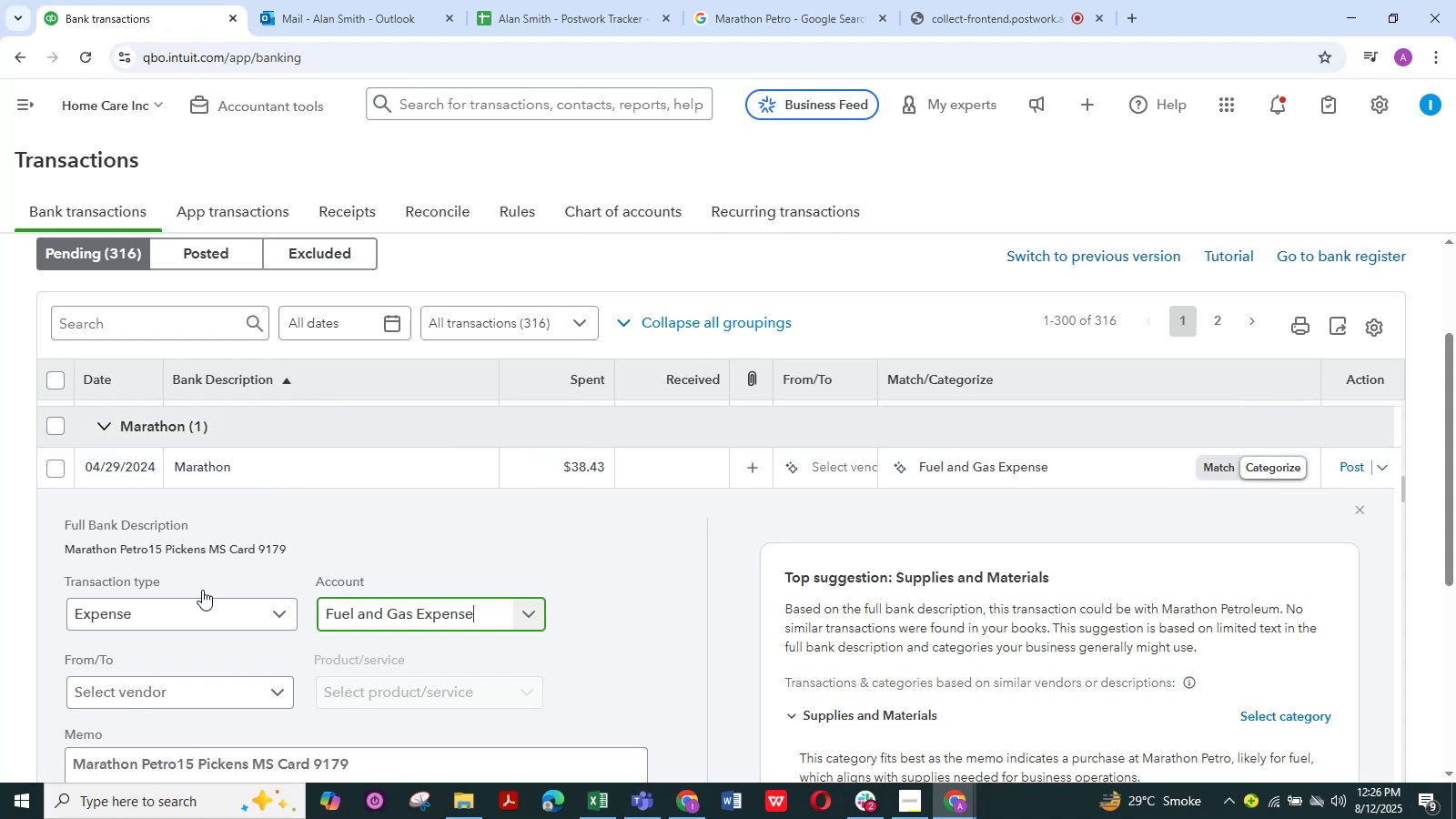 
scroll: coordinate [179, 640], scroll_direction: down, amount: 2.0
 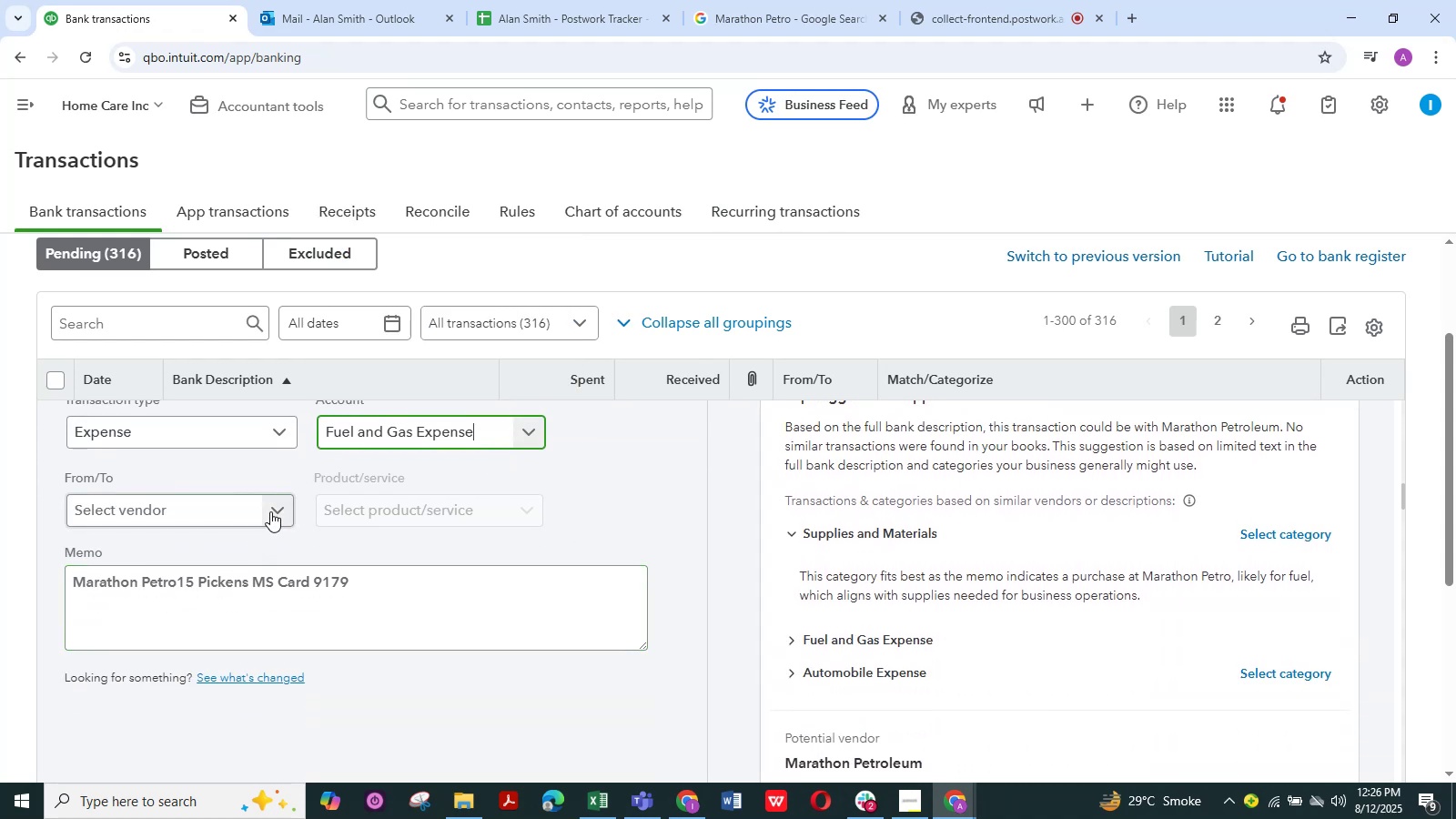 
left_click([270, 511])
 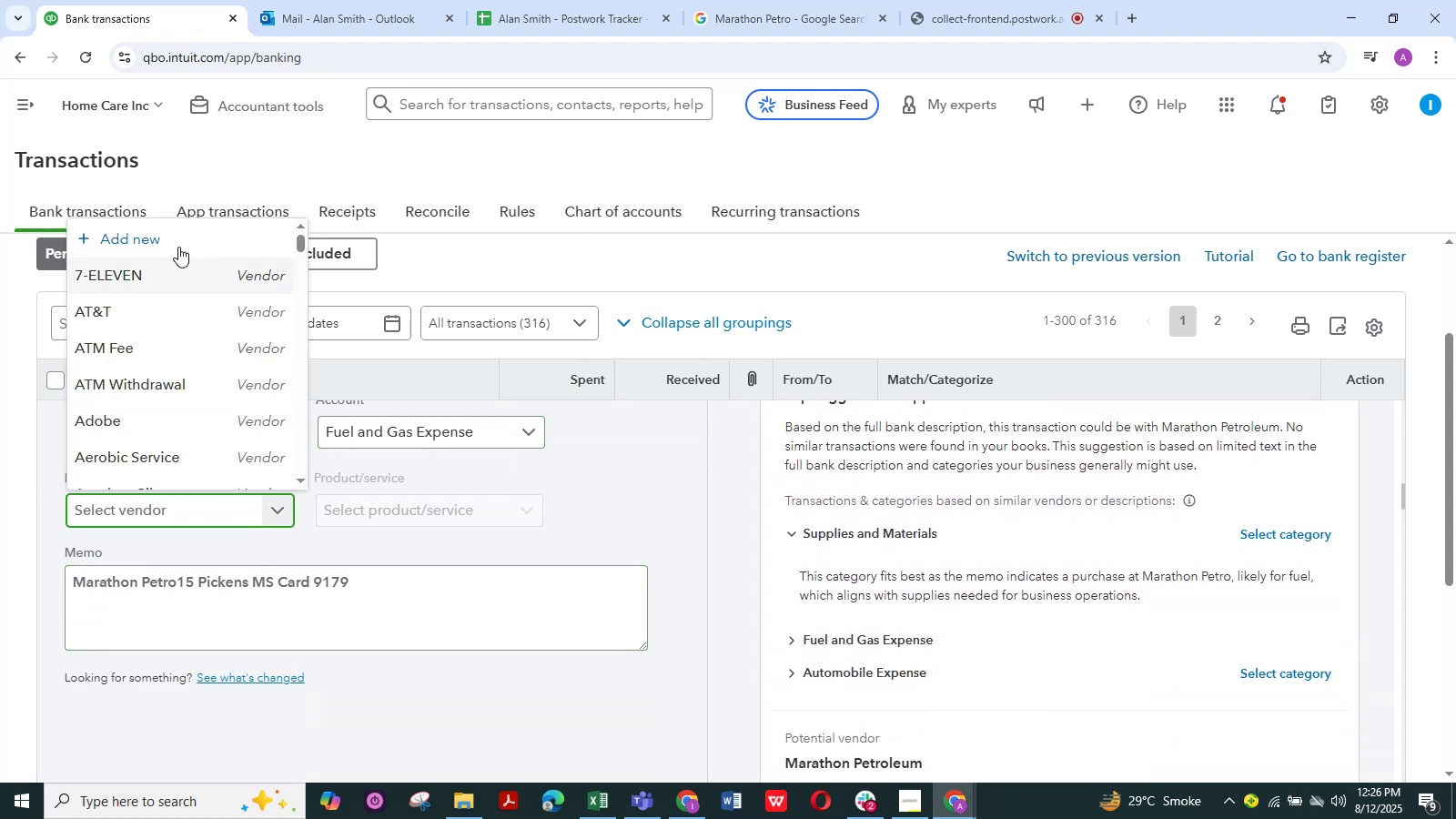 
left_click([174, 239])
 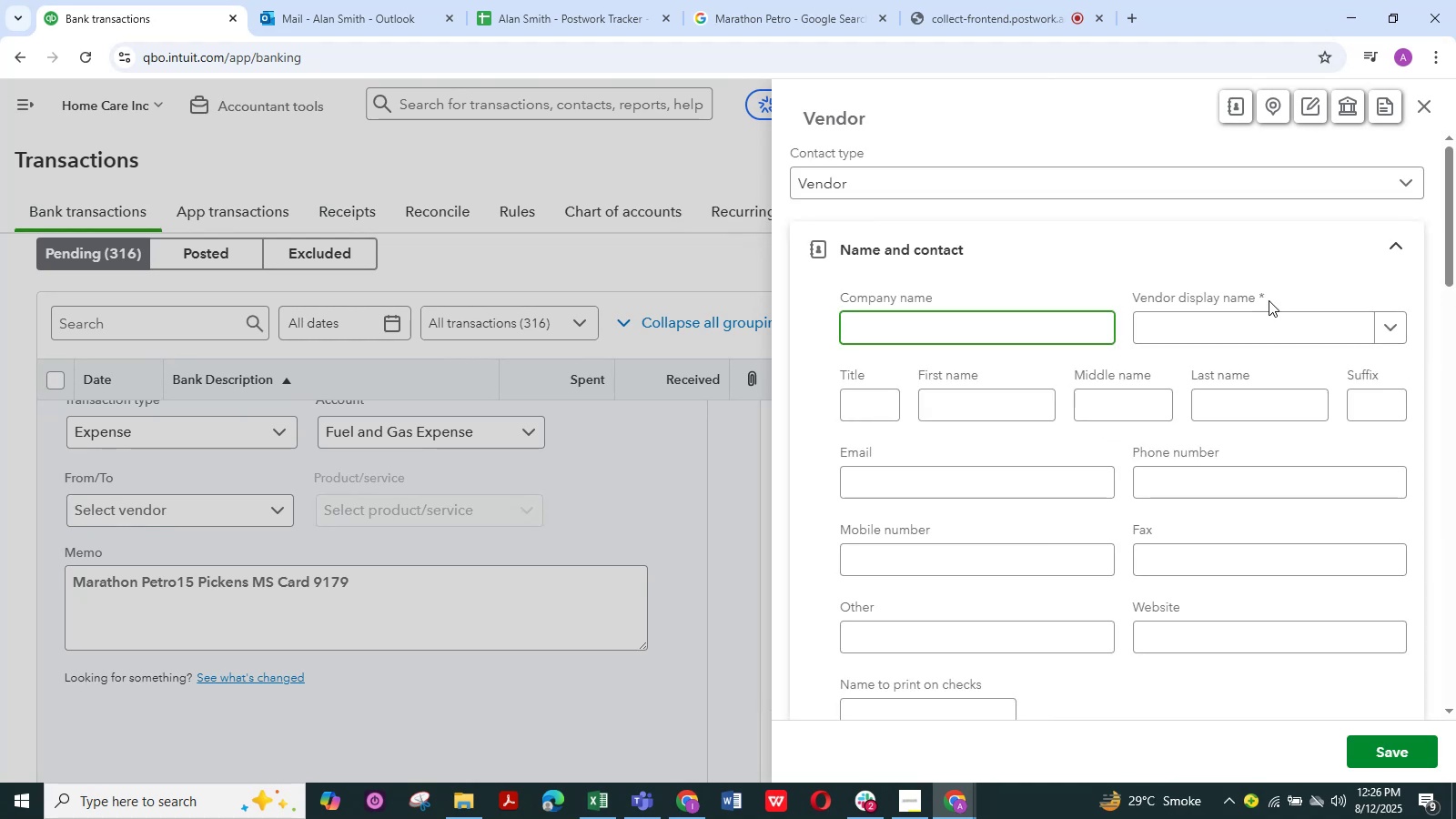 
left_click([1247, 318])
 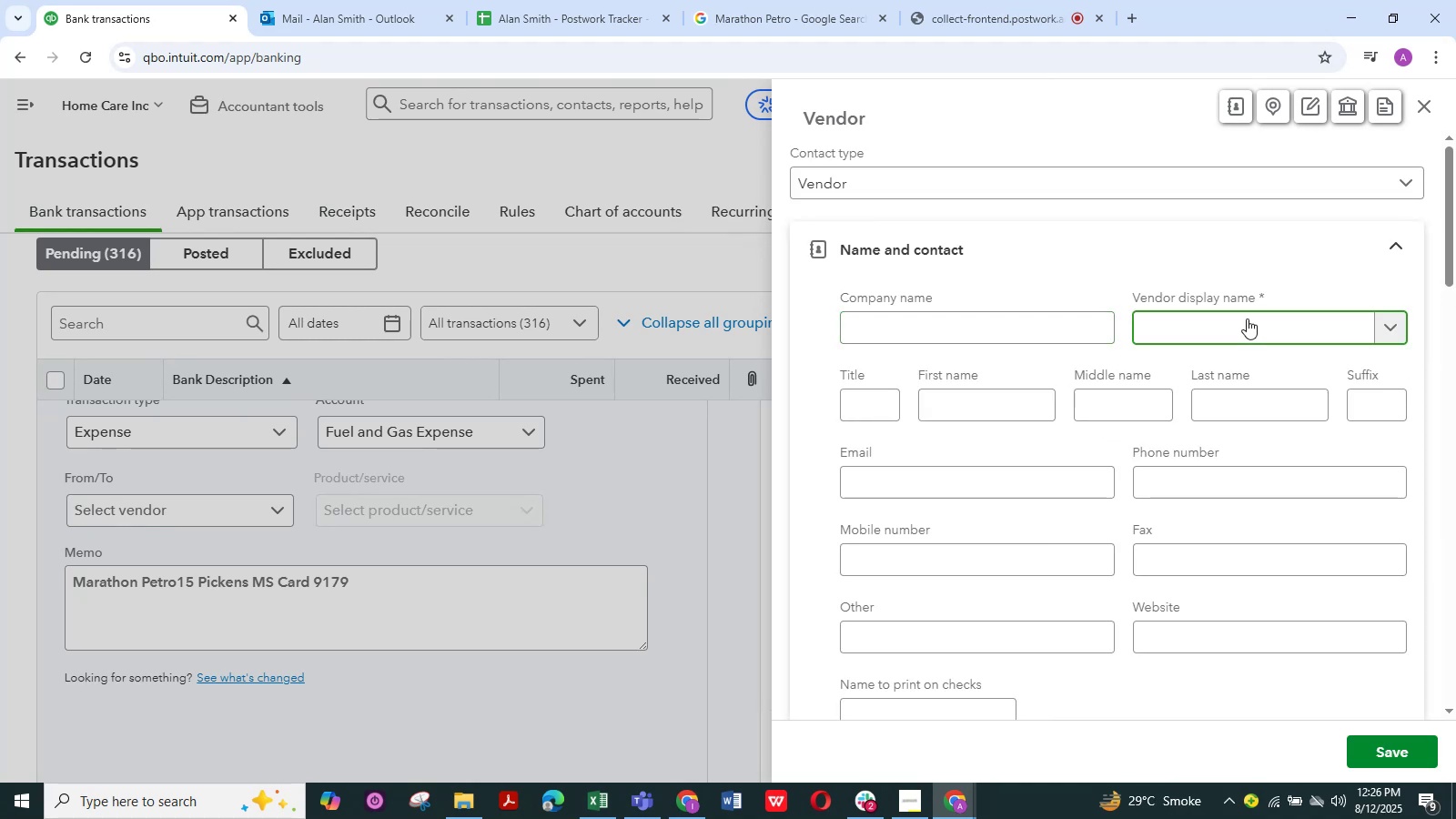 
key(Control+V)
 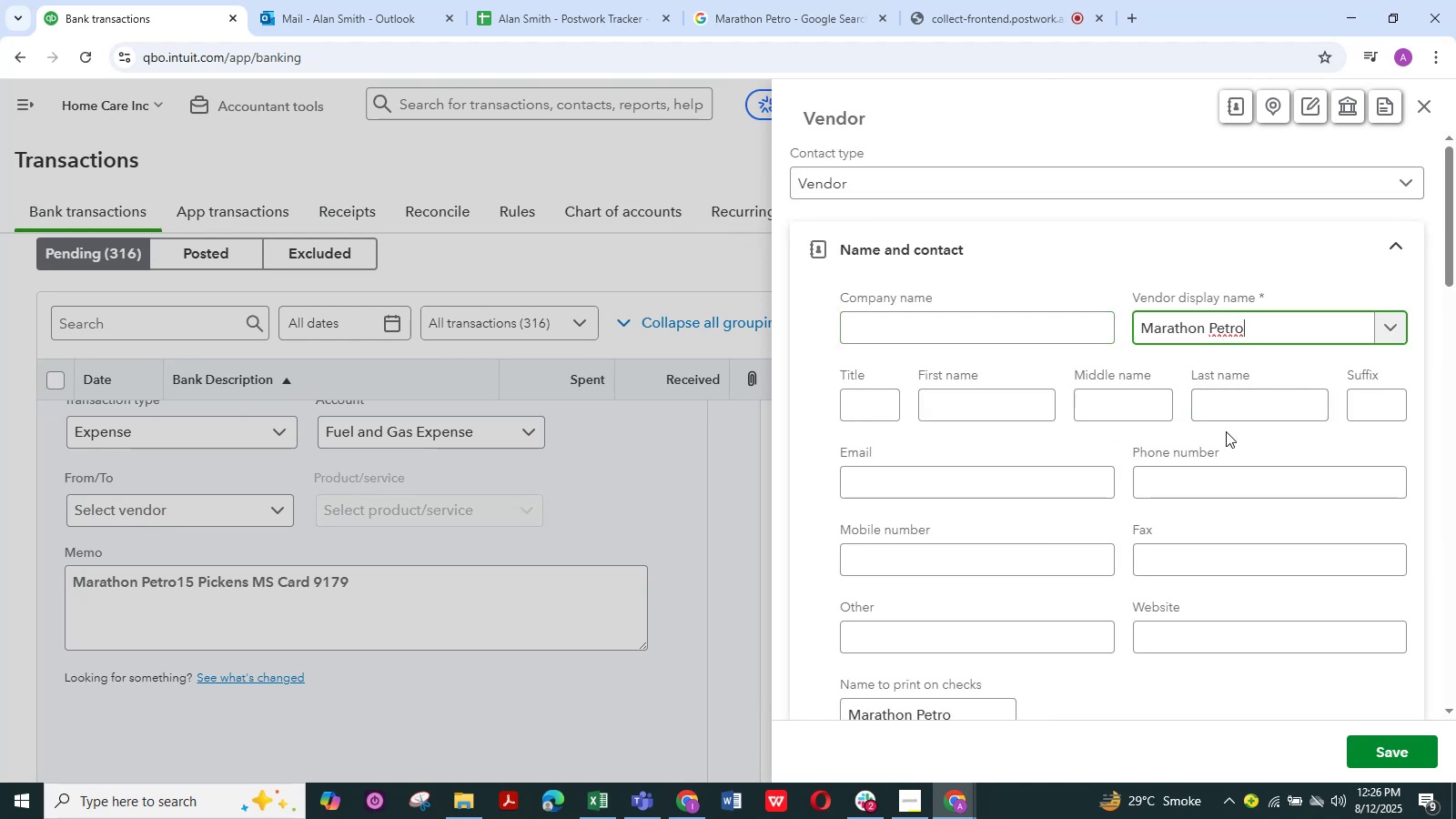 
key(Backspace)
 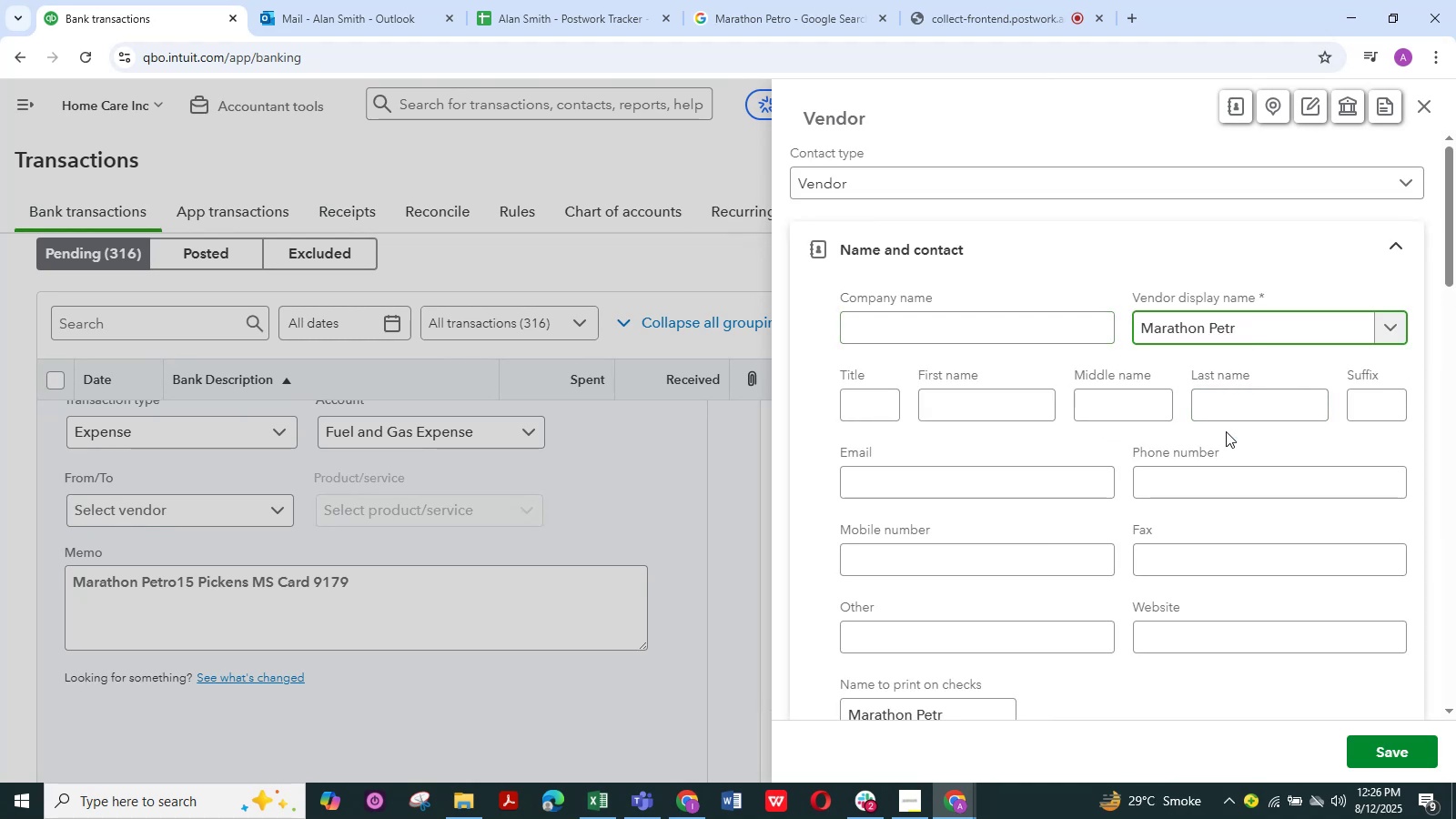 
key(Backspace)
 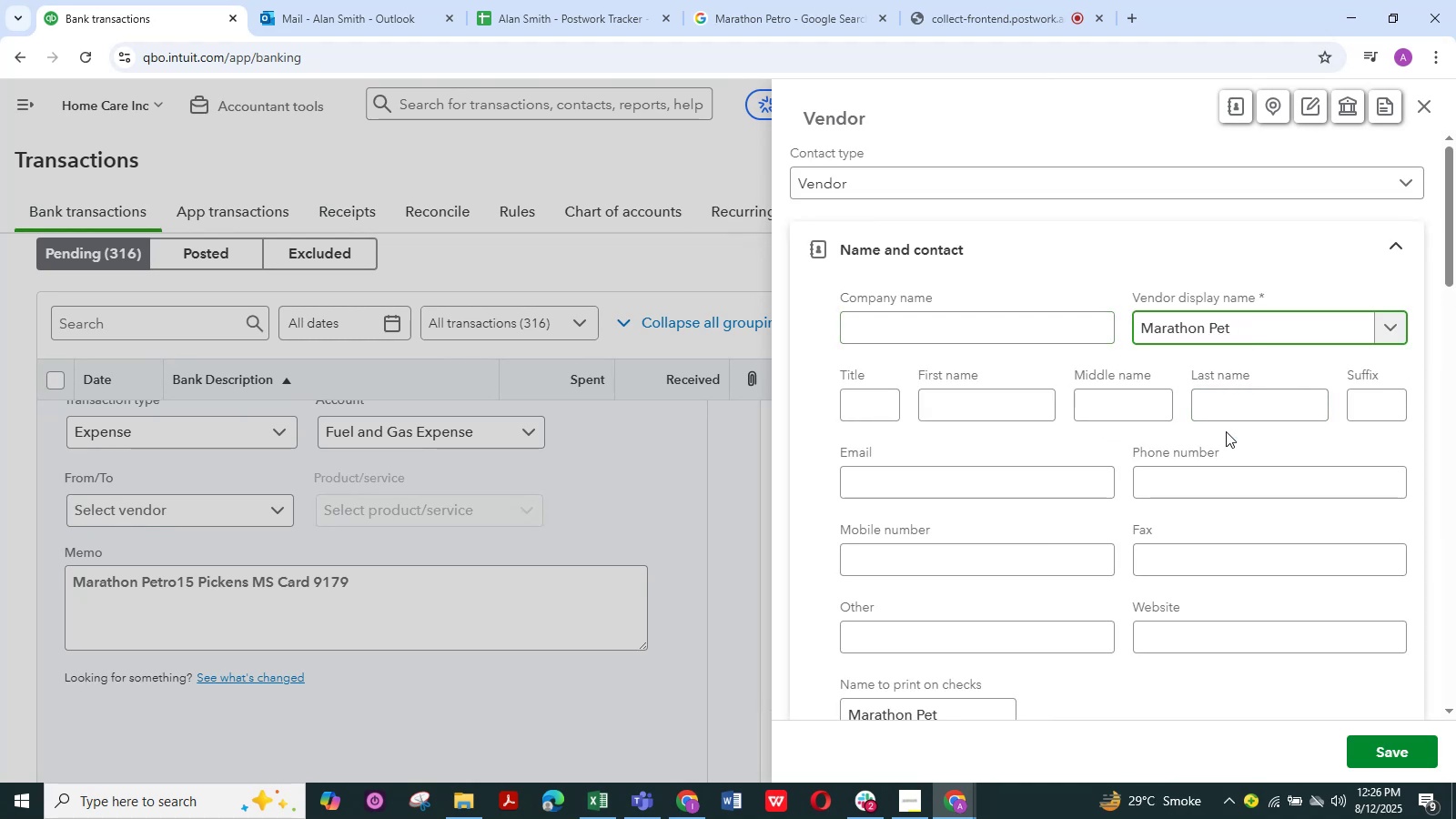 
key(Backspace)
 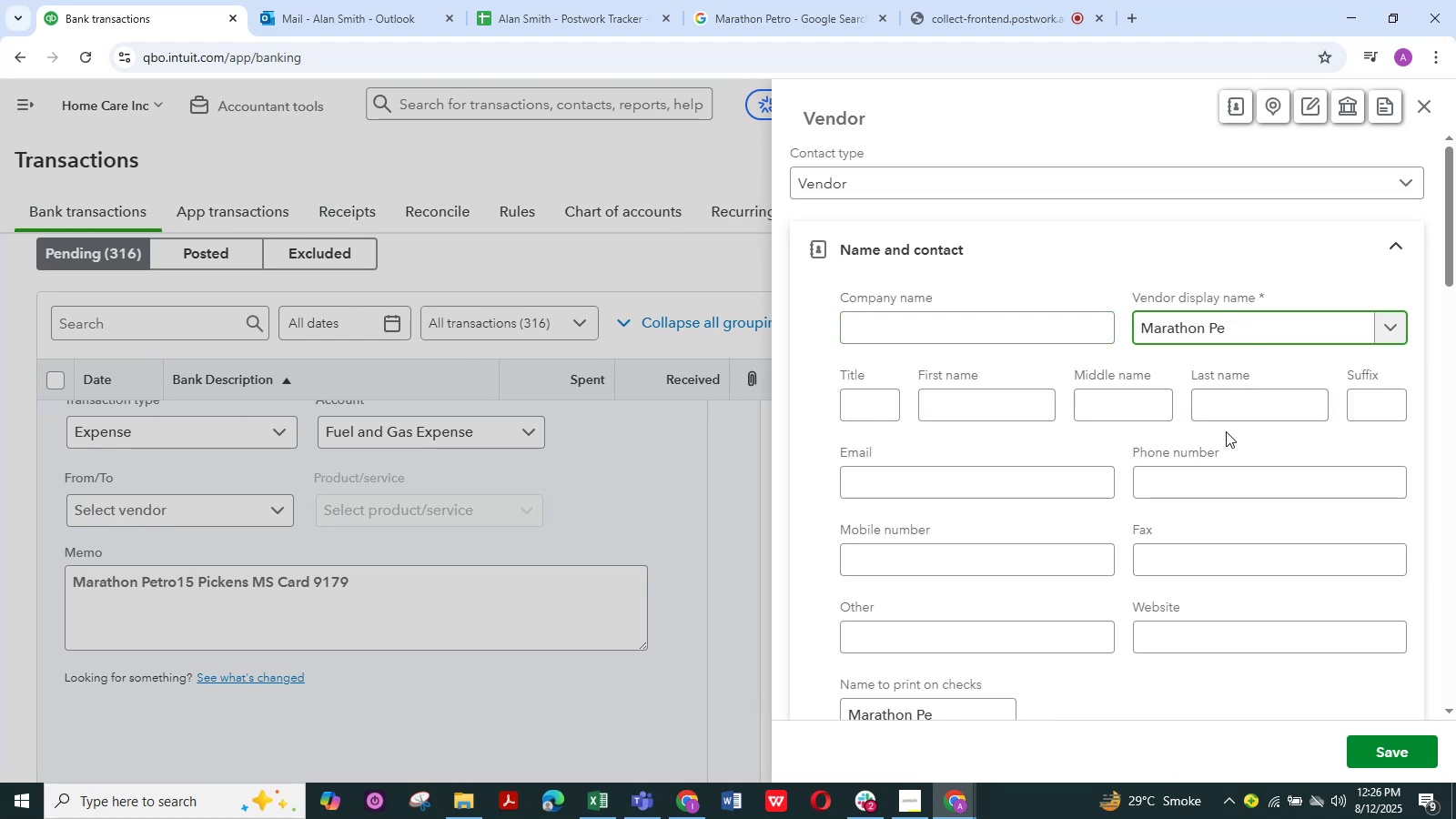 
key(Backspace)
 